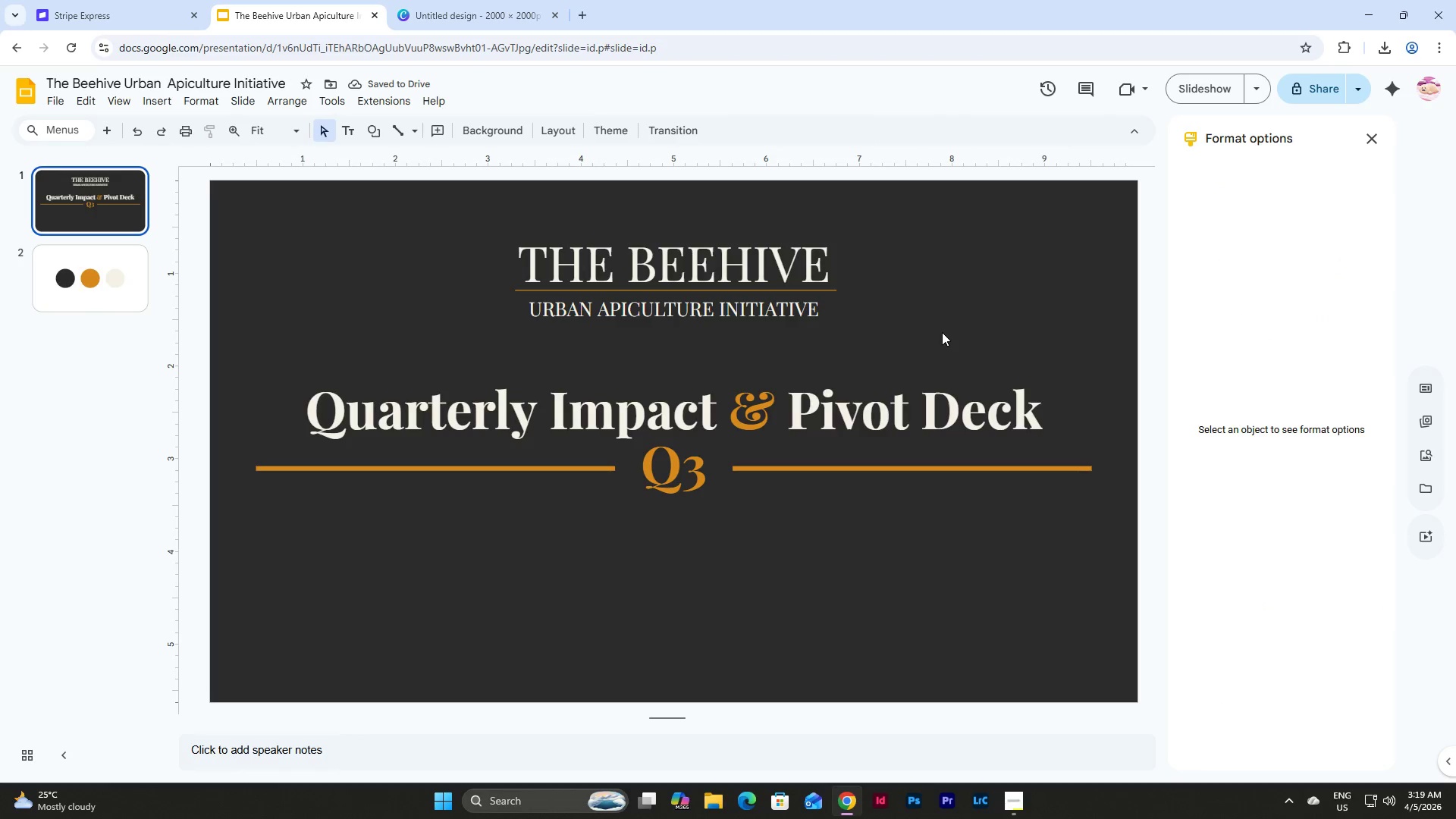 
left_click([775, 319])
 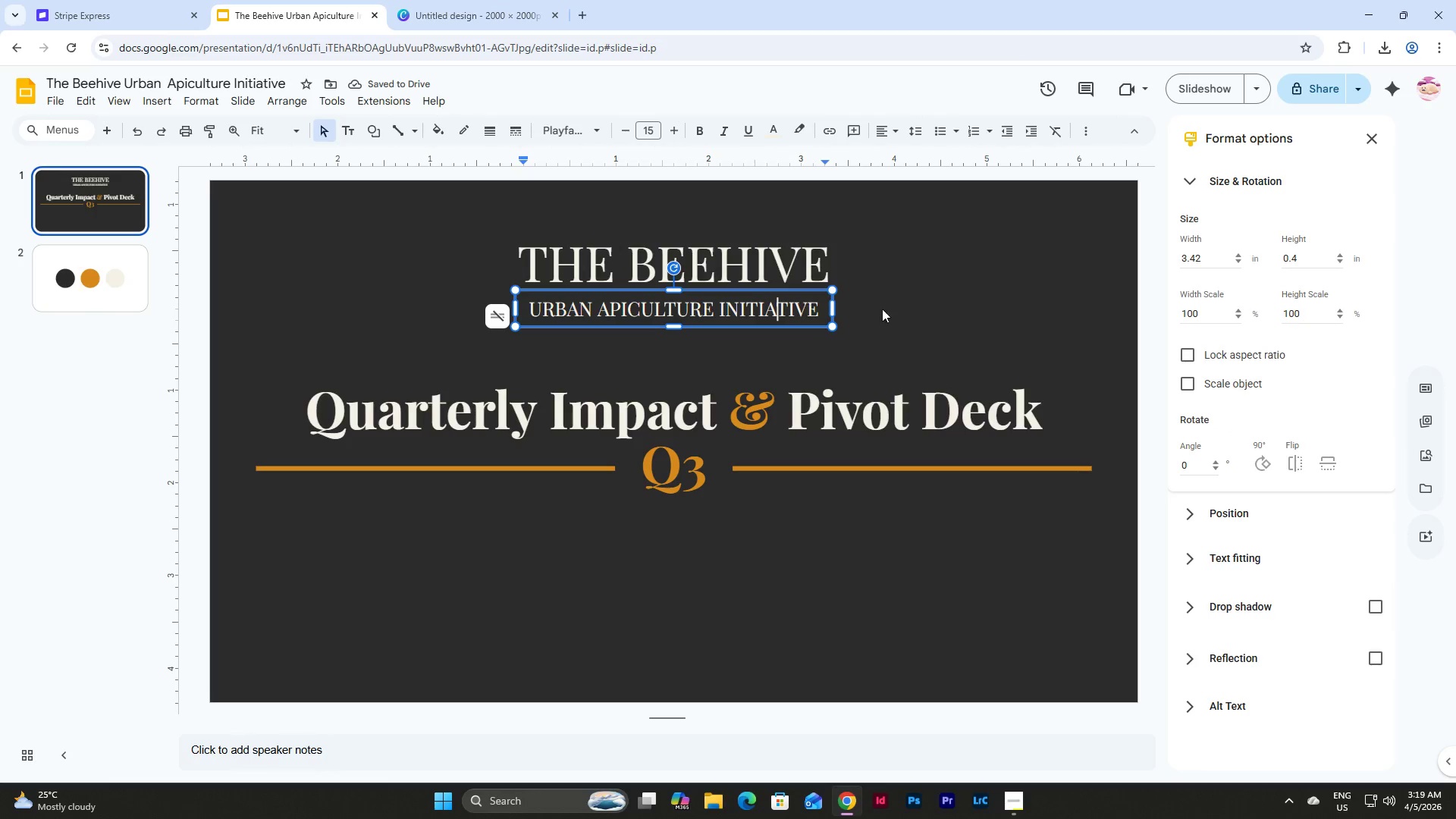 
left_click([894, 307])
 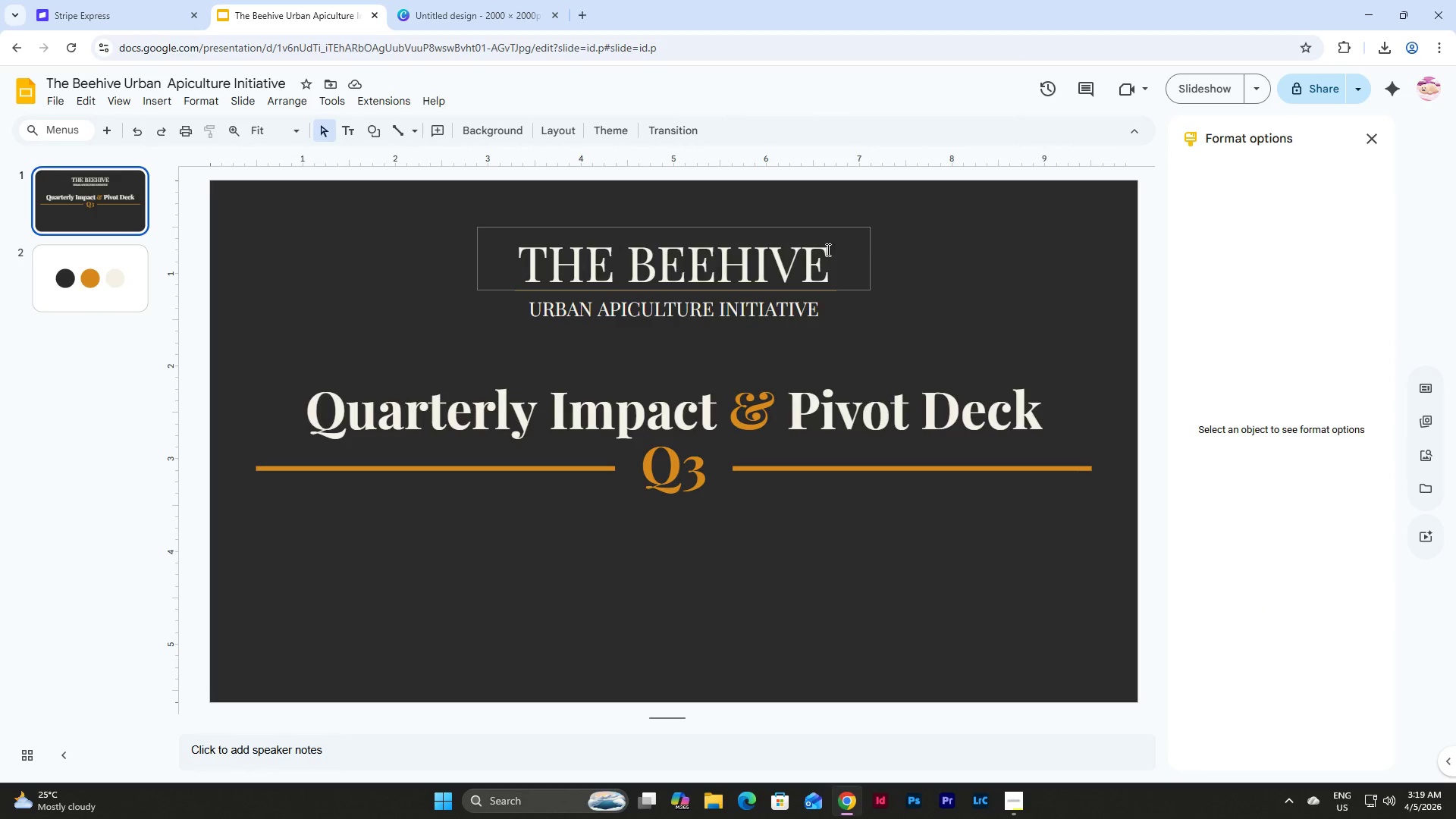 
left_click([843, 230])
 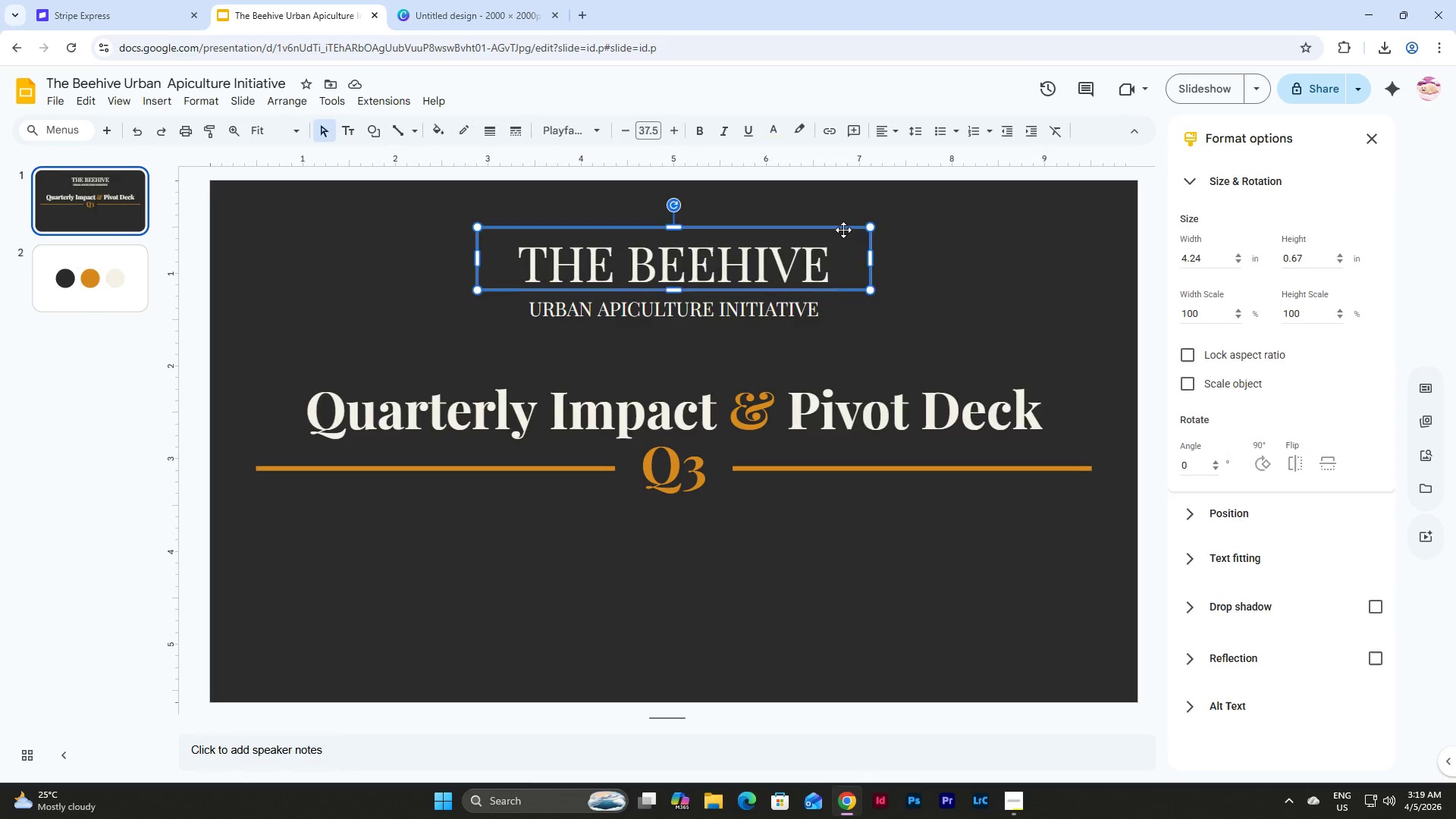 
hold_key(key=ShiftLeft, duration=1.09)
left_click([815, 312])
 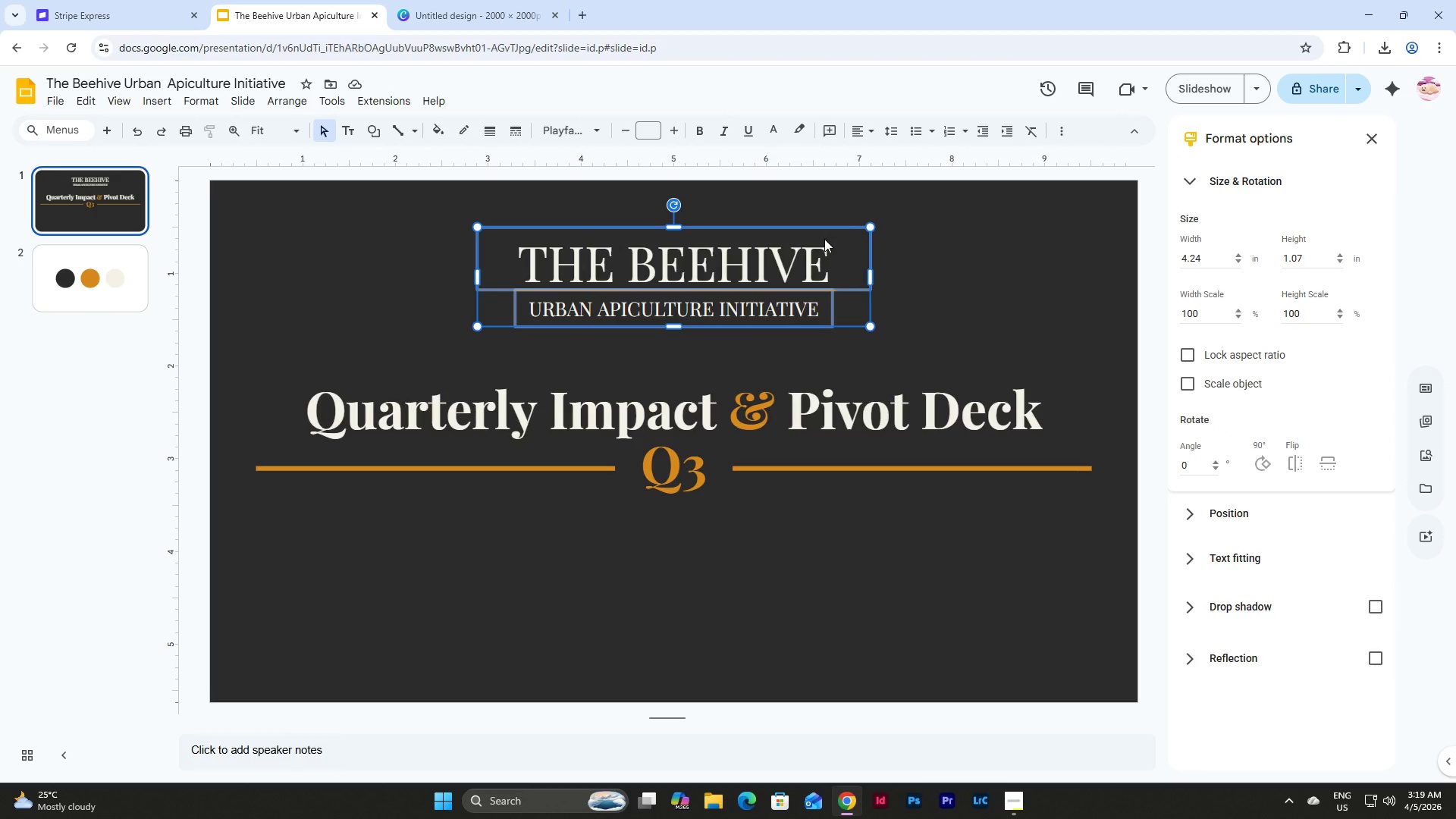 
left_click_drag(start_coordinate=[824, 239], to_coordinate=[824, 243])
 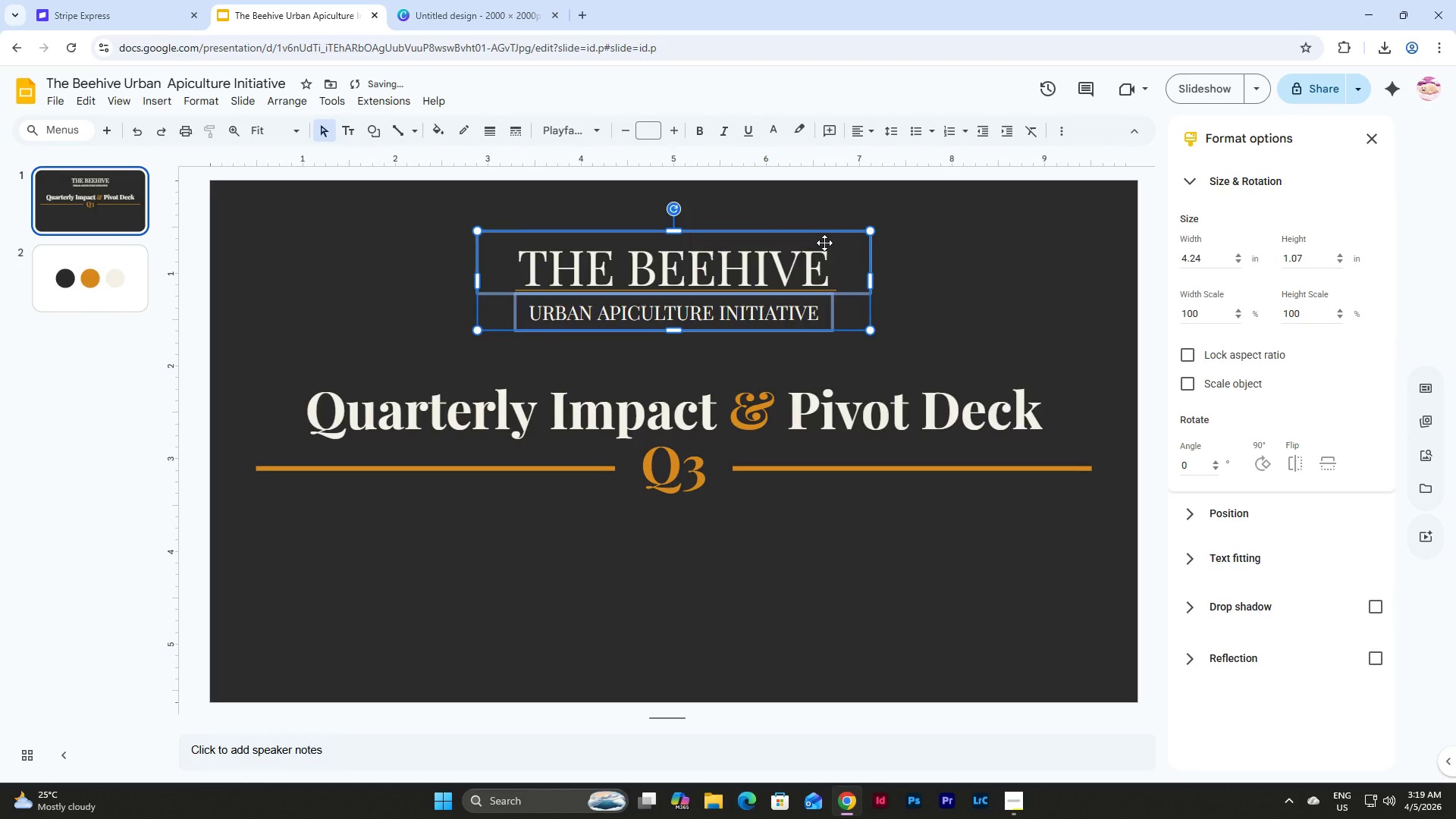 
key(Control+Z)
 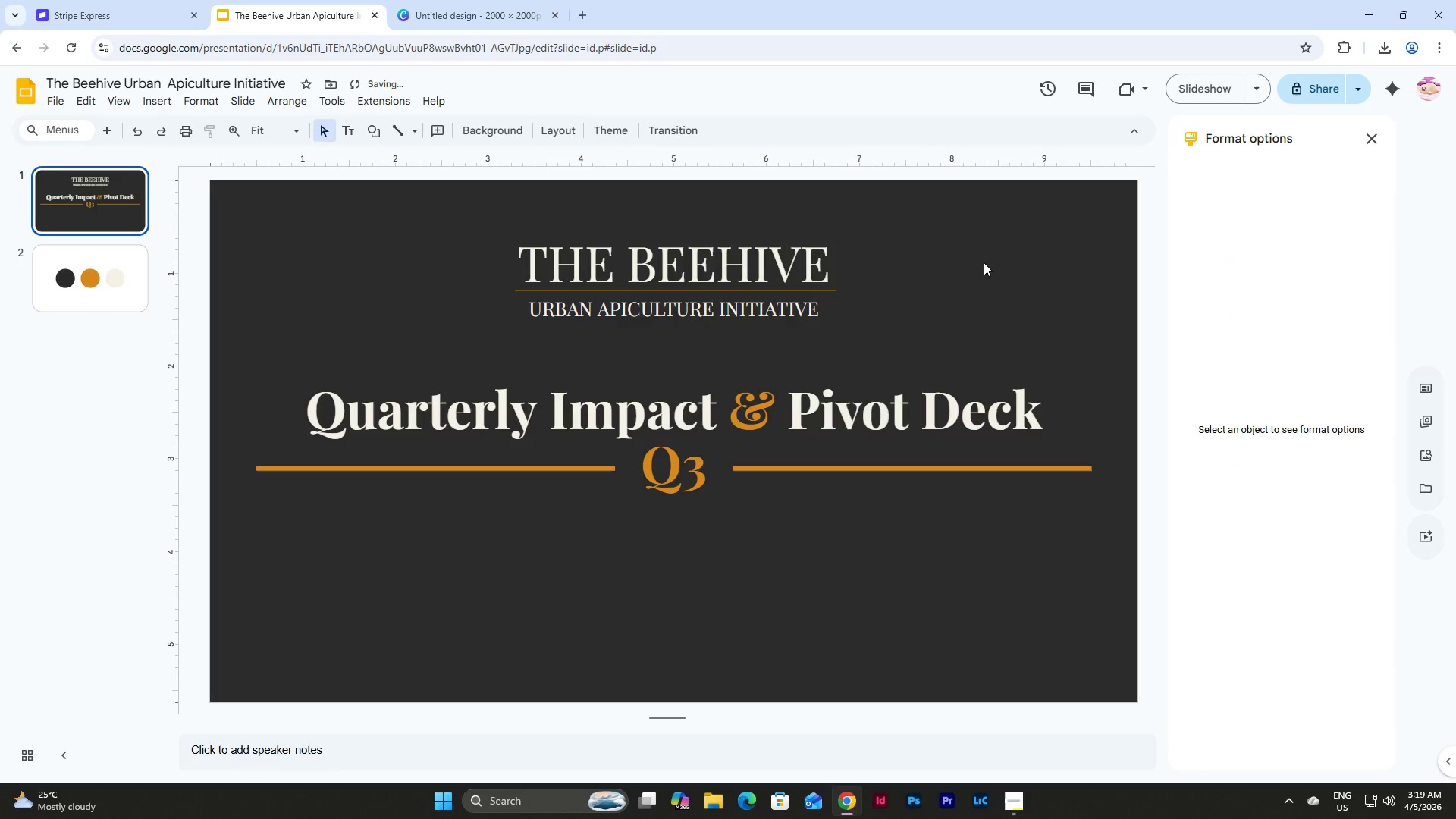 
left_click([984, 262])
 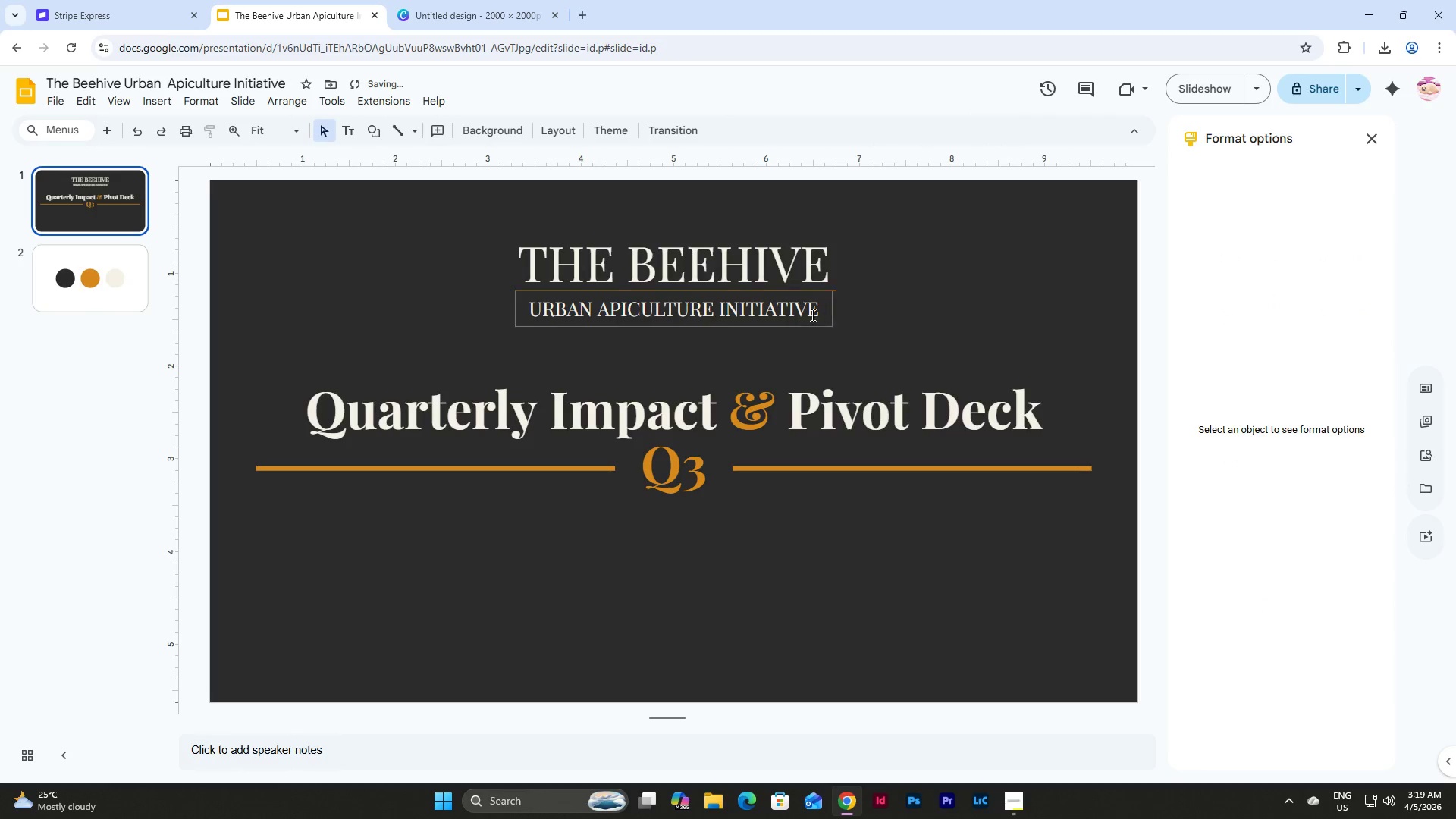 
left_click([804, 315])
 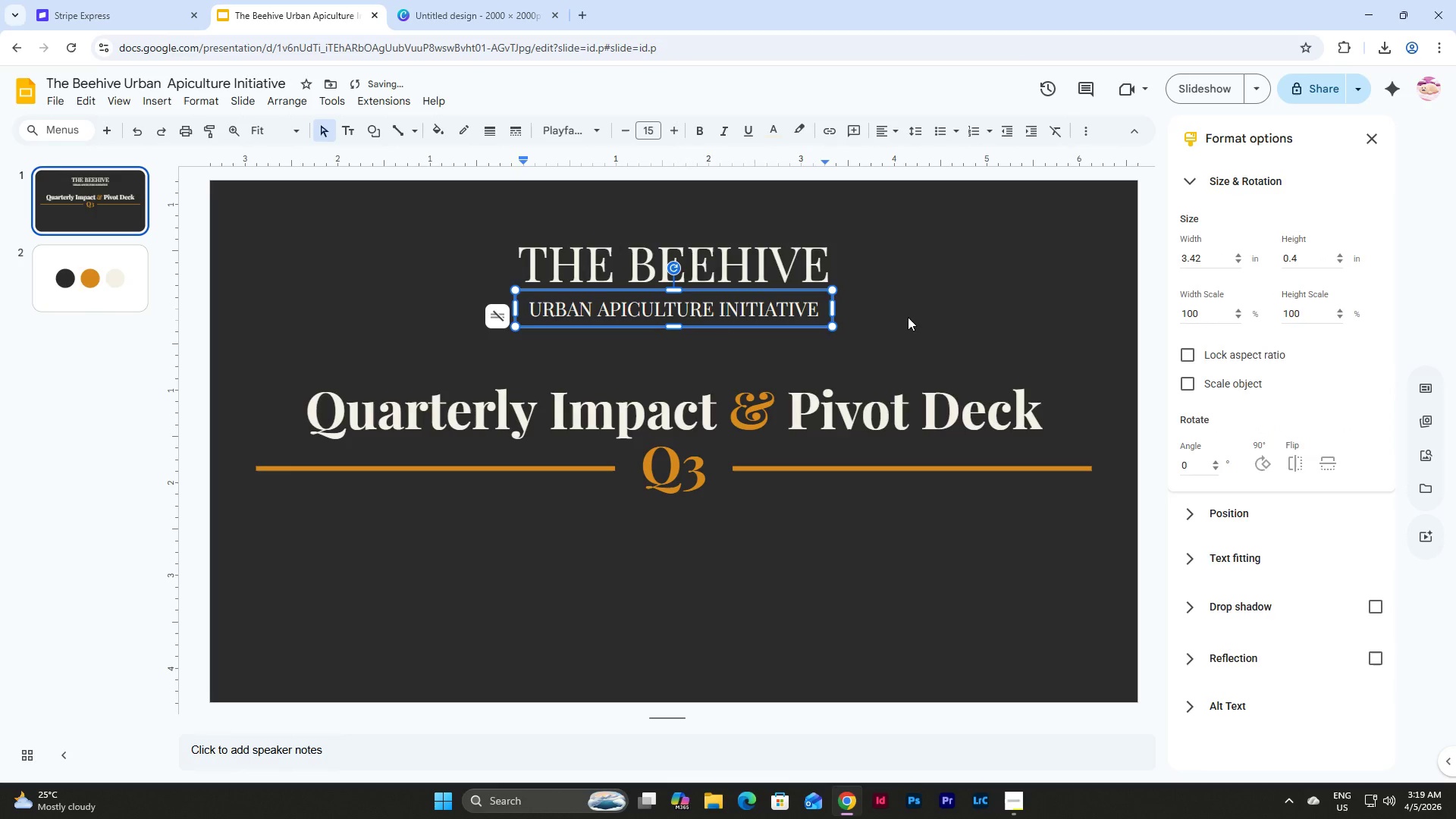 
left_click([908, 318])
 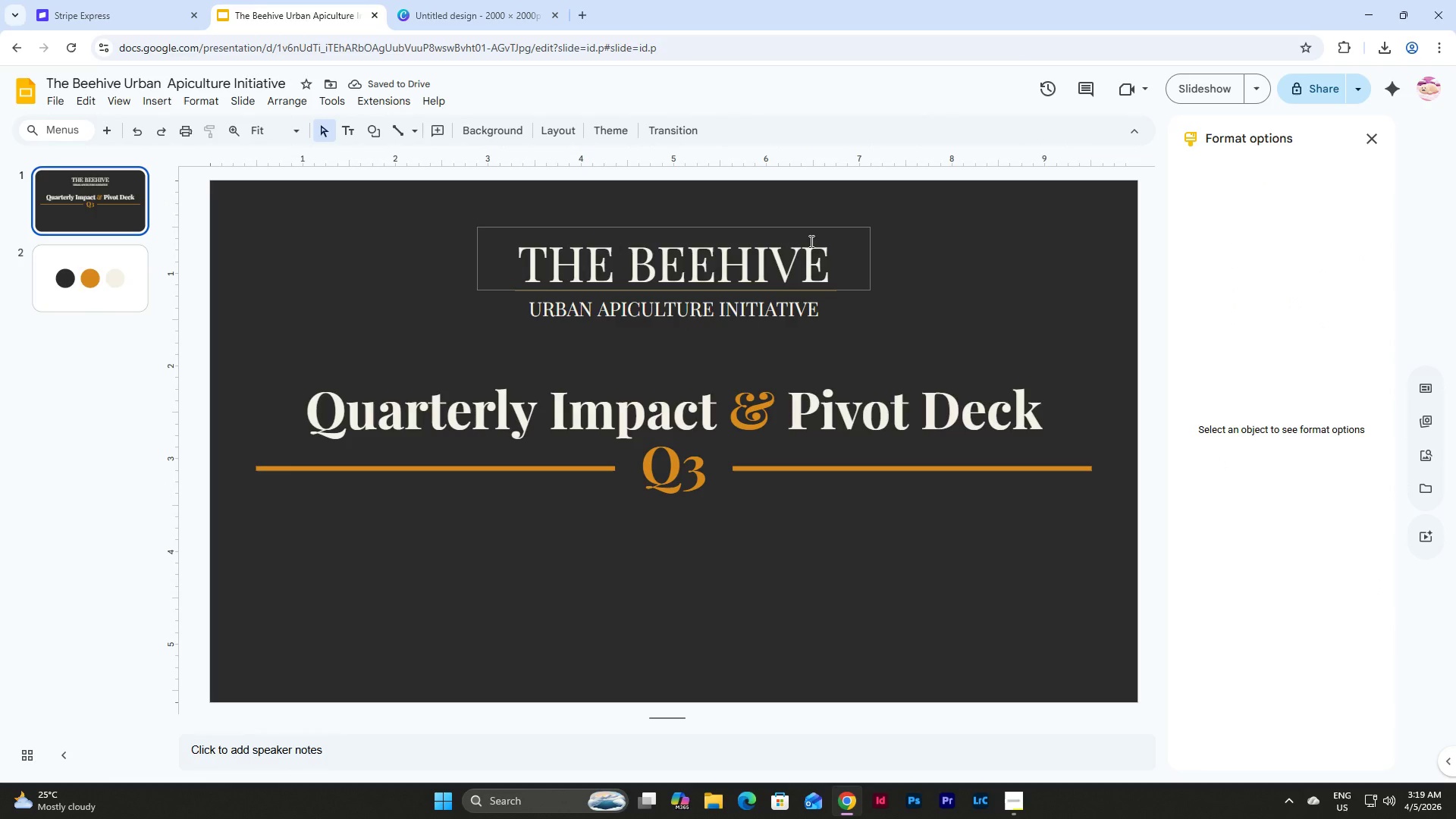 
left_click([809, 241])
 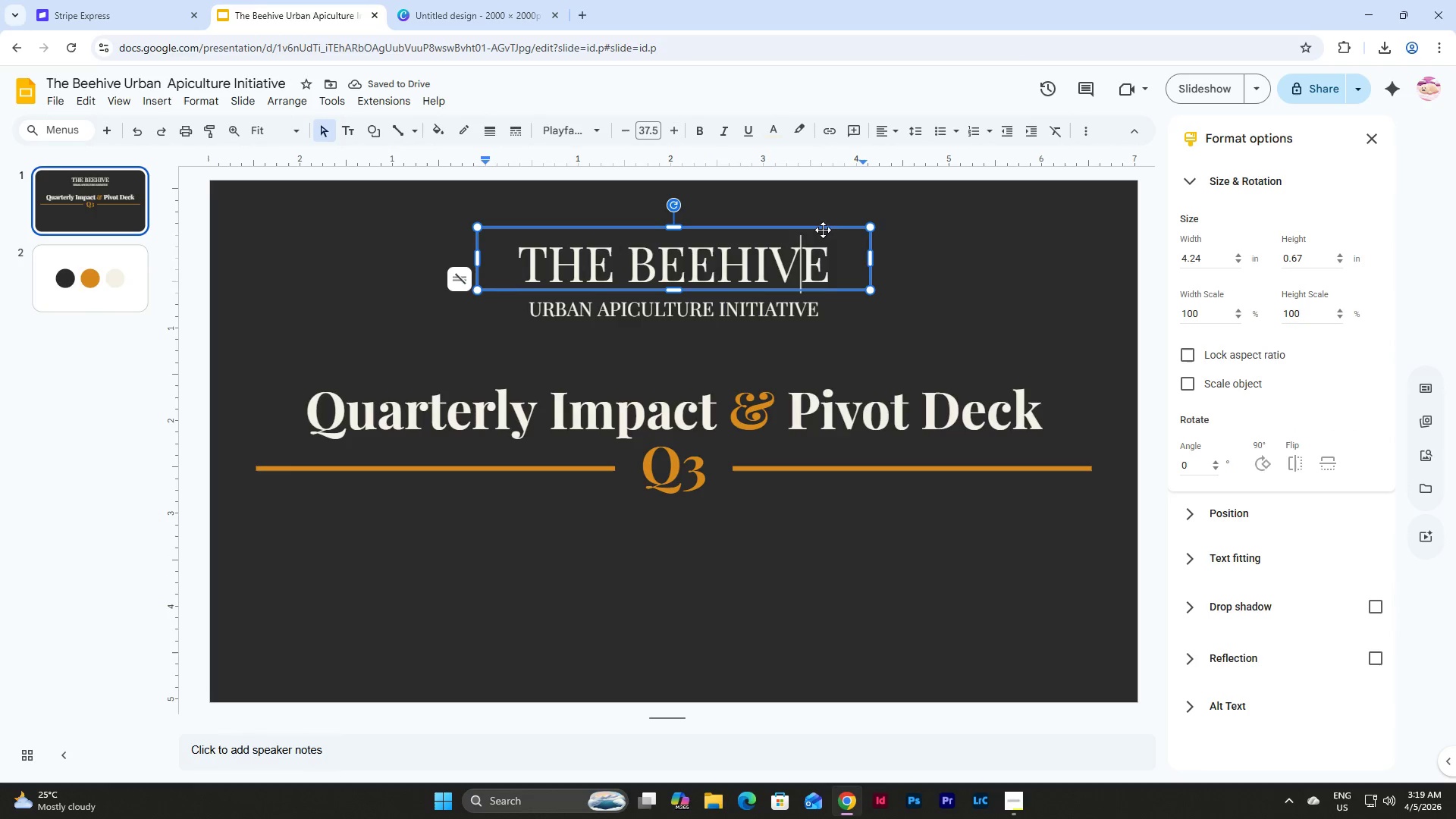 
left_click([823, 225])
 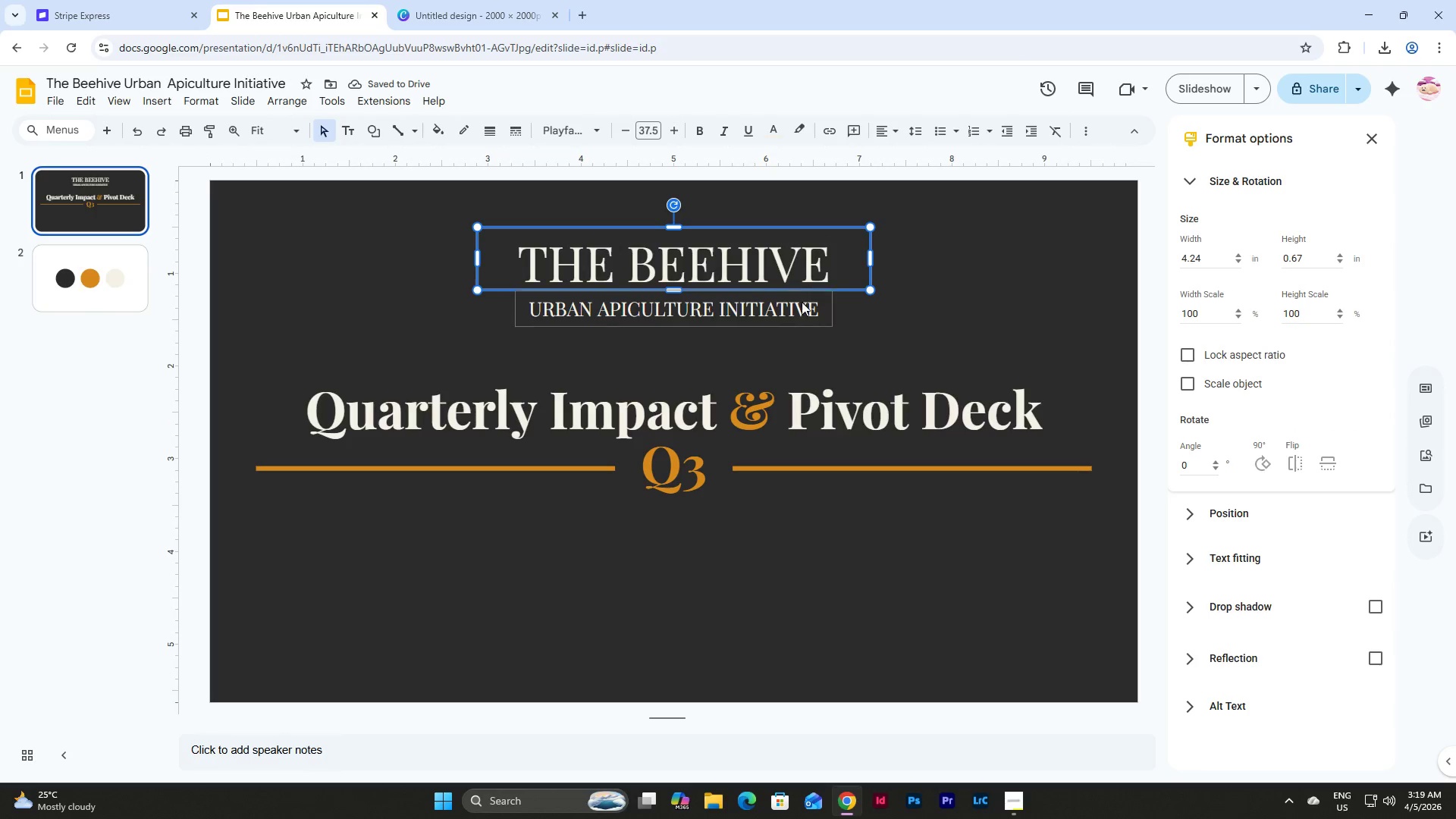 
left_click([799, 310])
 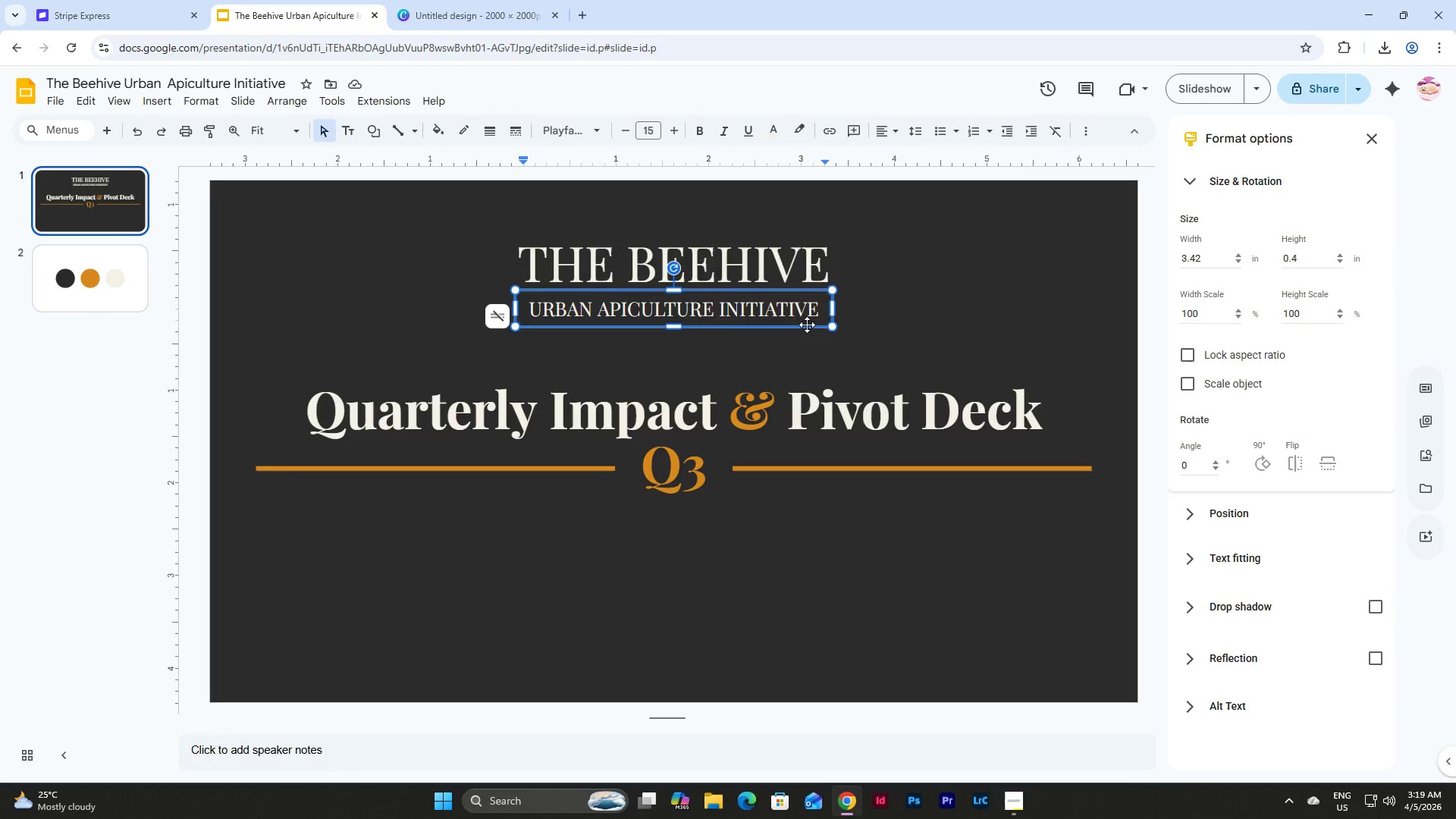 
left_click([807, 325])
 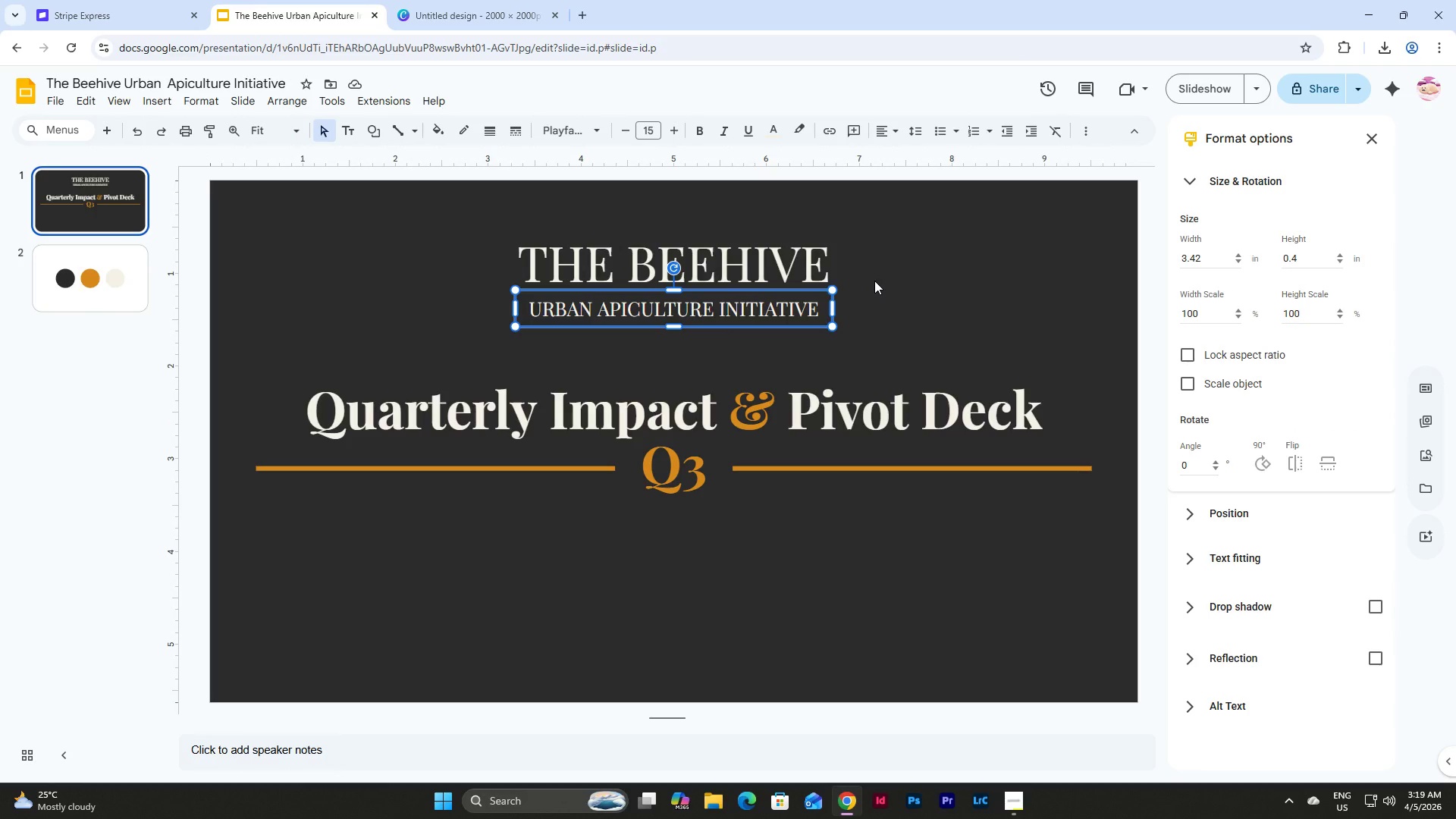 
key(Shift+ArrowUp)
 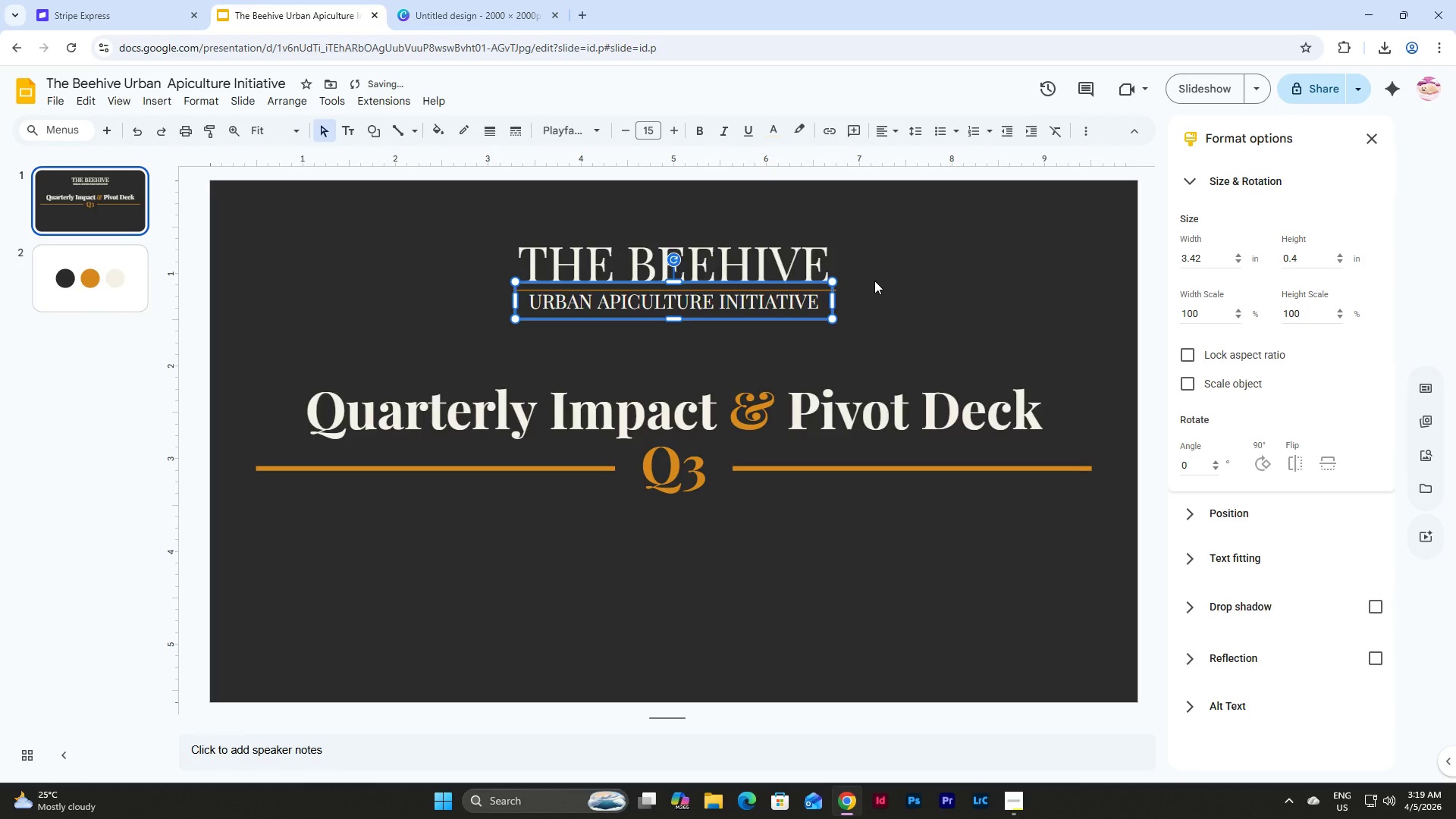 
key(Shift+ArrowDown)
 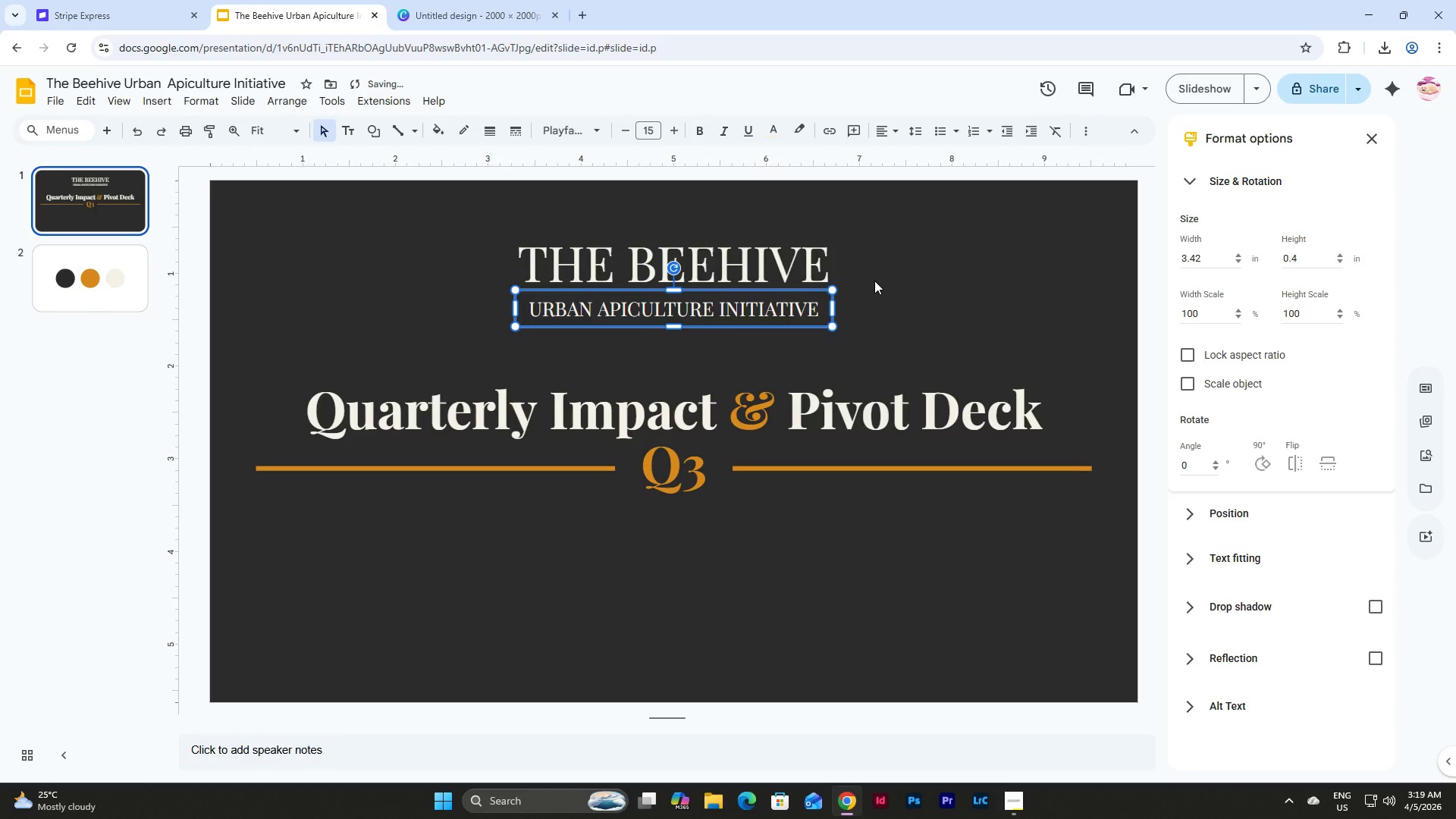 
key(ArrowUp)
 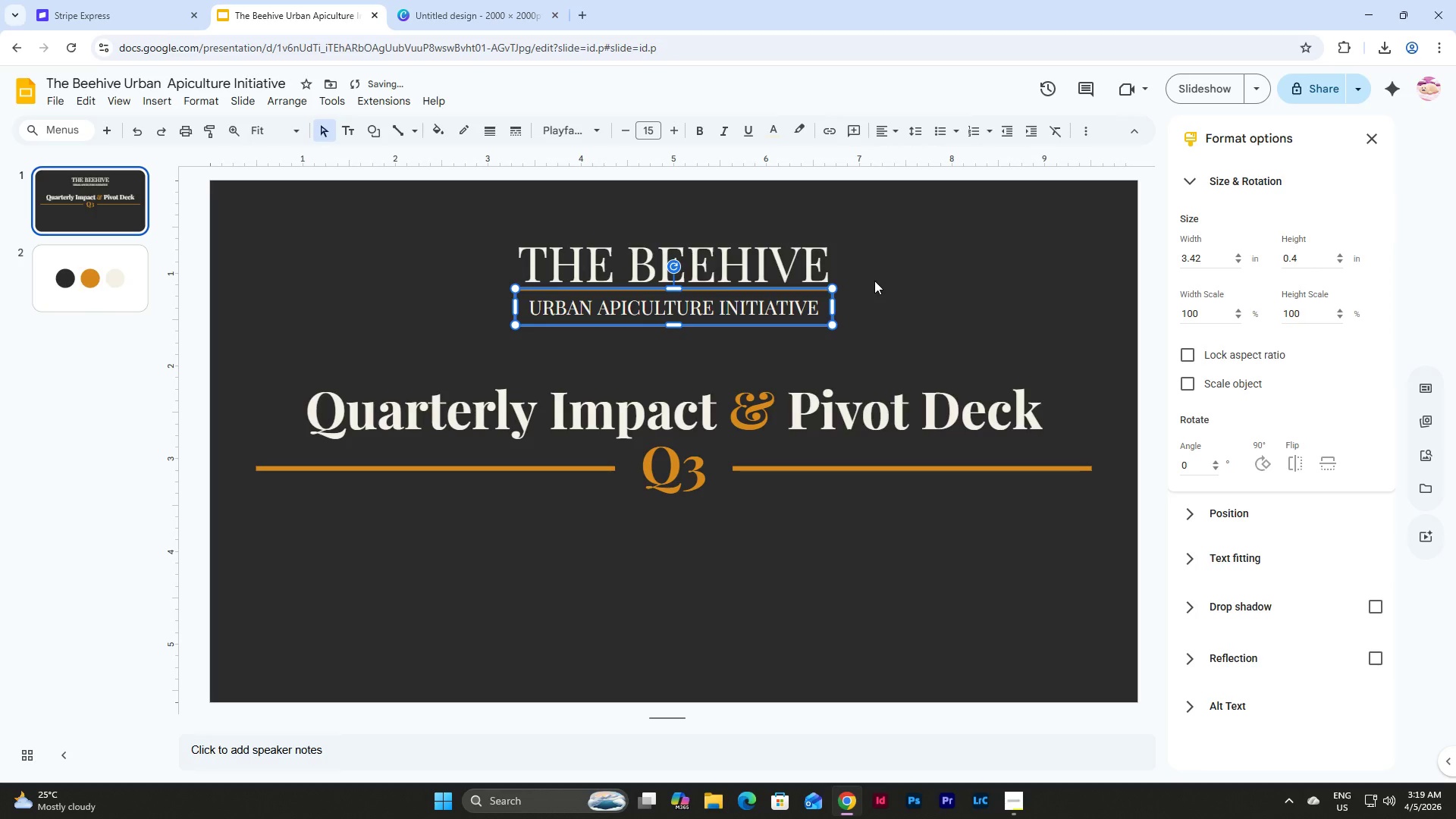 
key(ArrowUp)
 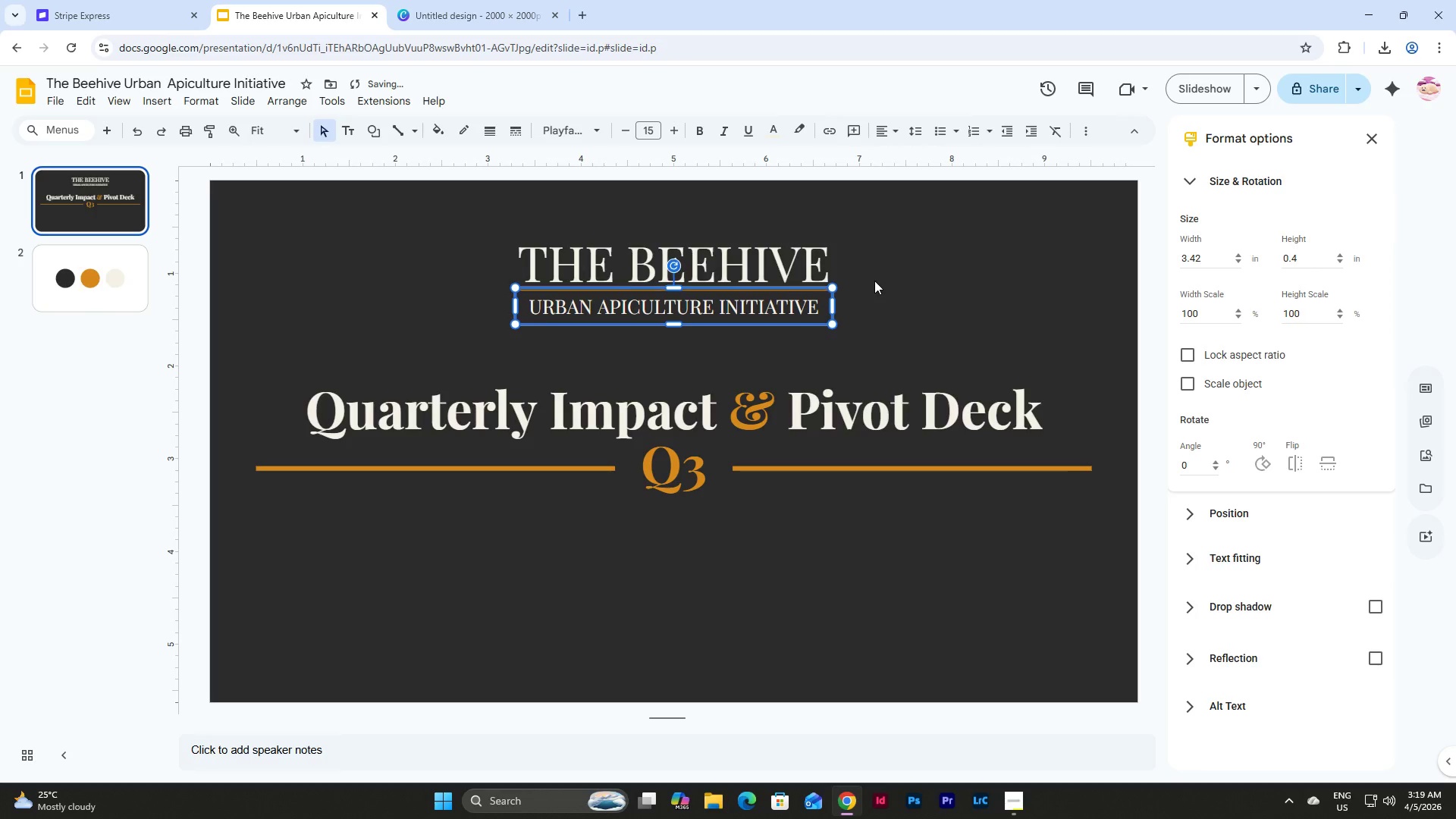 
key(ArrowUp)
 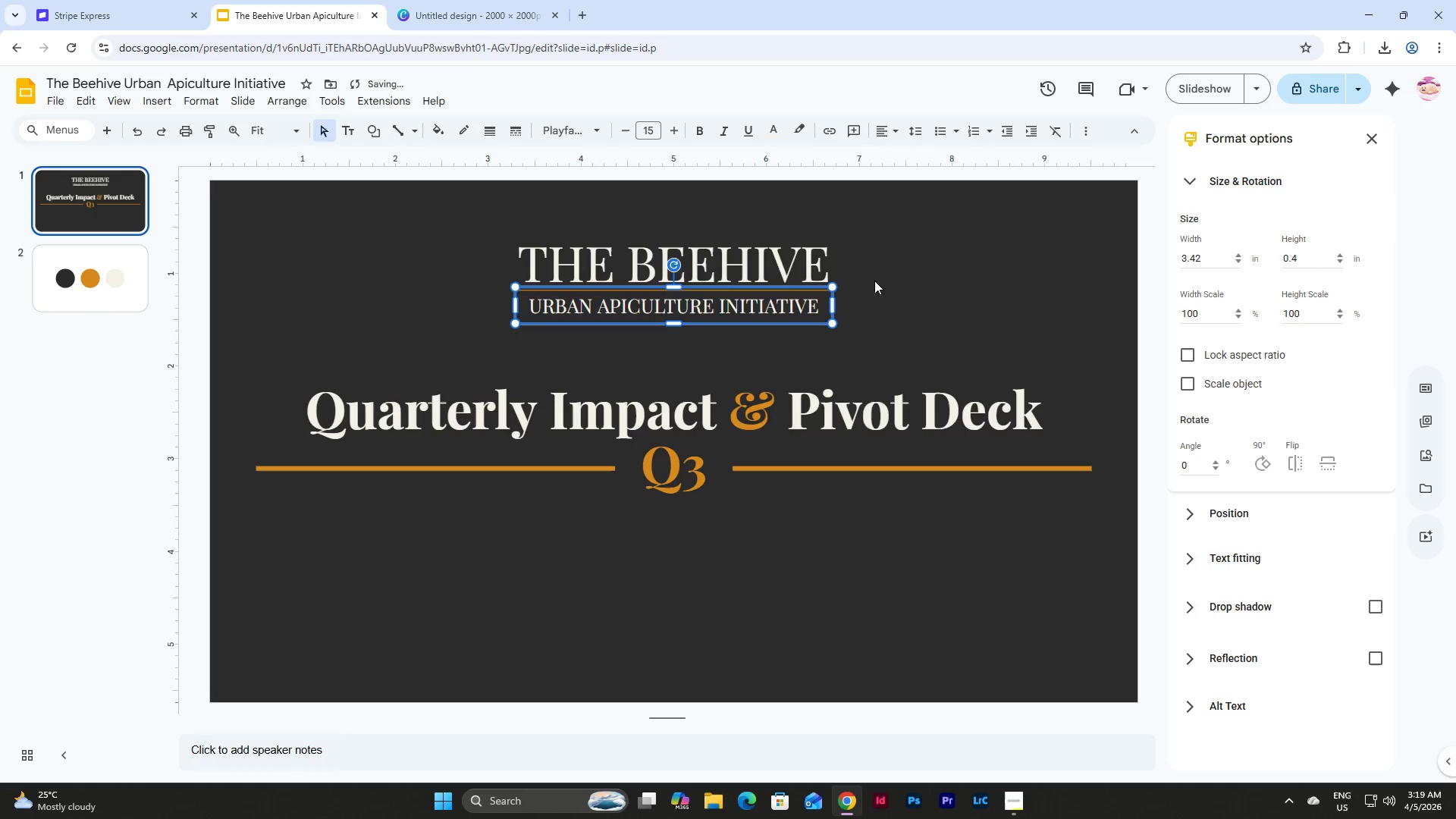 
key(ArrowUp)
 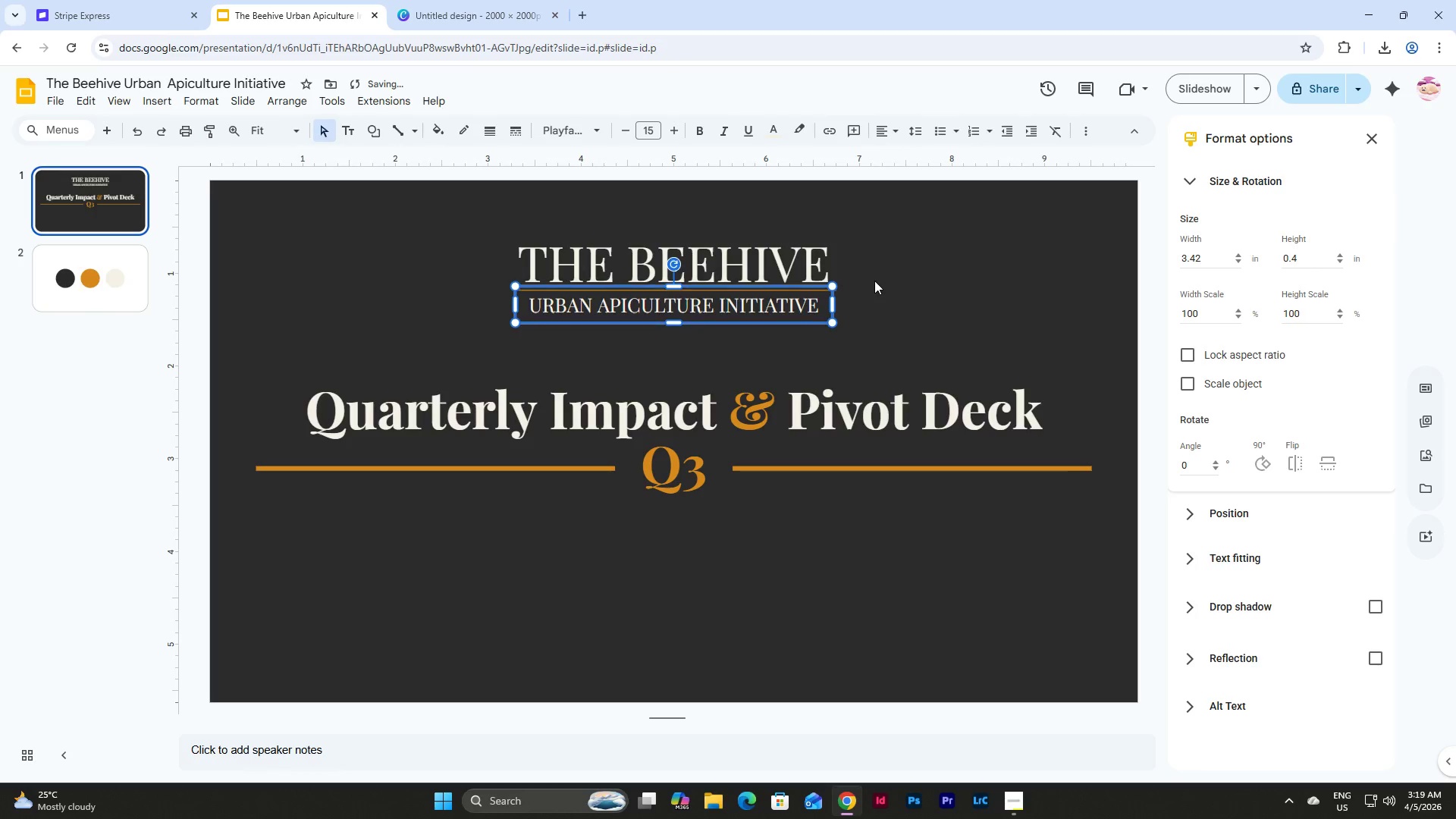 
key(ArrowUp)
 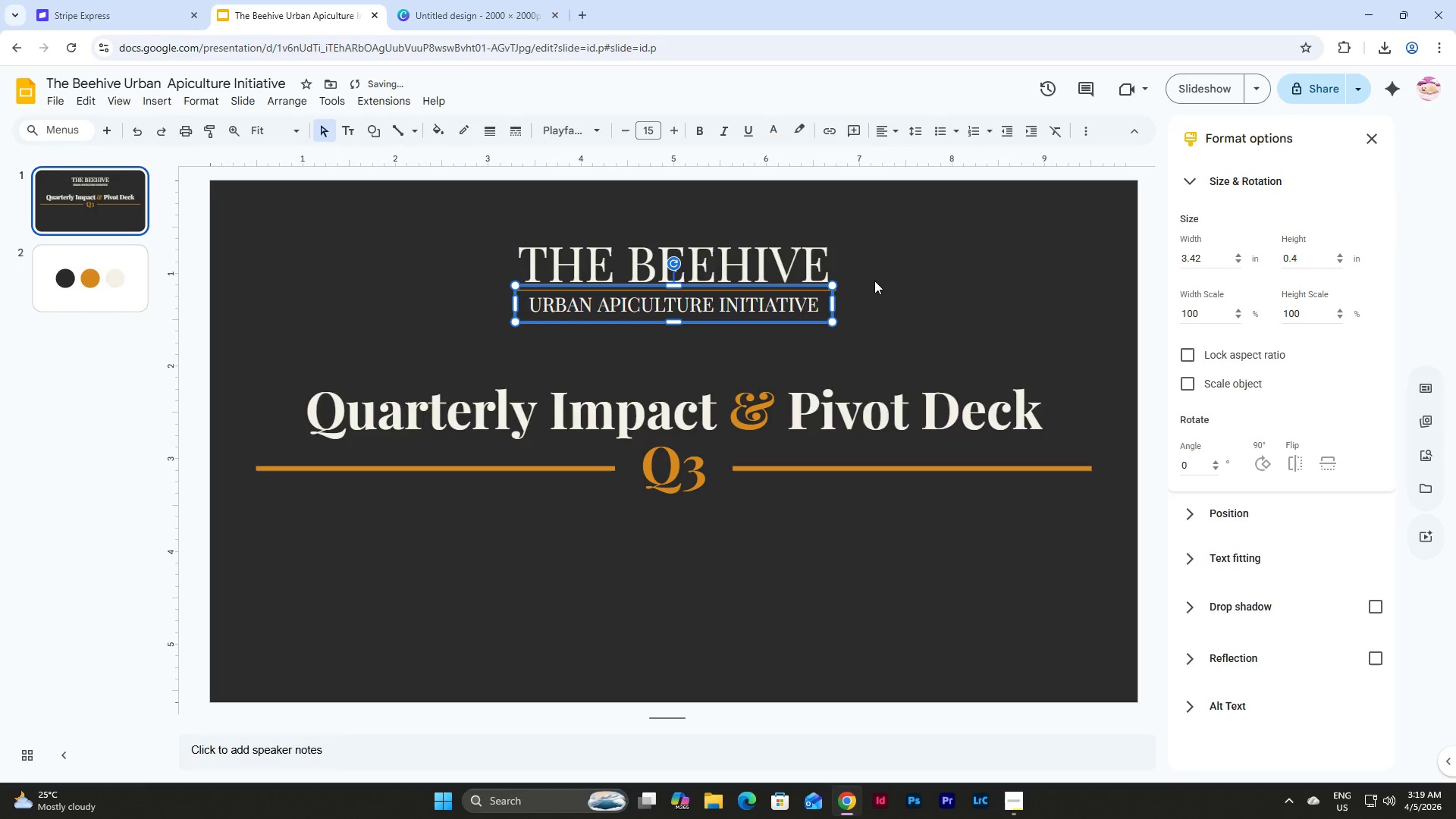 
key(ArrowUp)
 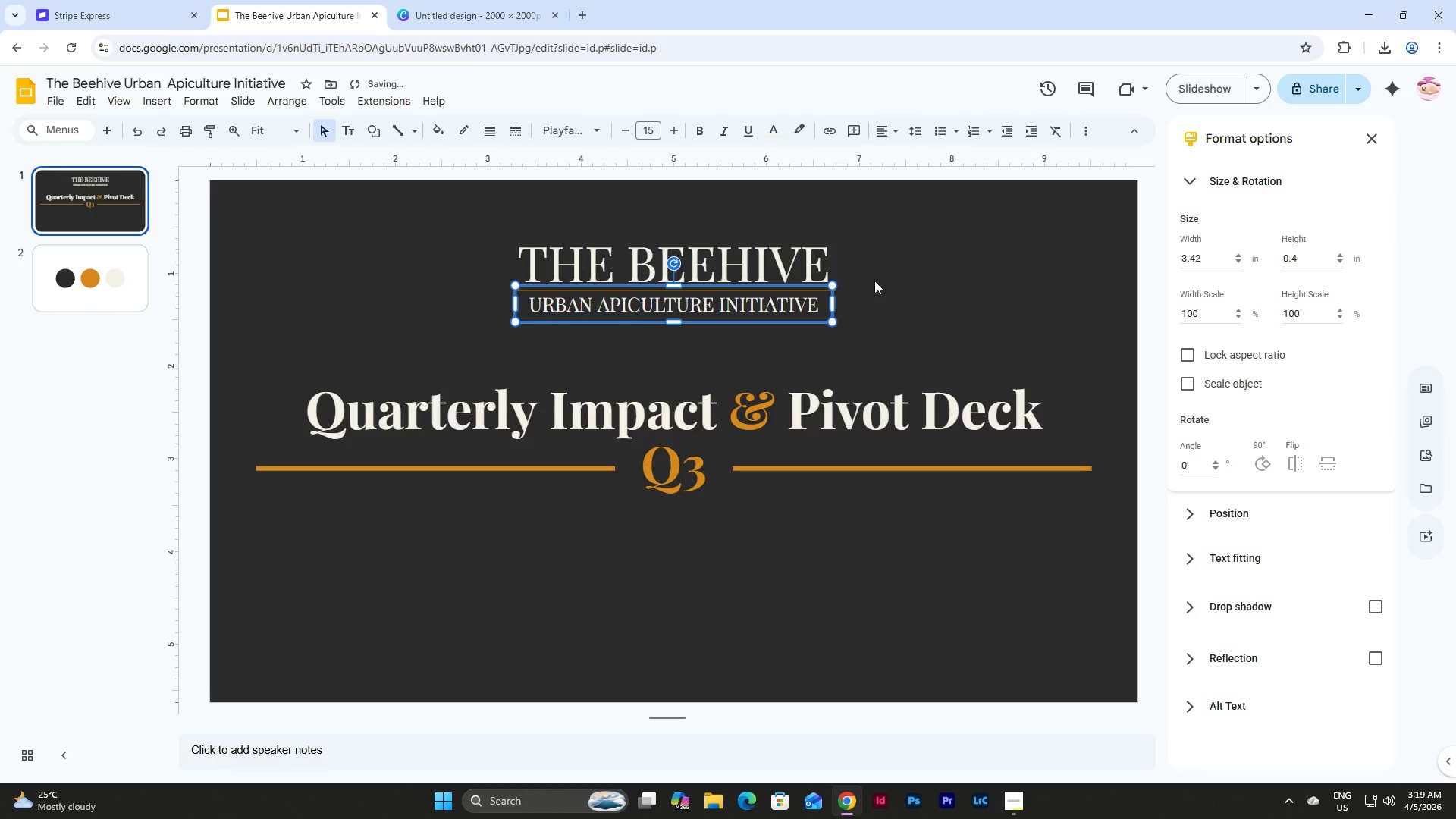 
key(ArrowUp)
 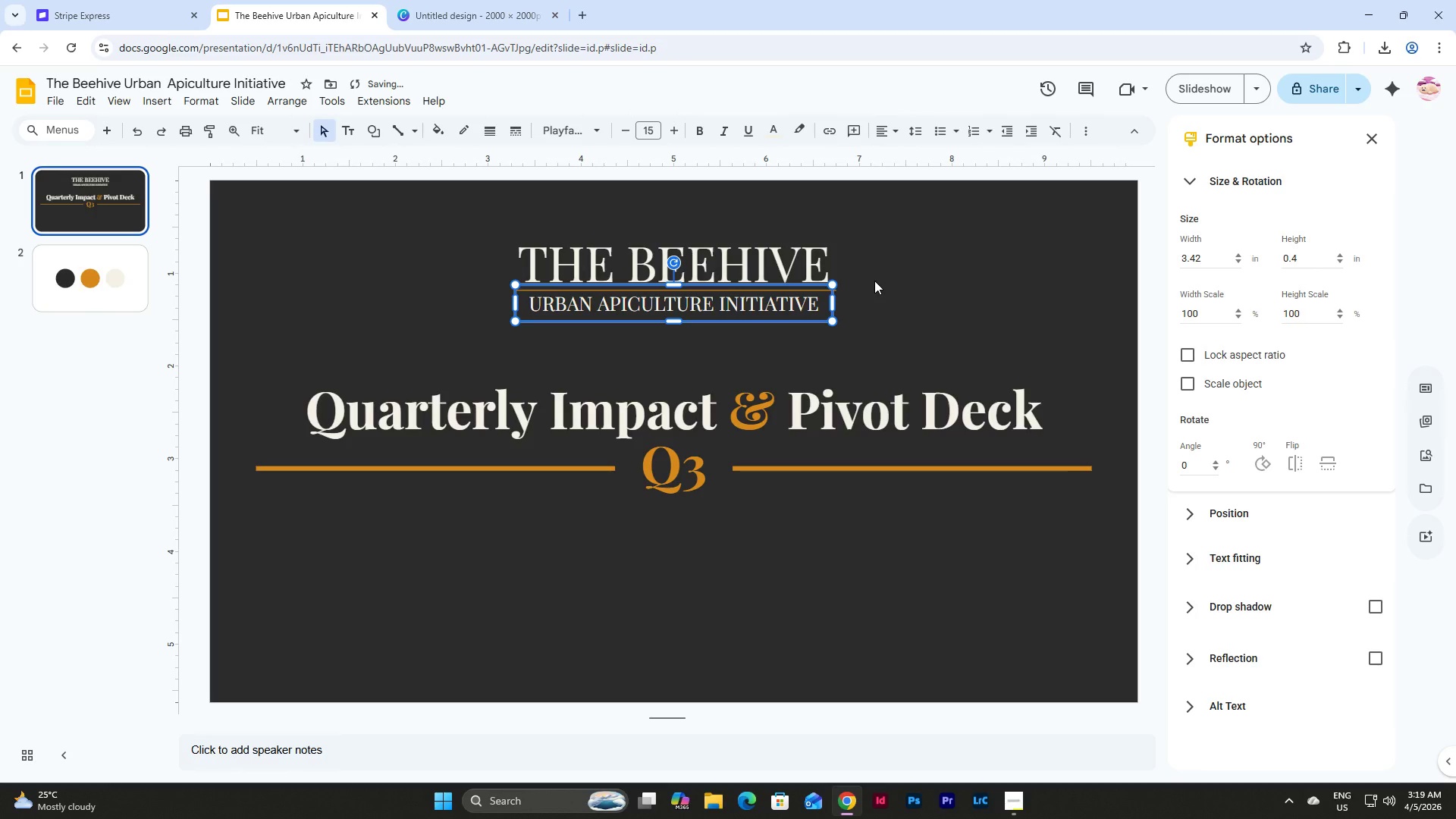 
key(ArrowDown)
 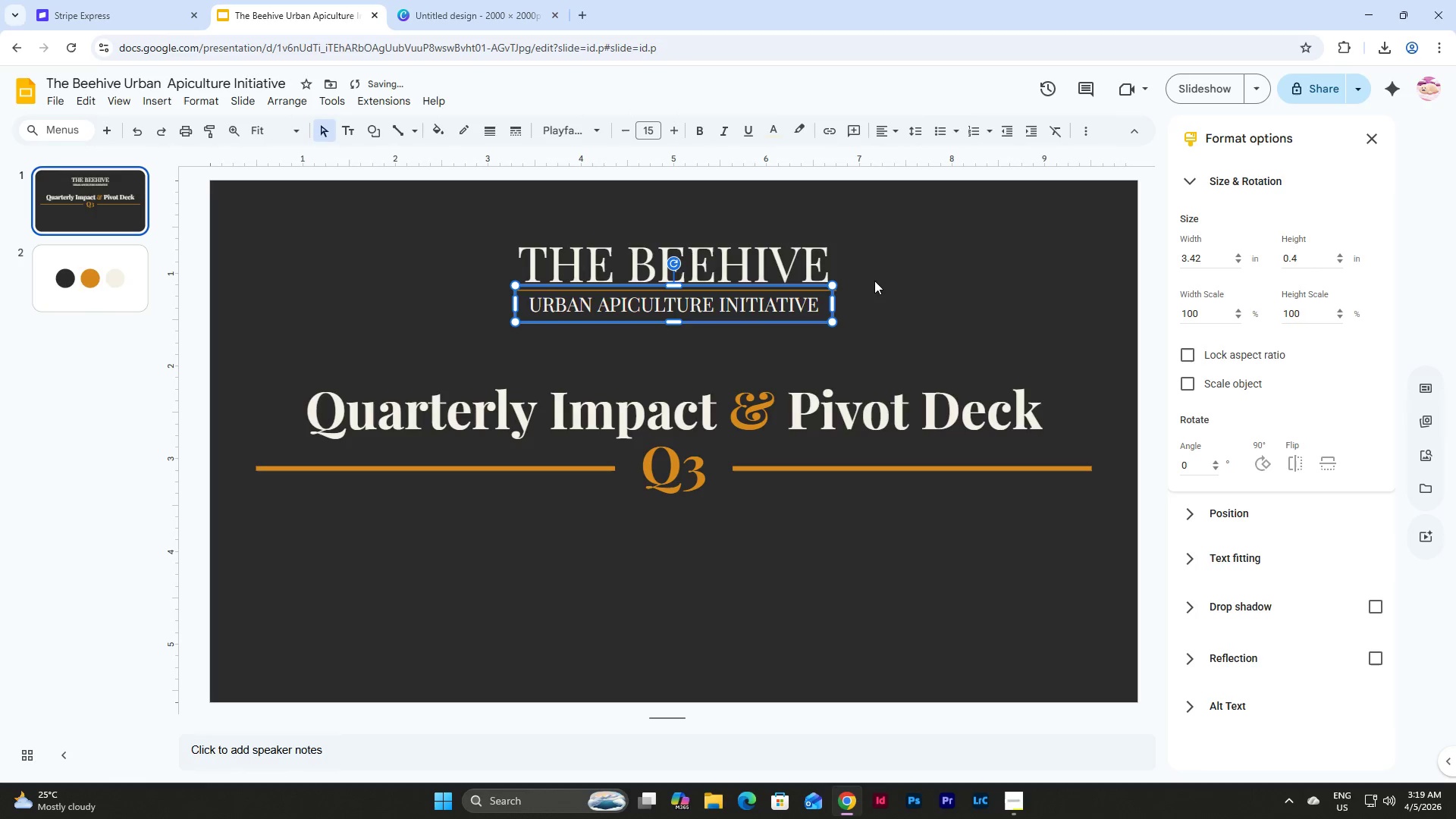 
key(ArrowDown)
 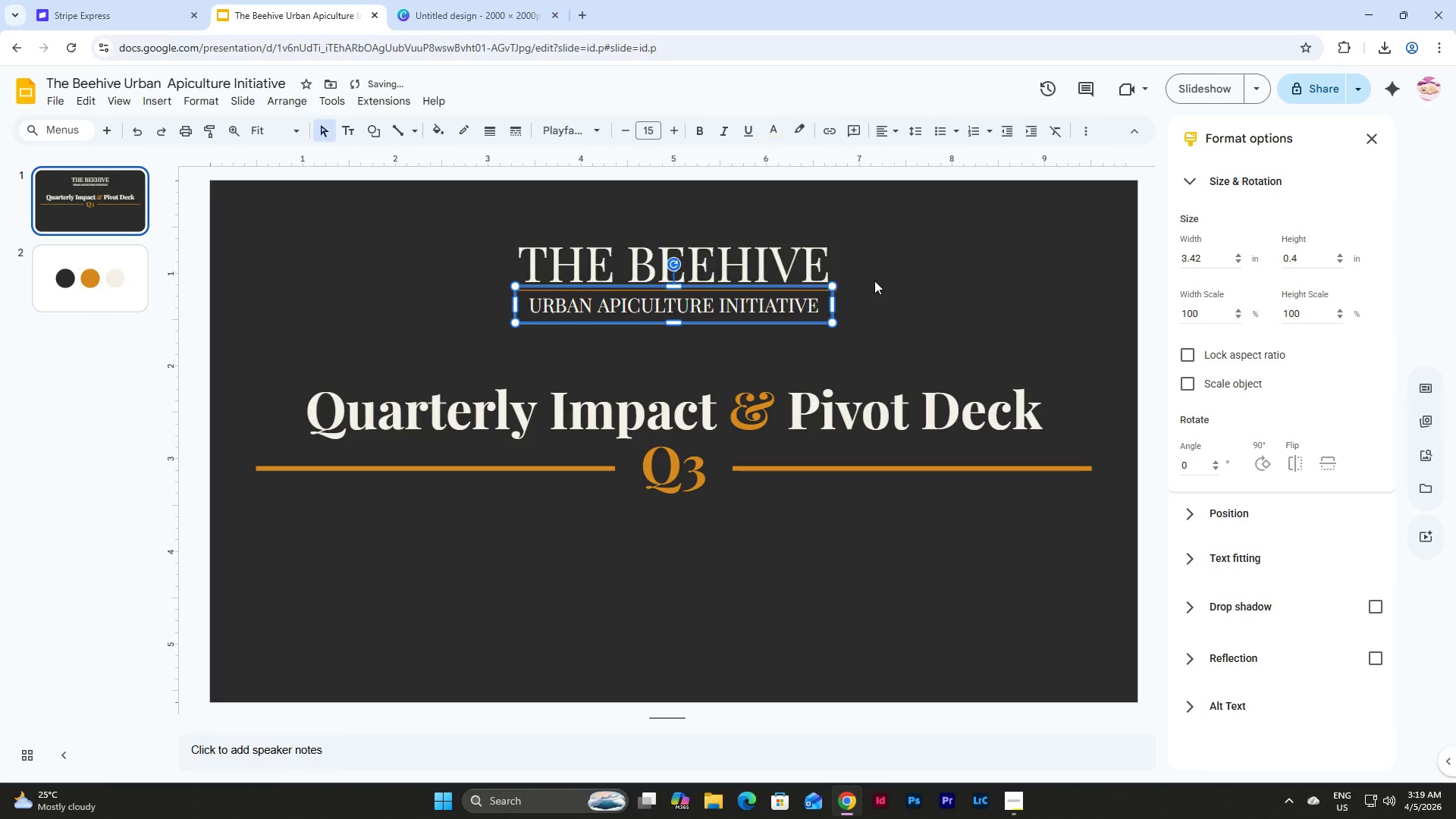 
left_click([874, 281])
 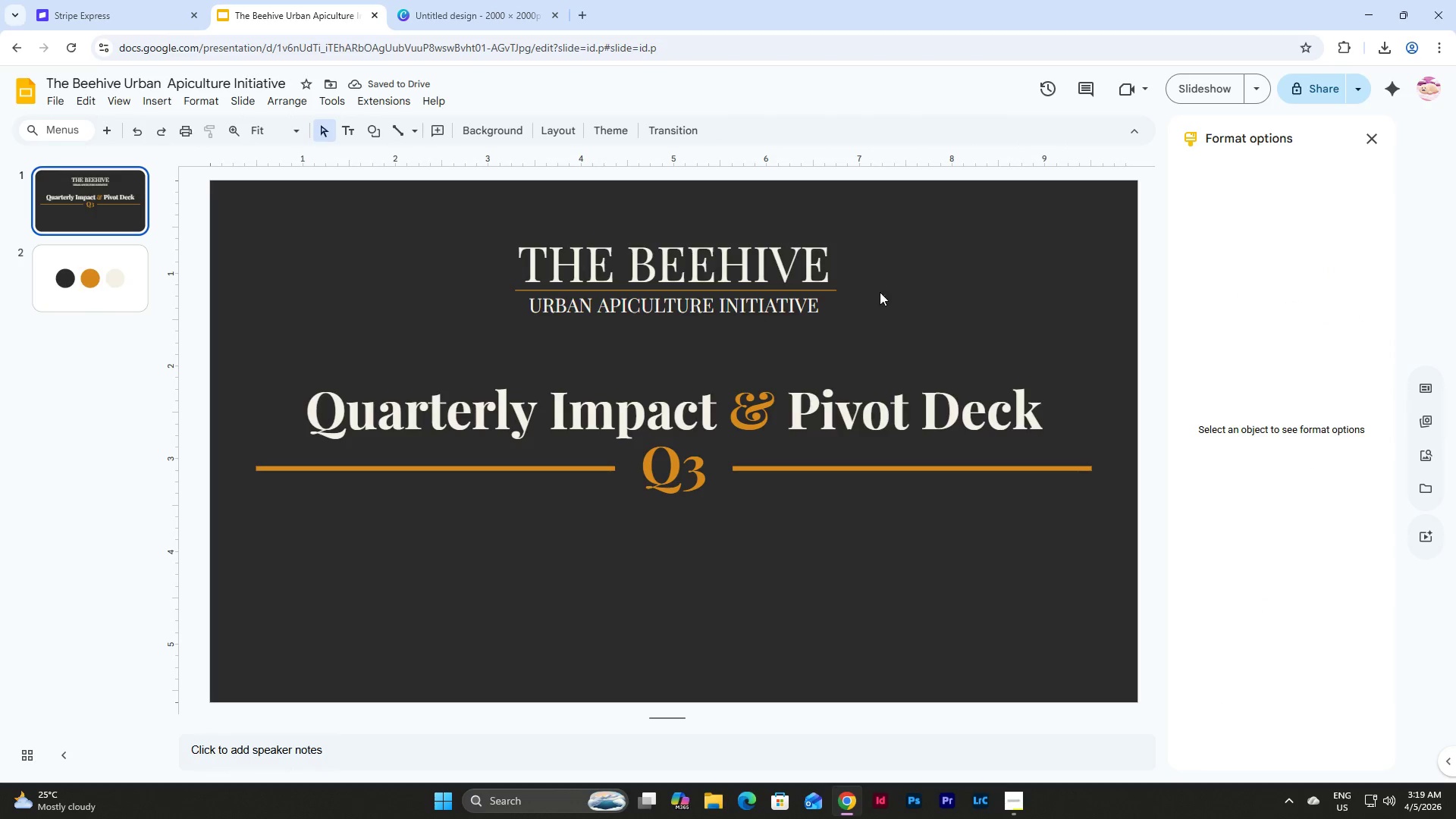 
left_click_drag(start_coordinate=[905, 344], to_coordinate=[462, 244])
 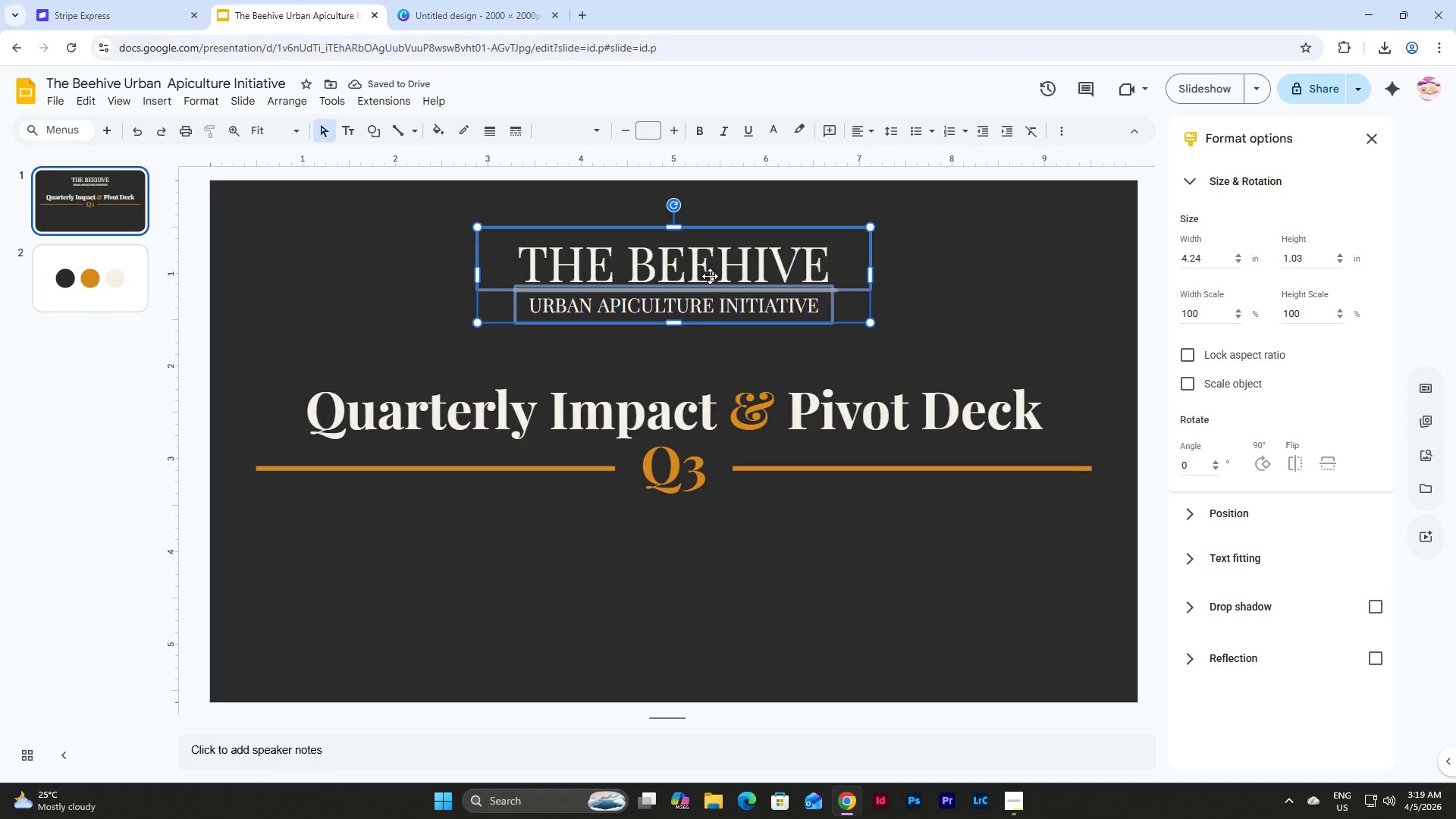 
right_click([707, 265])
 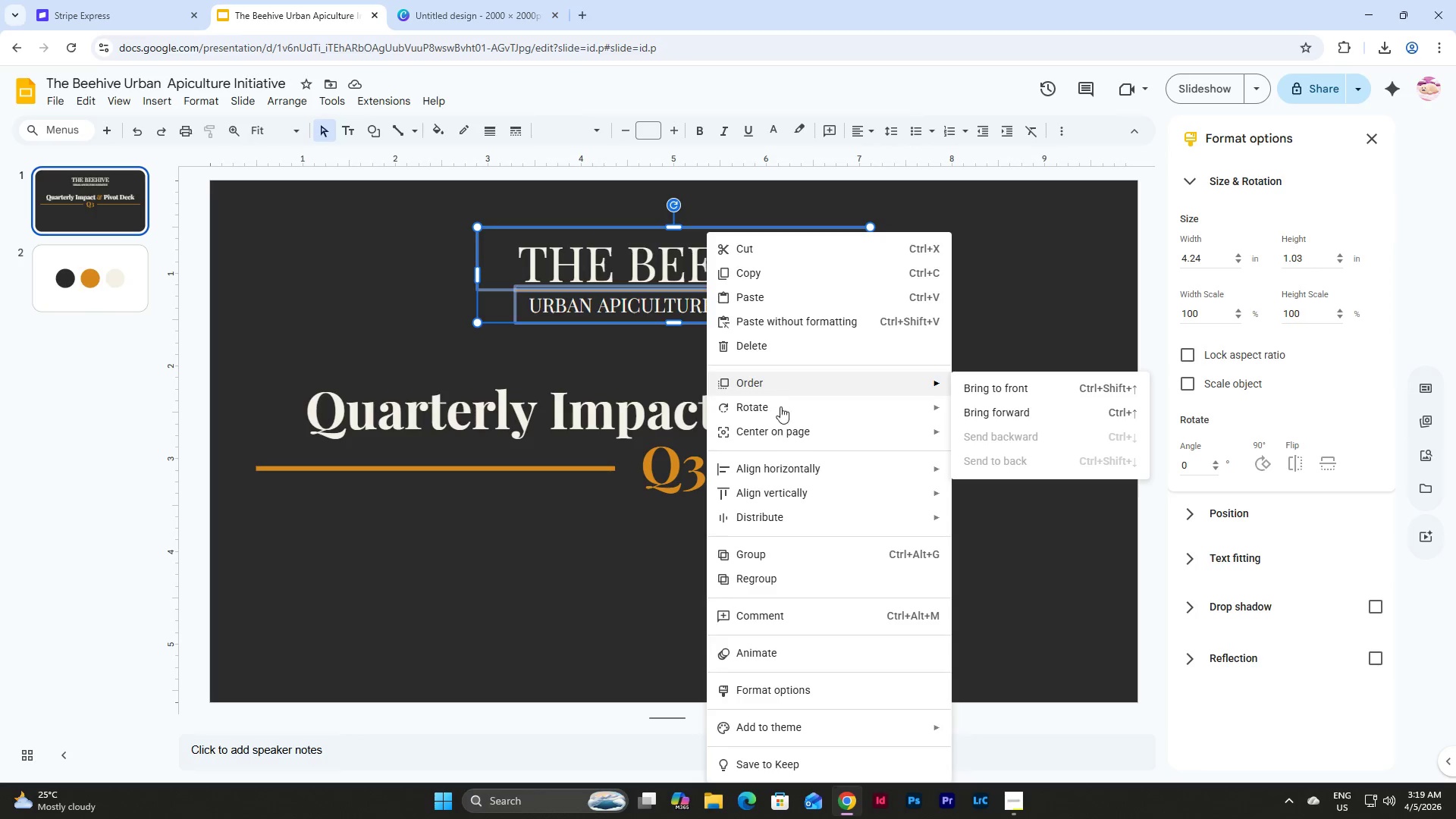 
left_click([789, 565])
 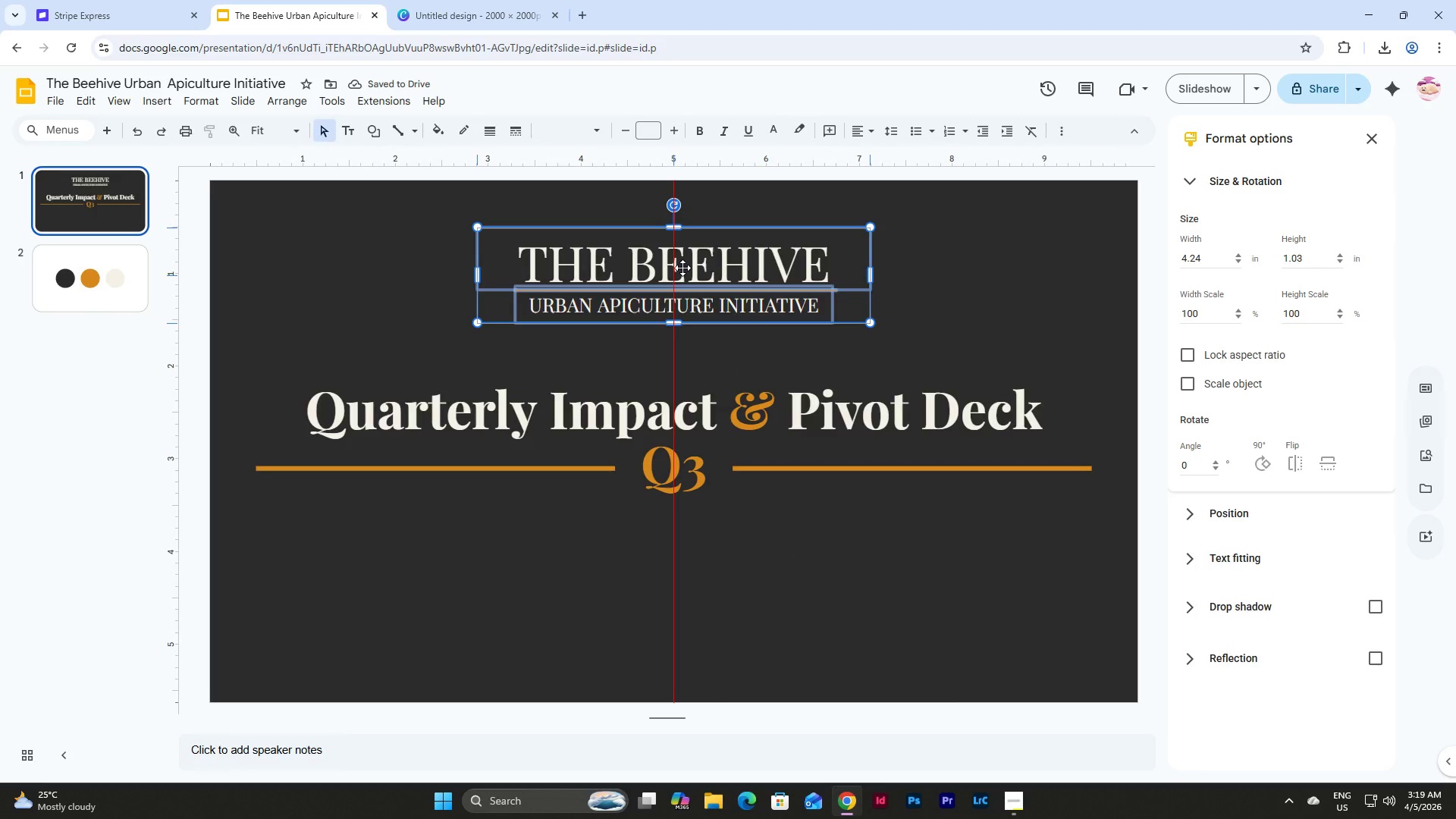 
left_click([952, 324])
 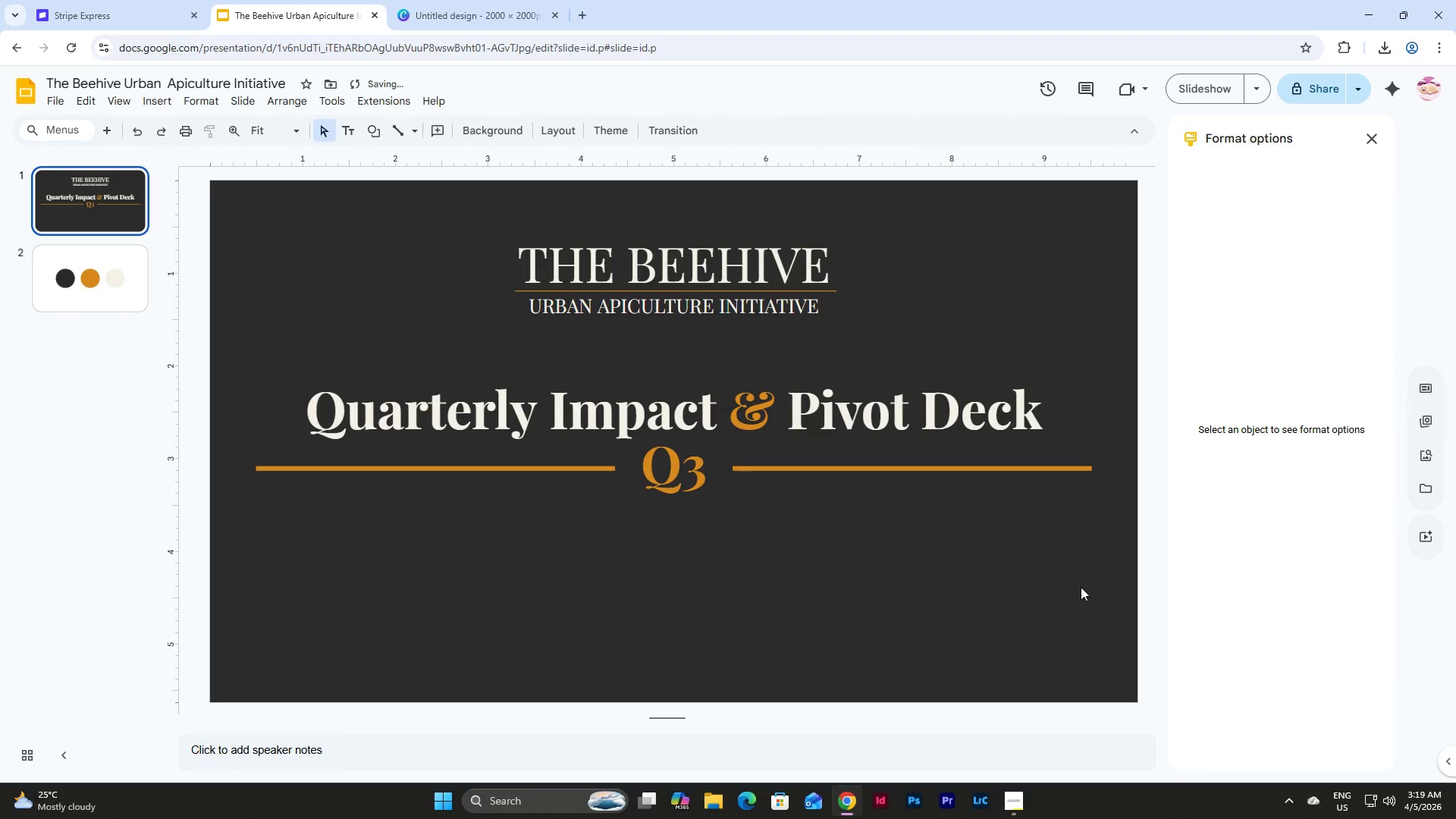 
left_click_drag(start_coordinate=[1071, 579], to_coordinate=[259, 362])
 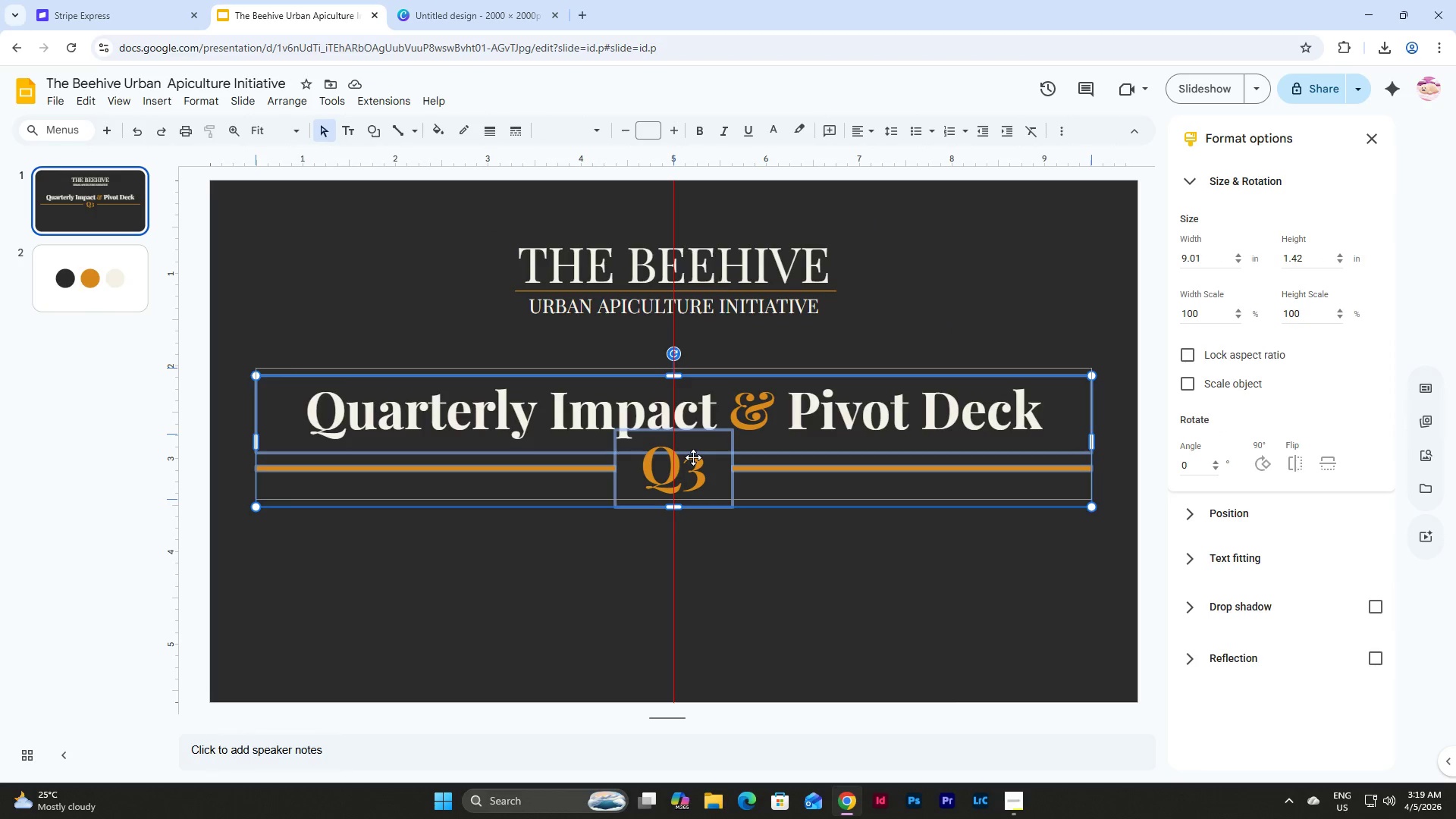 
left_click([861, 522])
 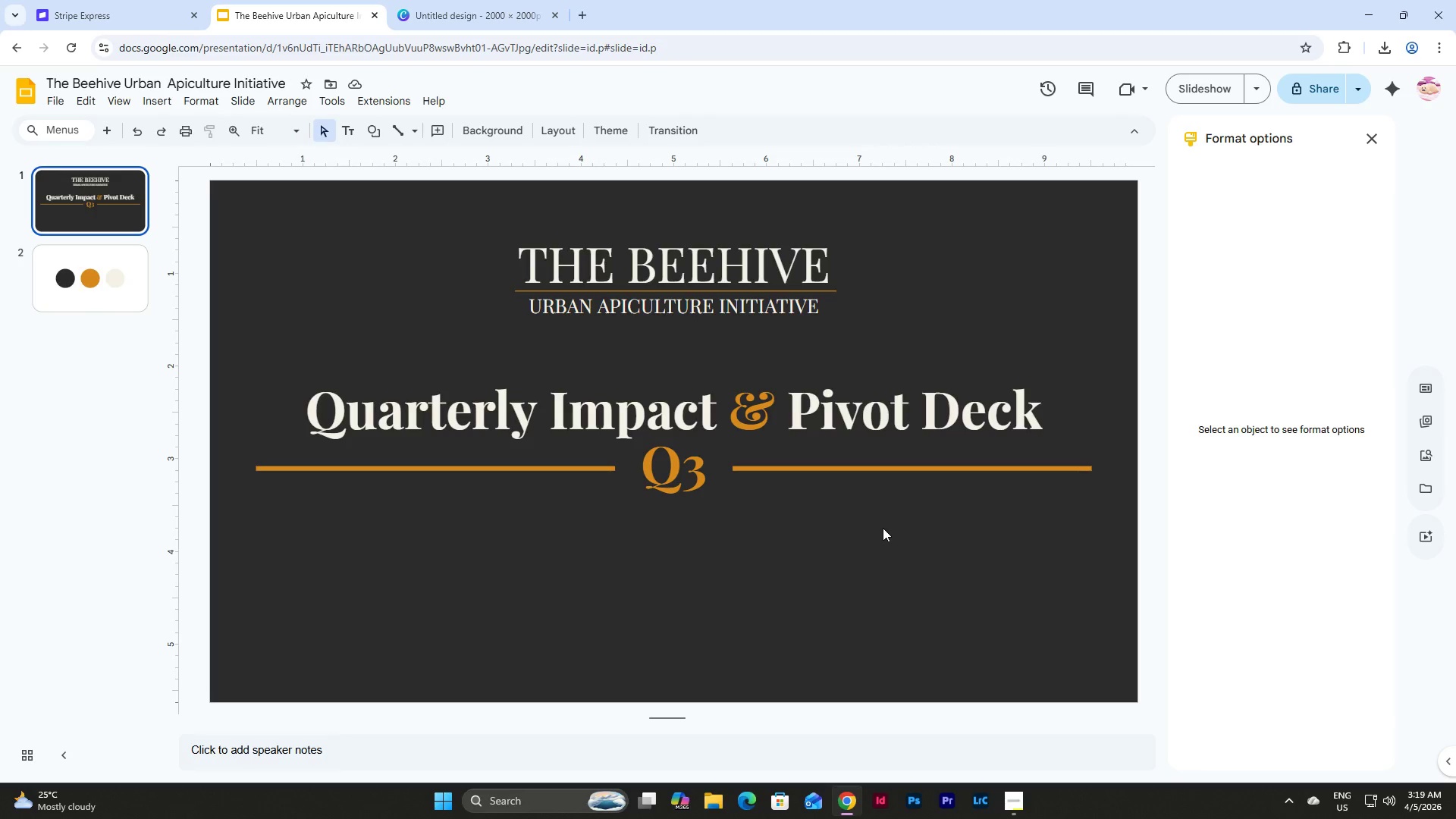 
wait(5.38)
 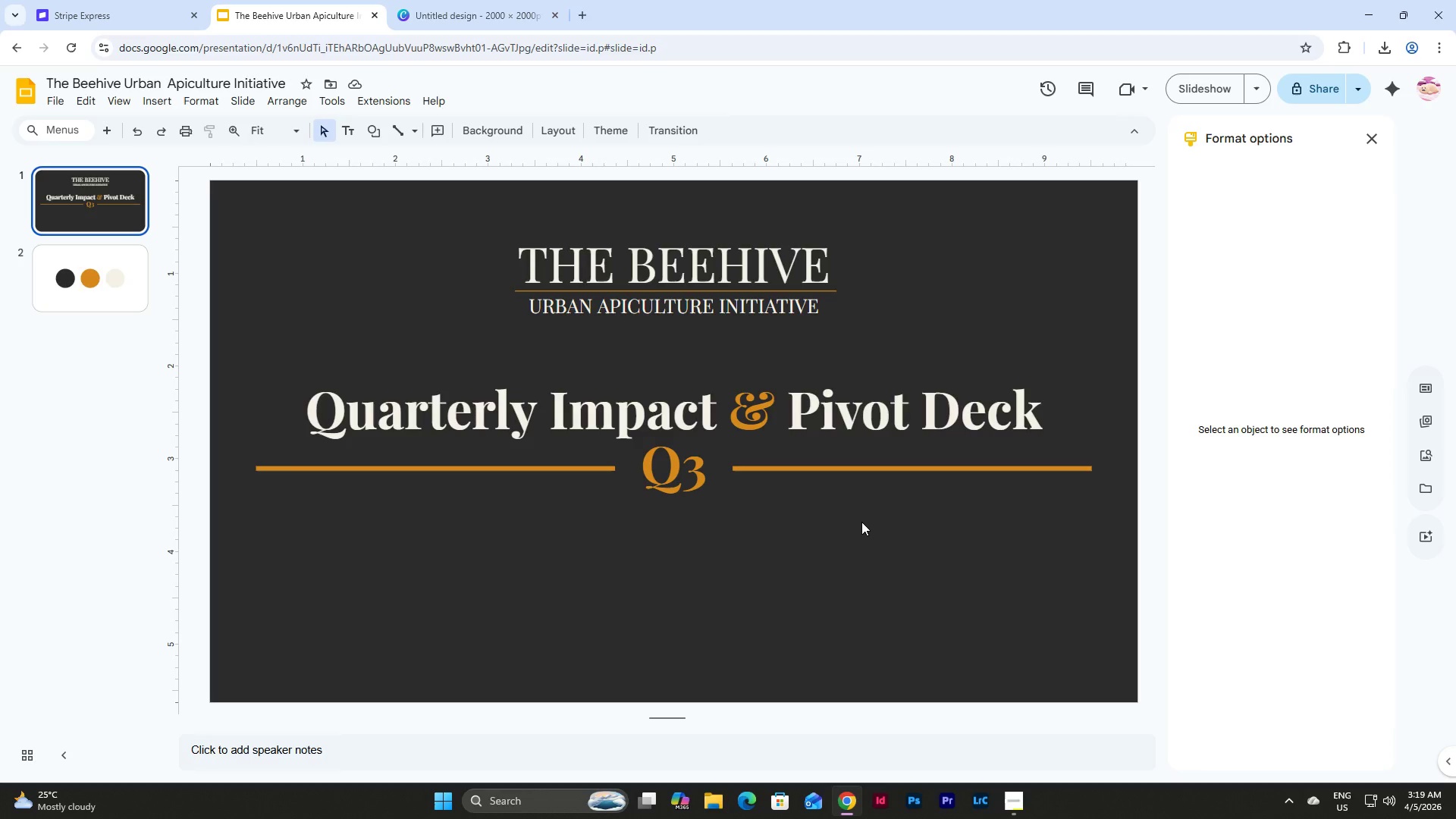 
left_click([761, 306])
 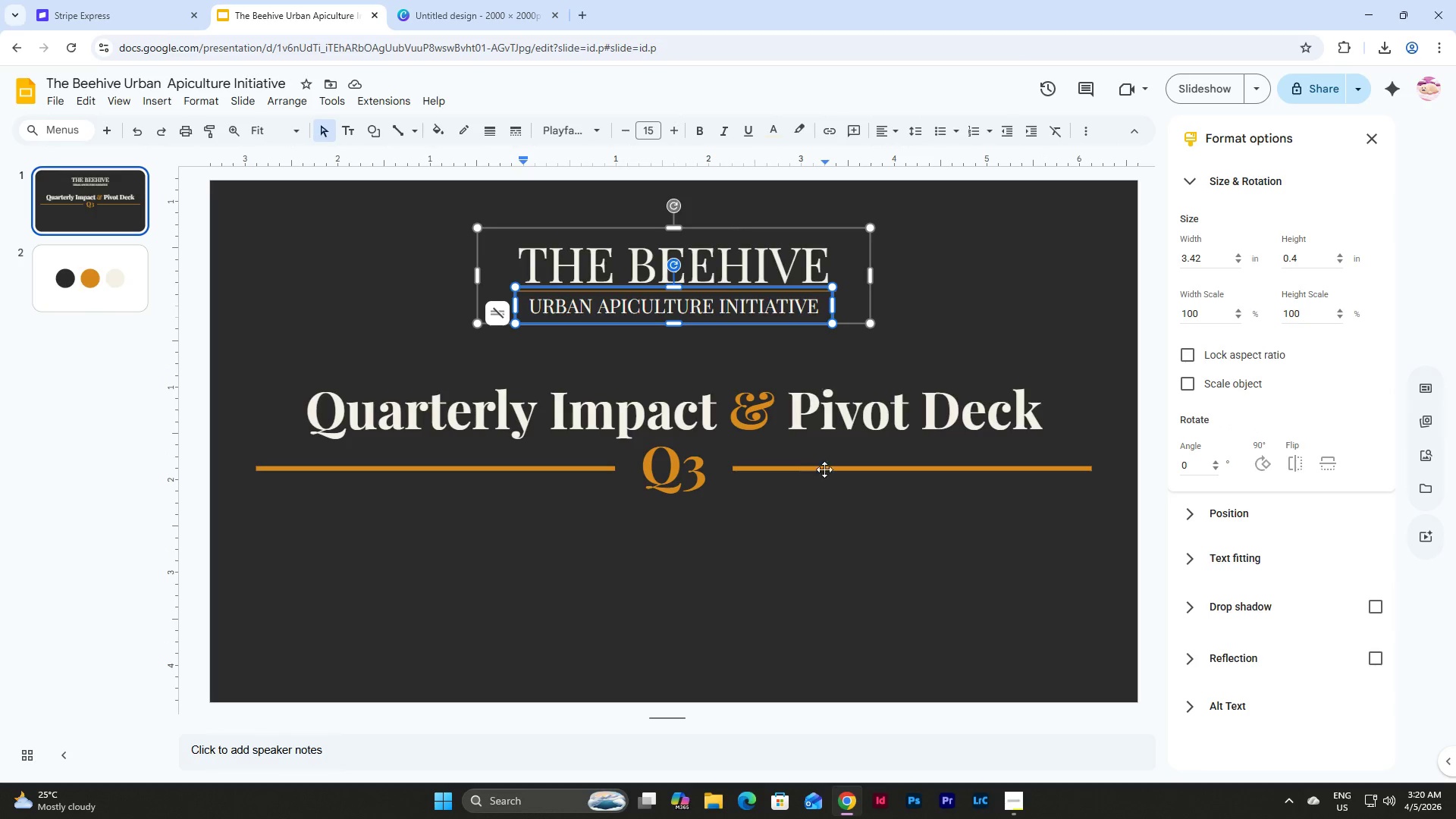 
left_click([823, 530])
 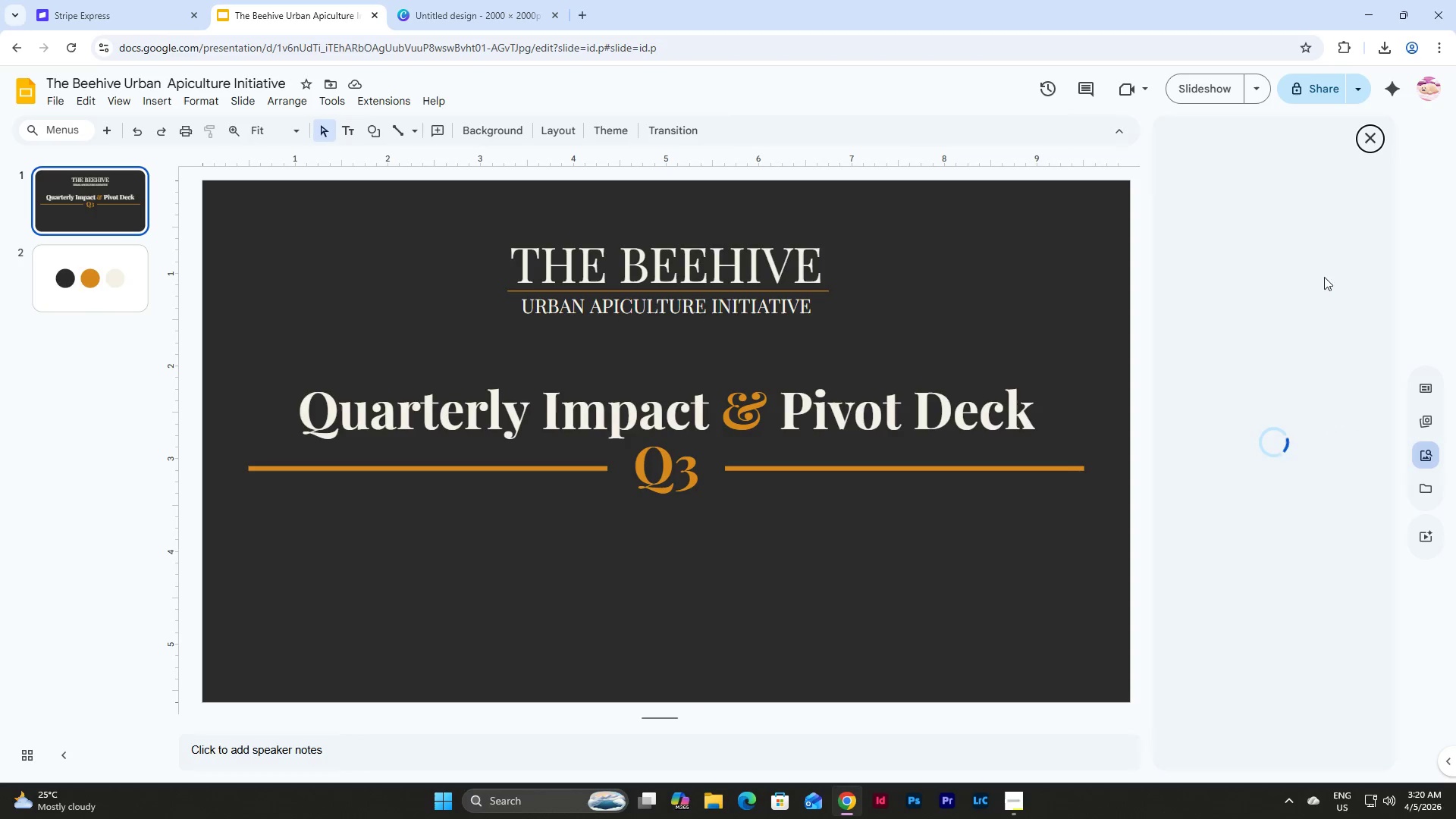 
wait(5.17)
 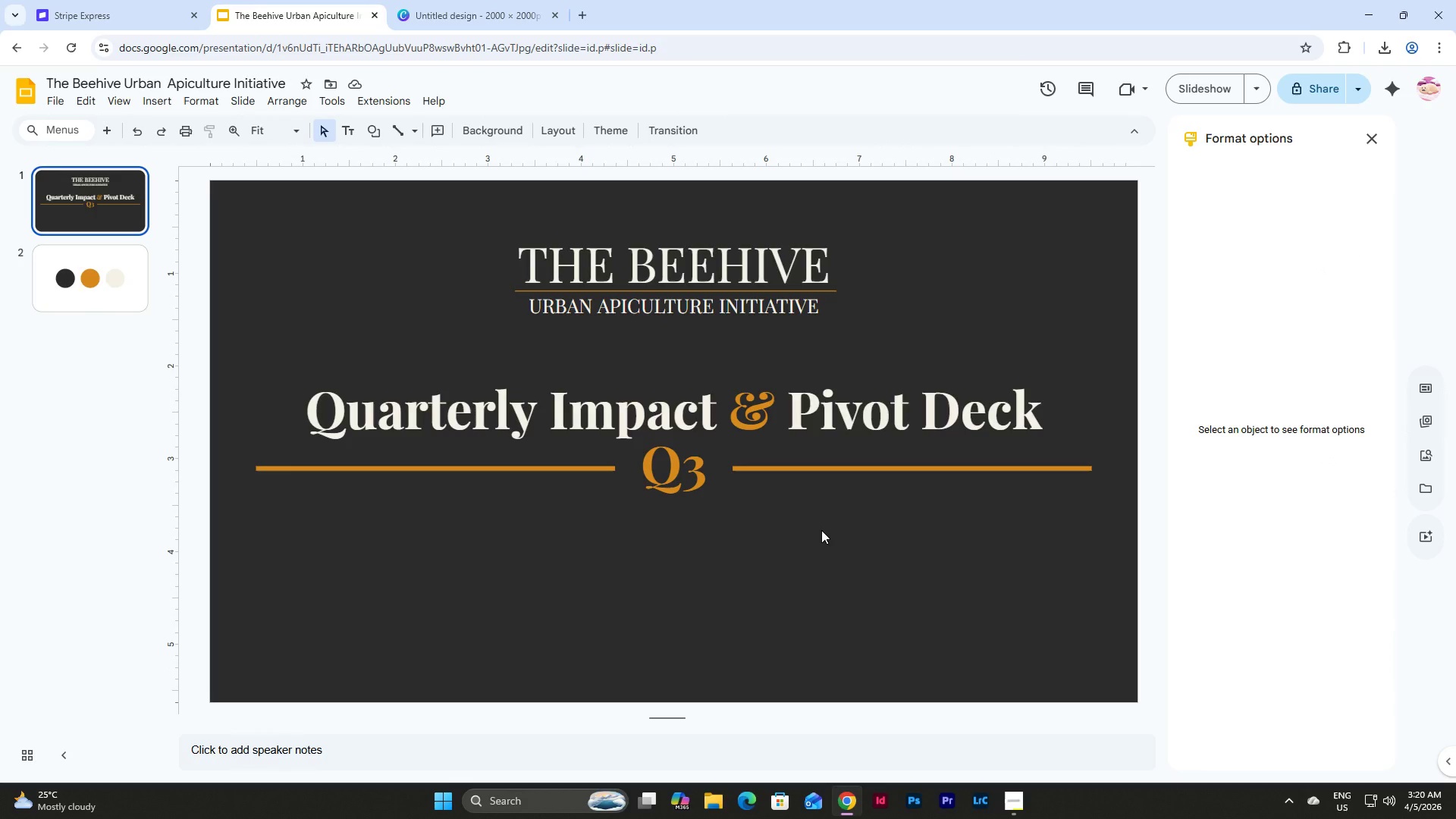 
left_click([1225, 172])
 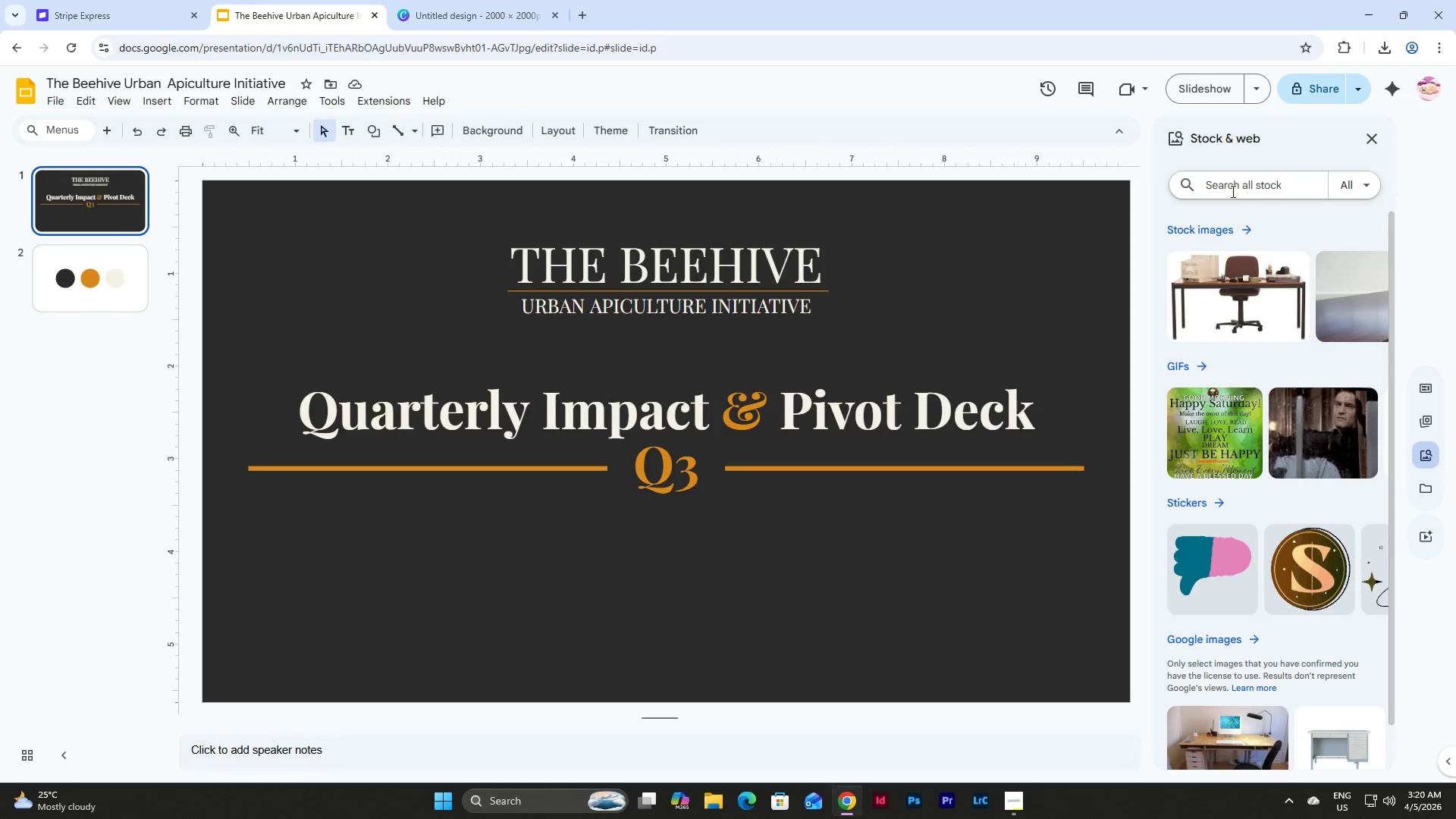 
type(bee)
 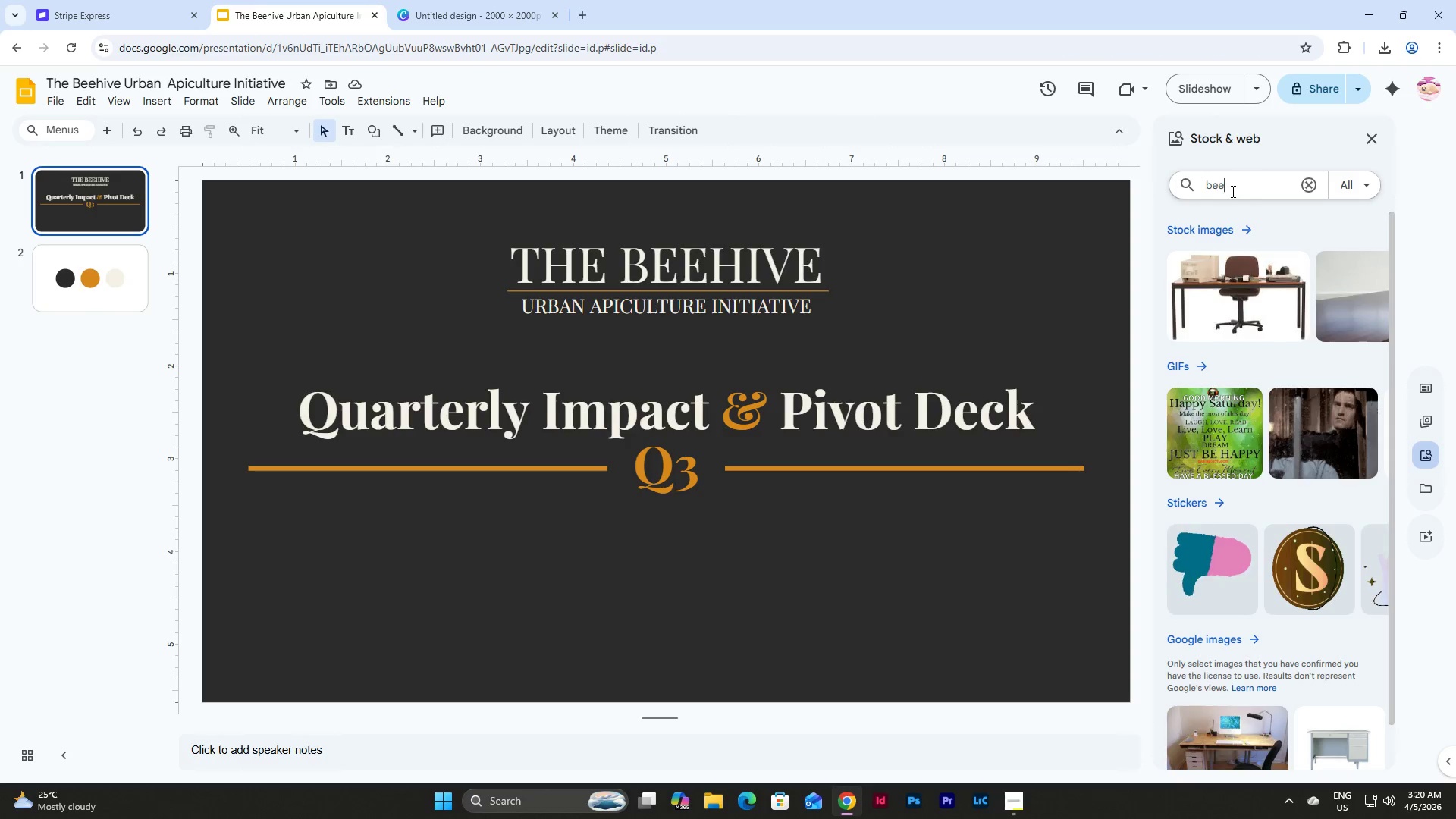 
key(Enter)
 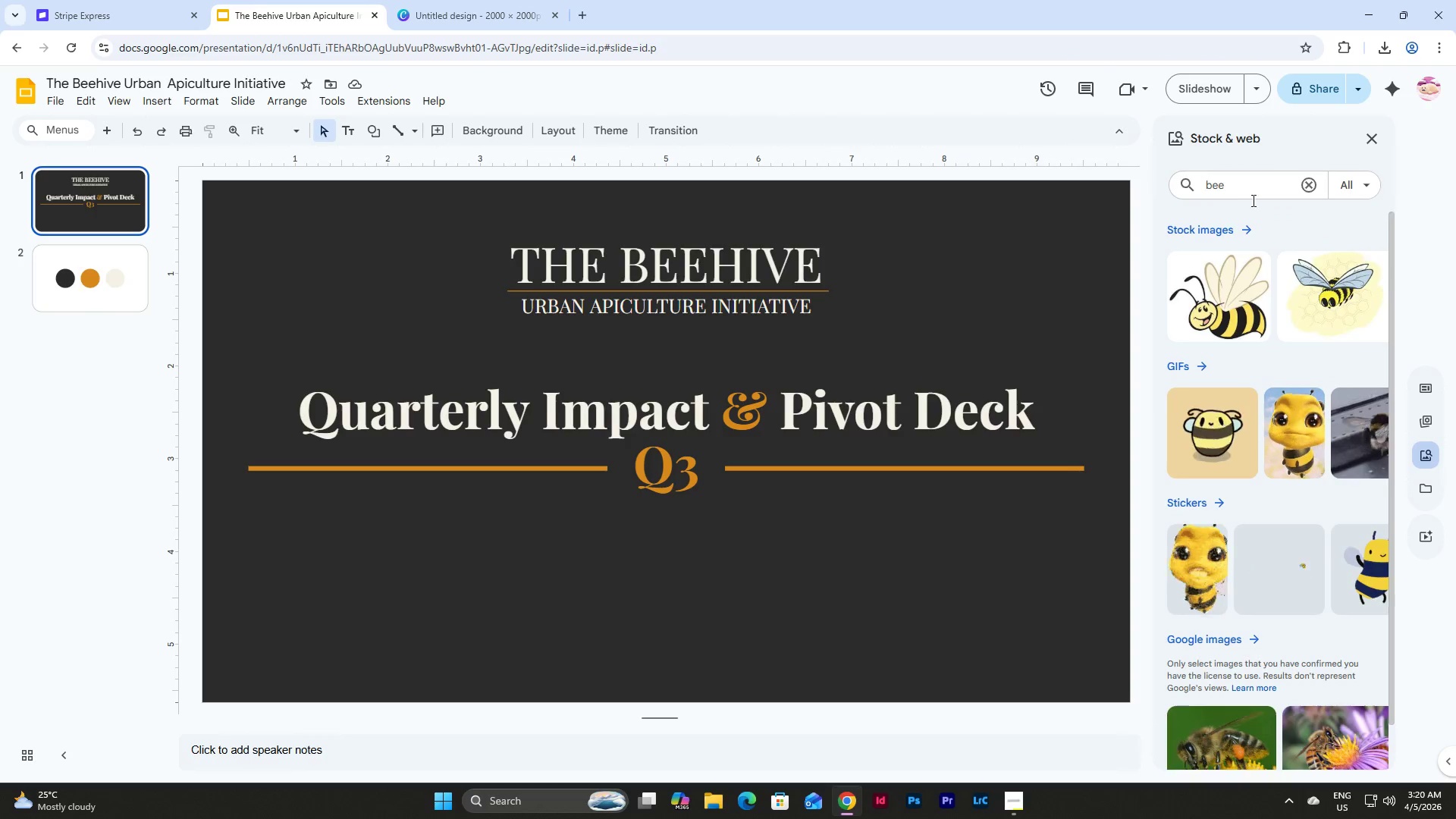 
left_click([1194, 234])
 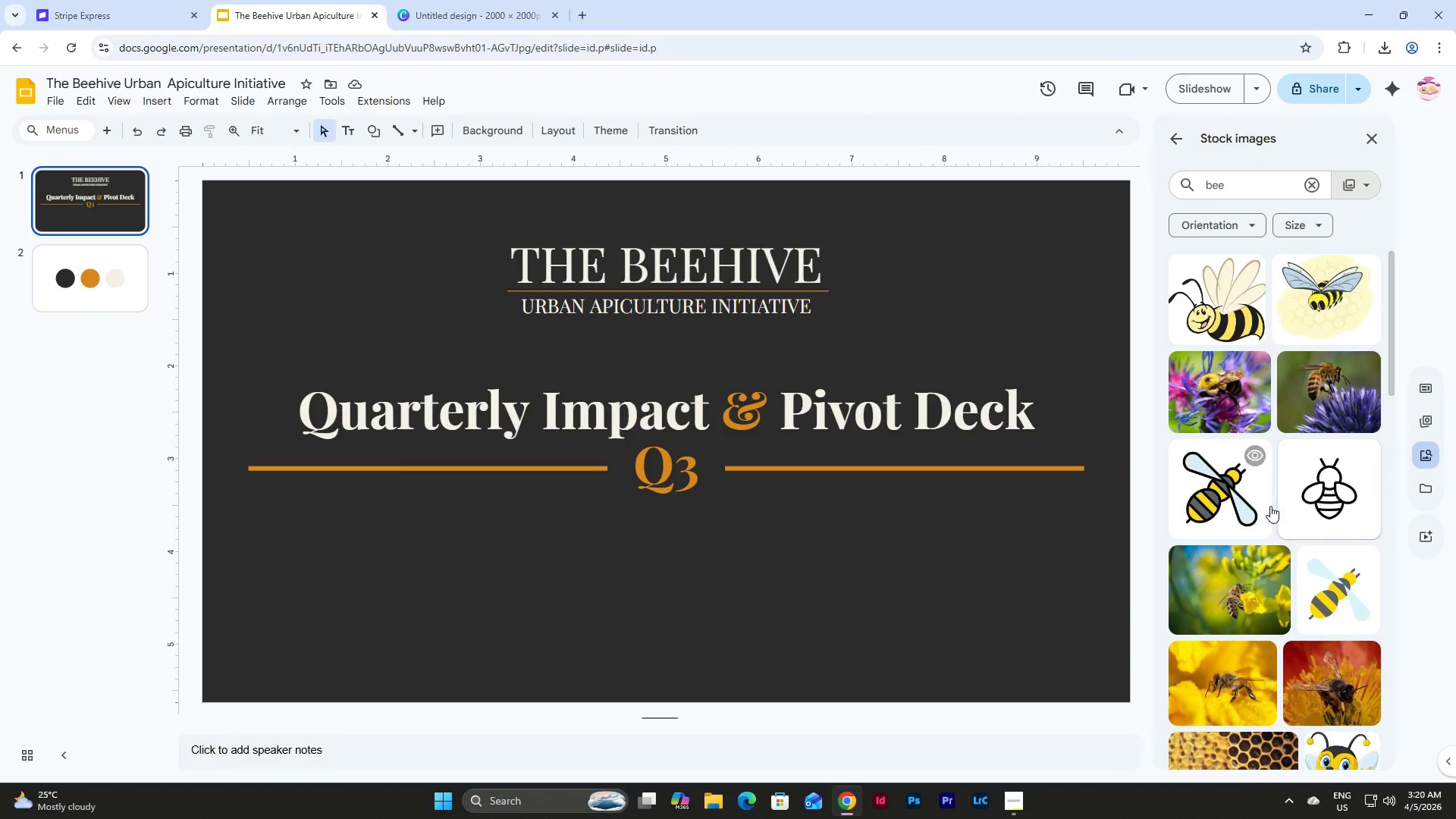 
scroll: coordinate [1240, 384], scroll_direction: down, amount: 15.0
 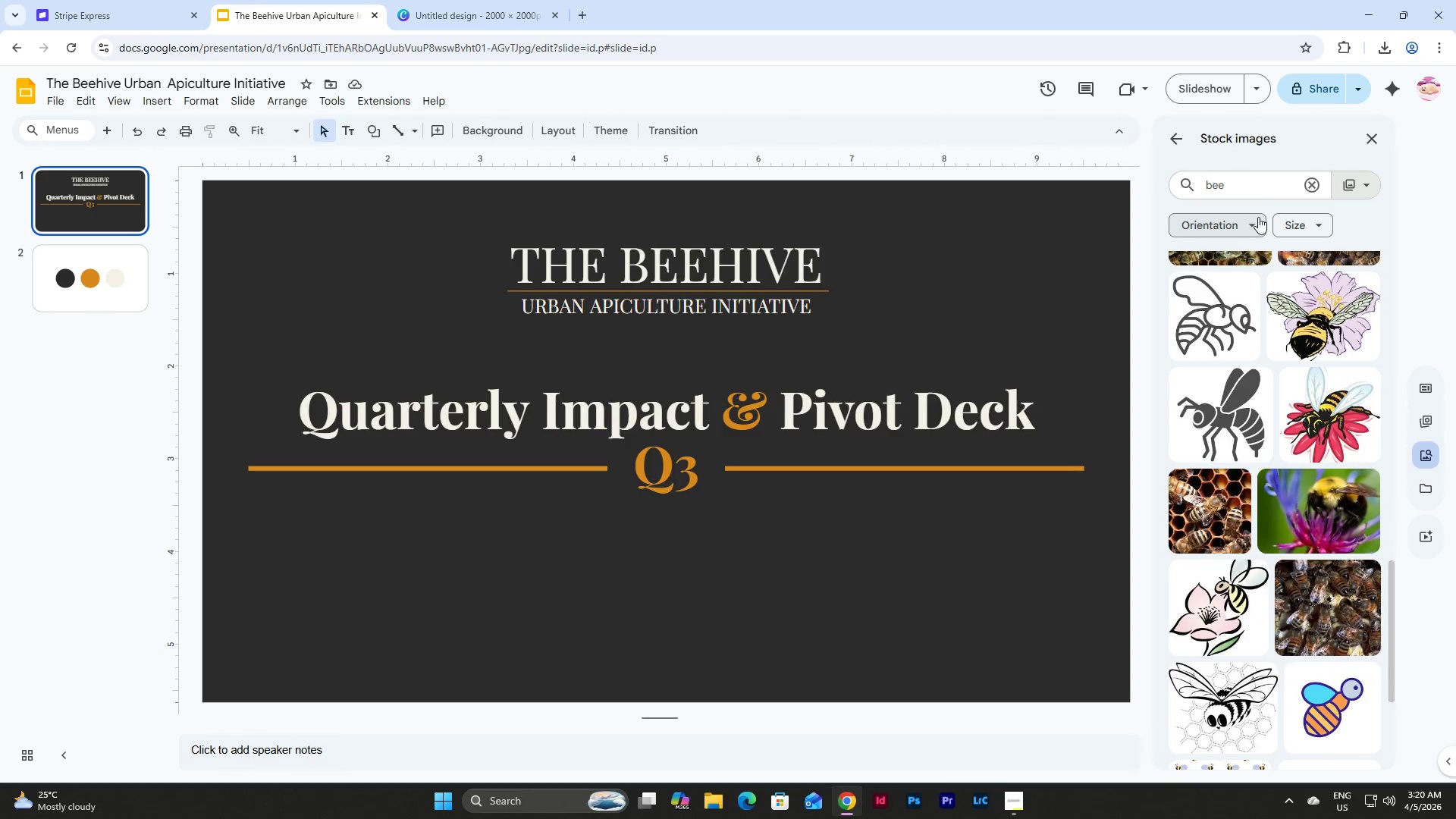 
left_click([1254, 189])
 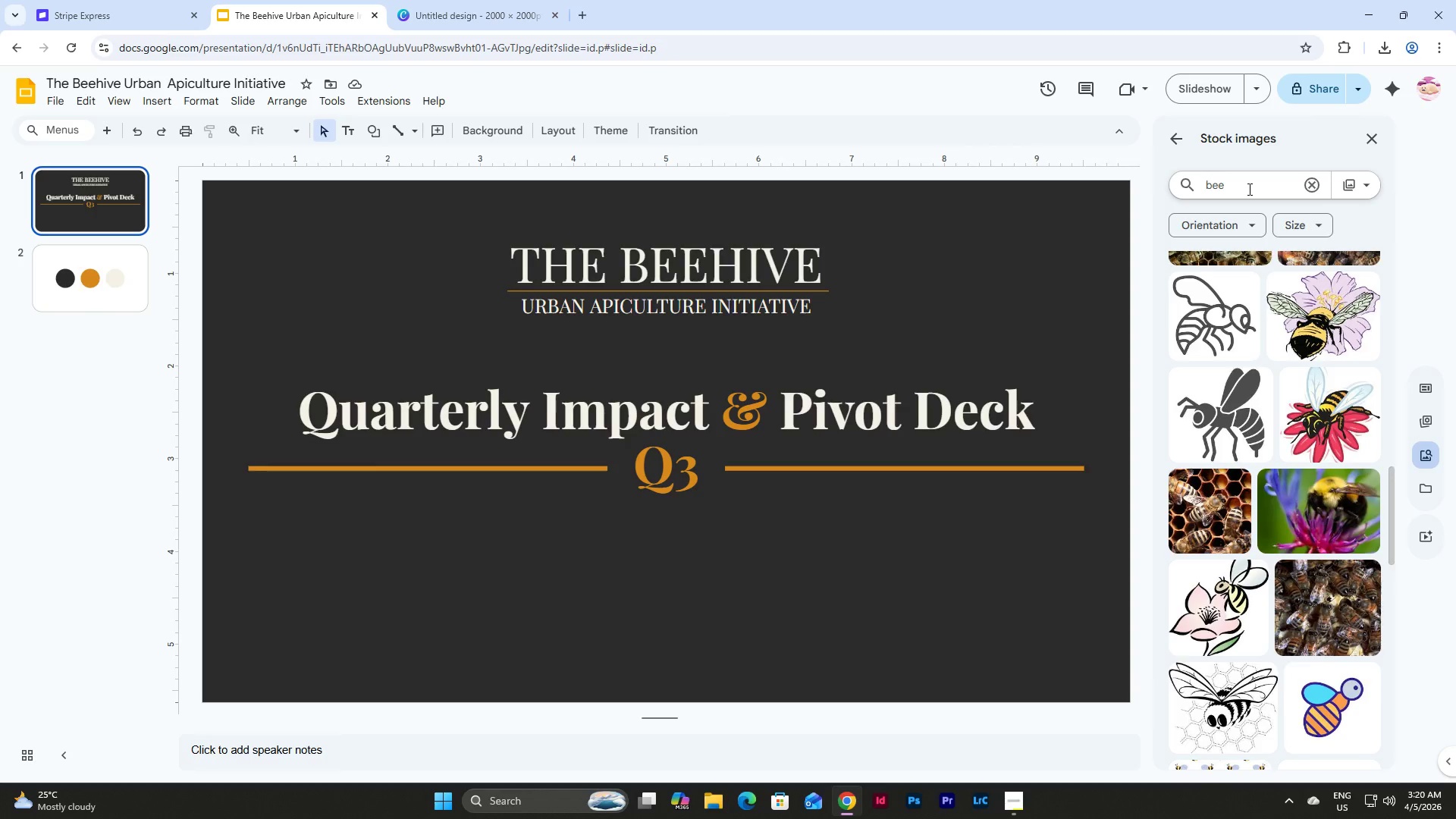 
type(hive)
 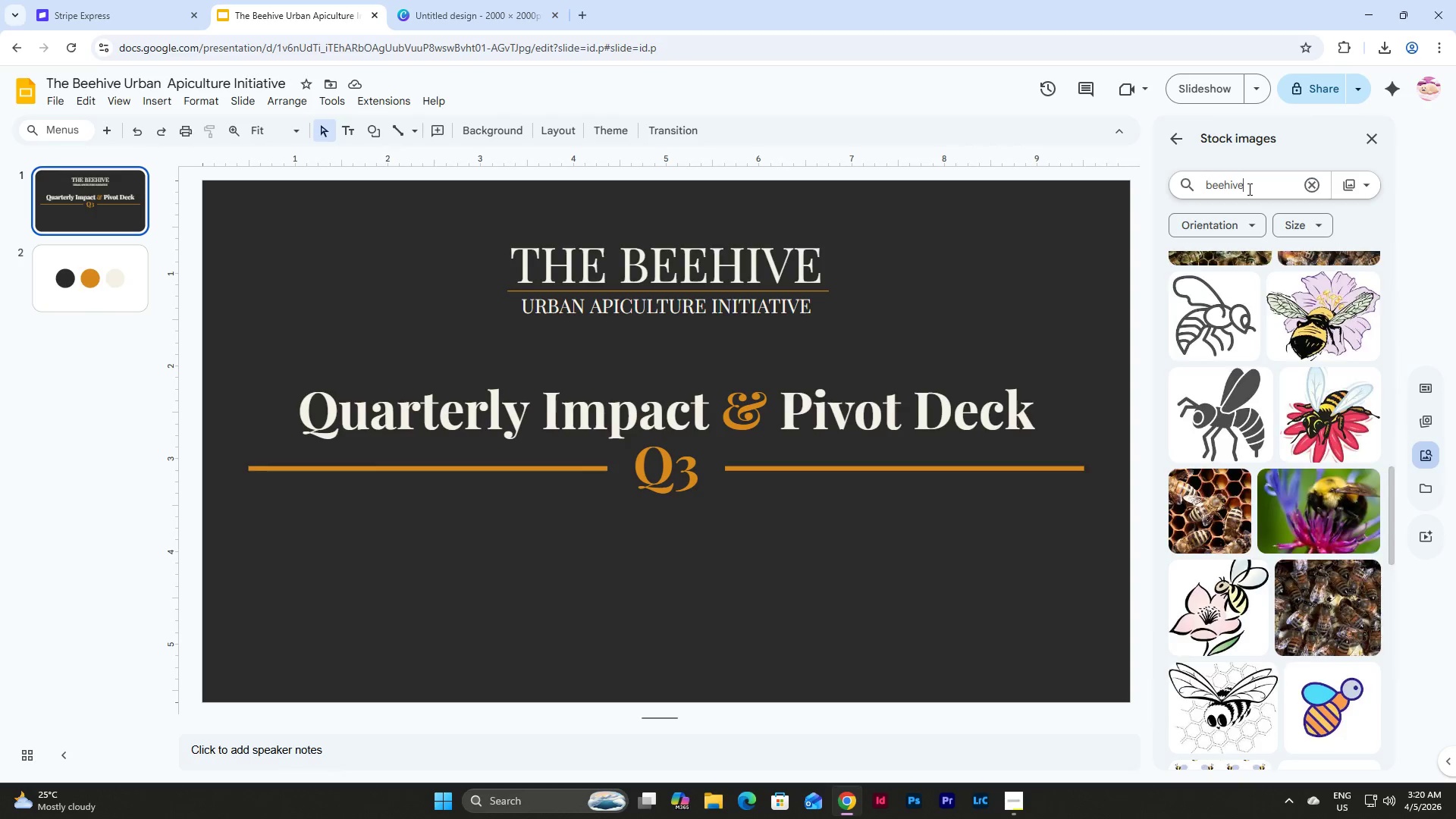 
key(Enter)
 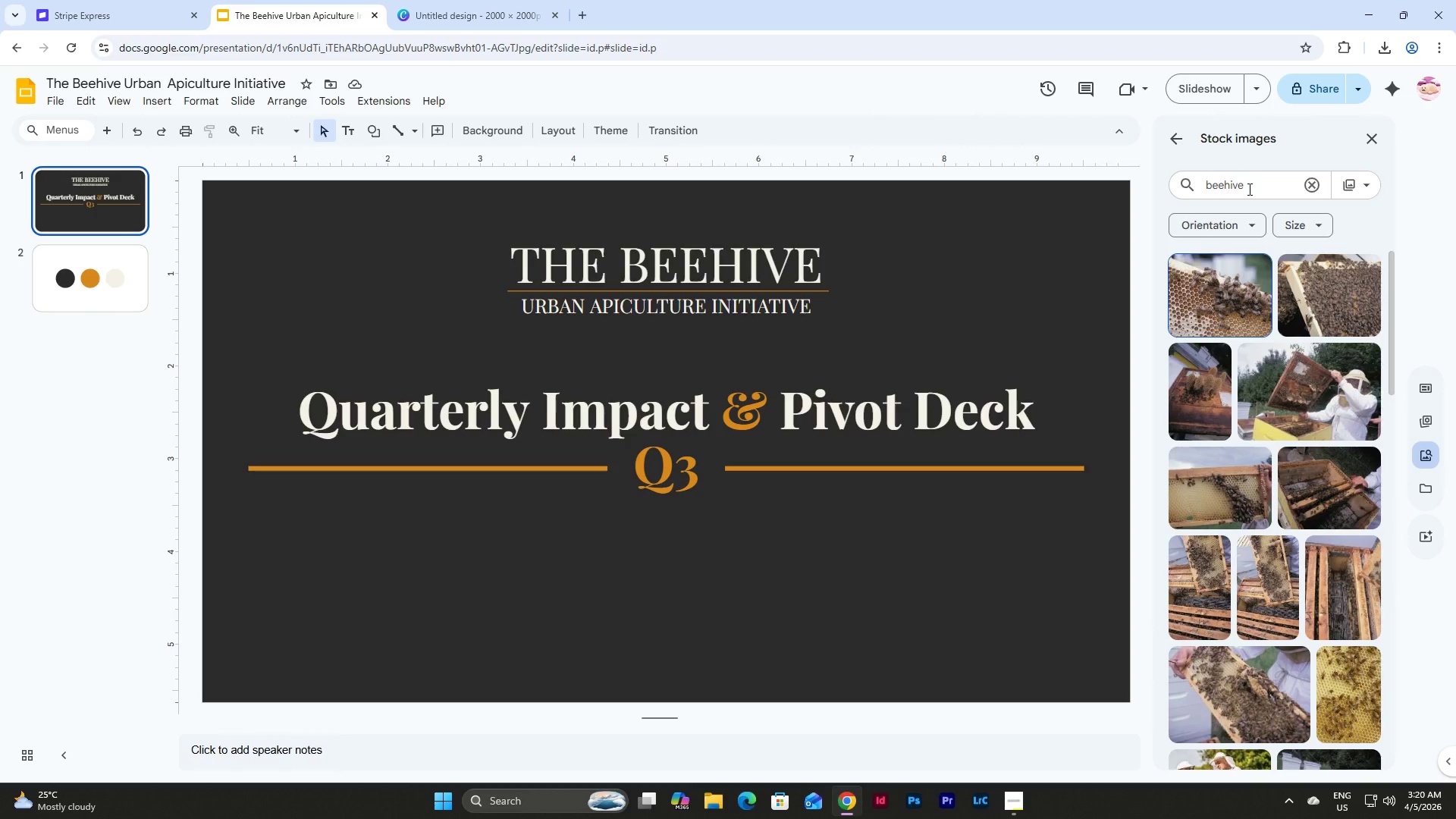 
scroll: coordinate [1252, 372], scroll_direction: down, amount: 12.0
 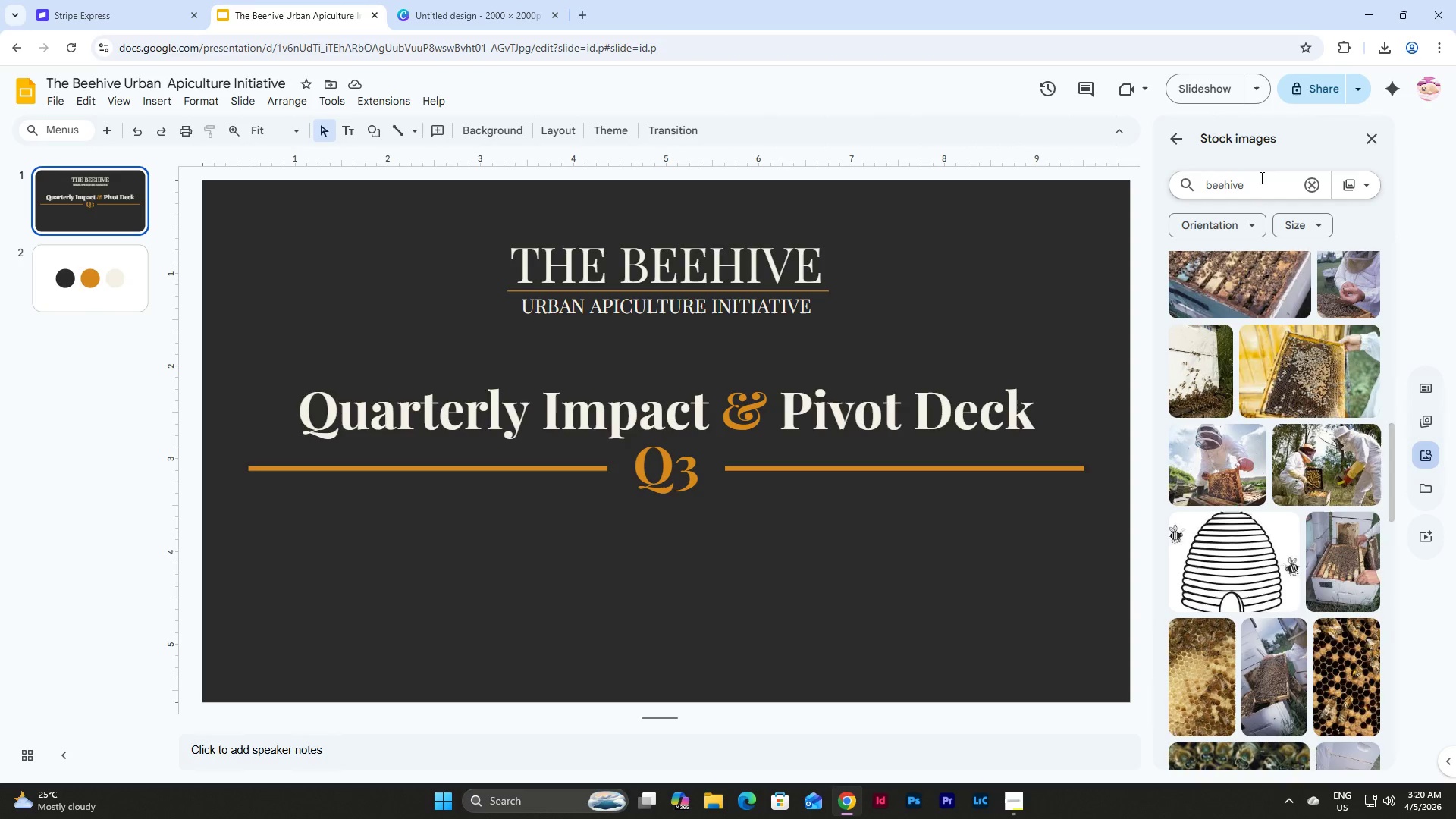 
type( icon)
 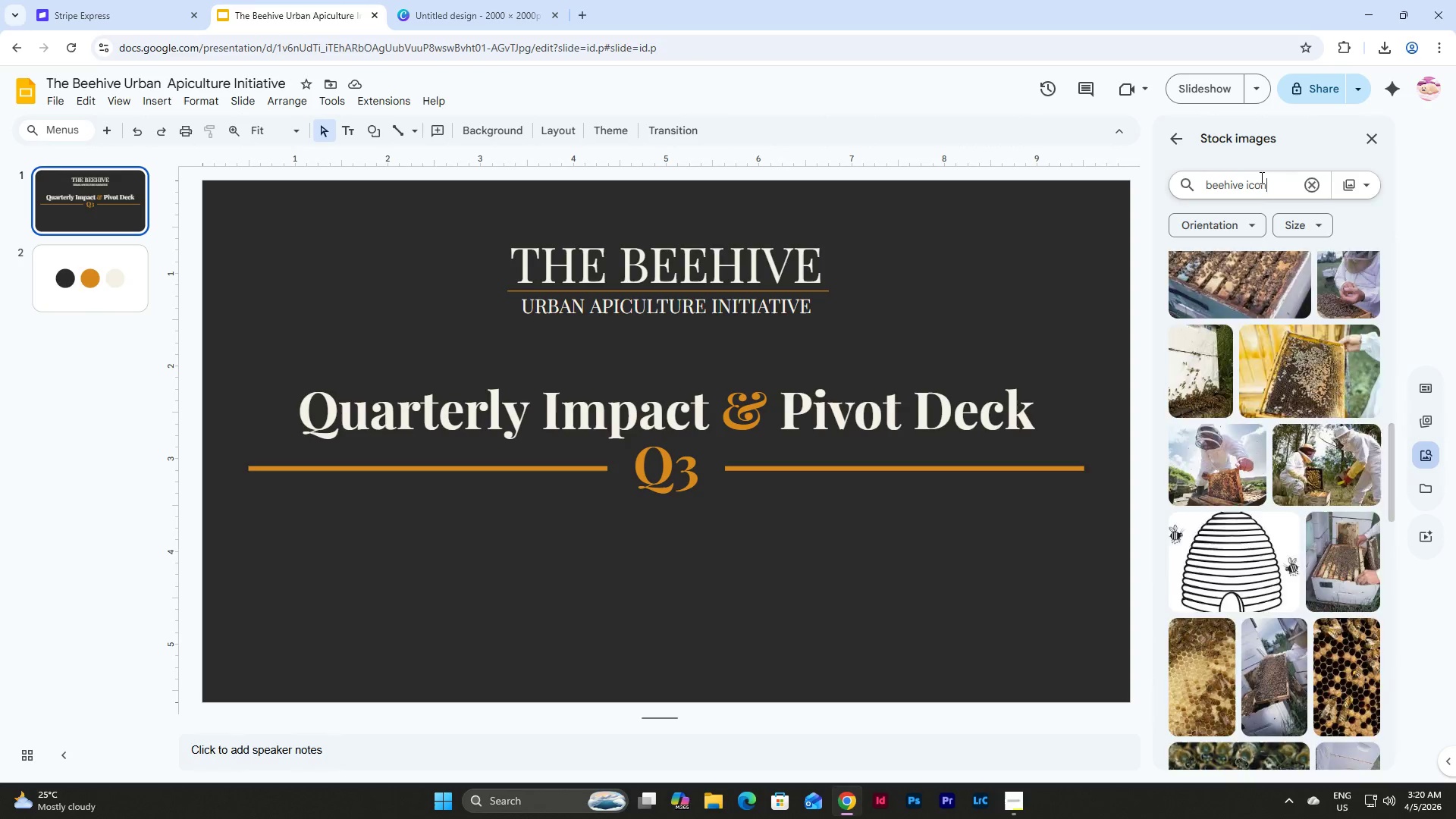 
key(Enter)
 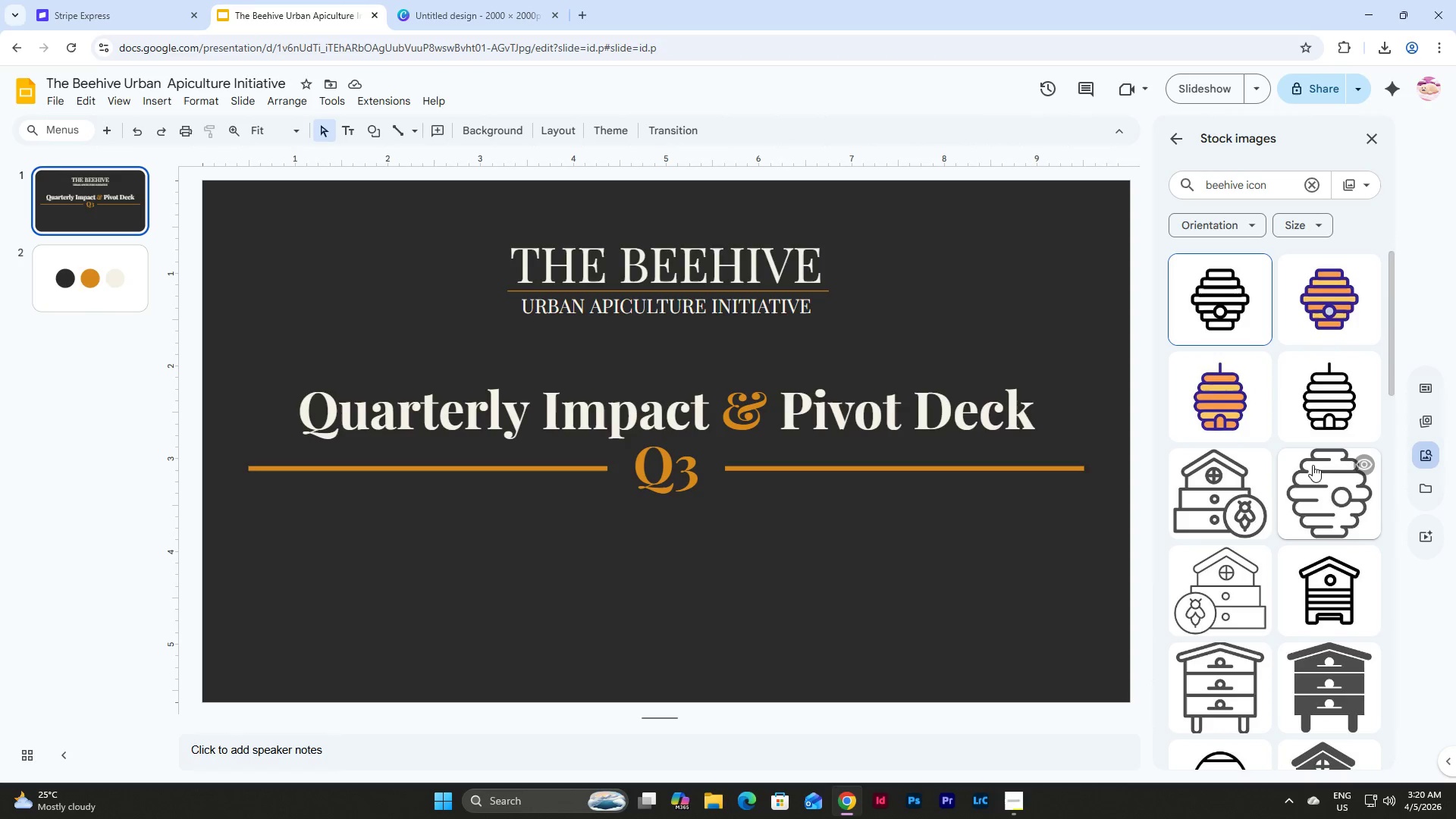 
scroll: coordinate [1232, 337], scroll_direction: down, amount: 7.0
 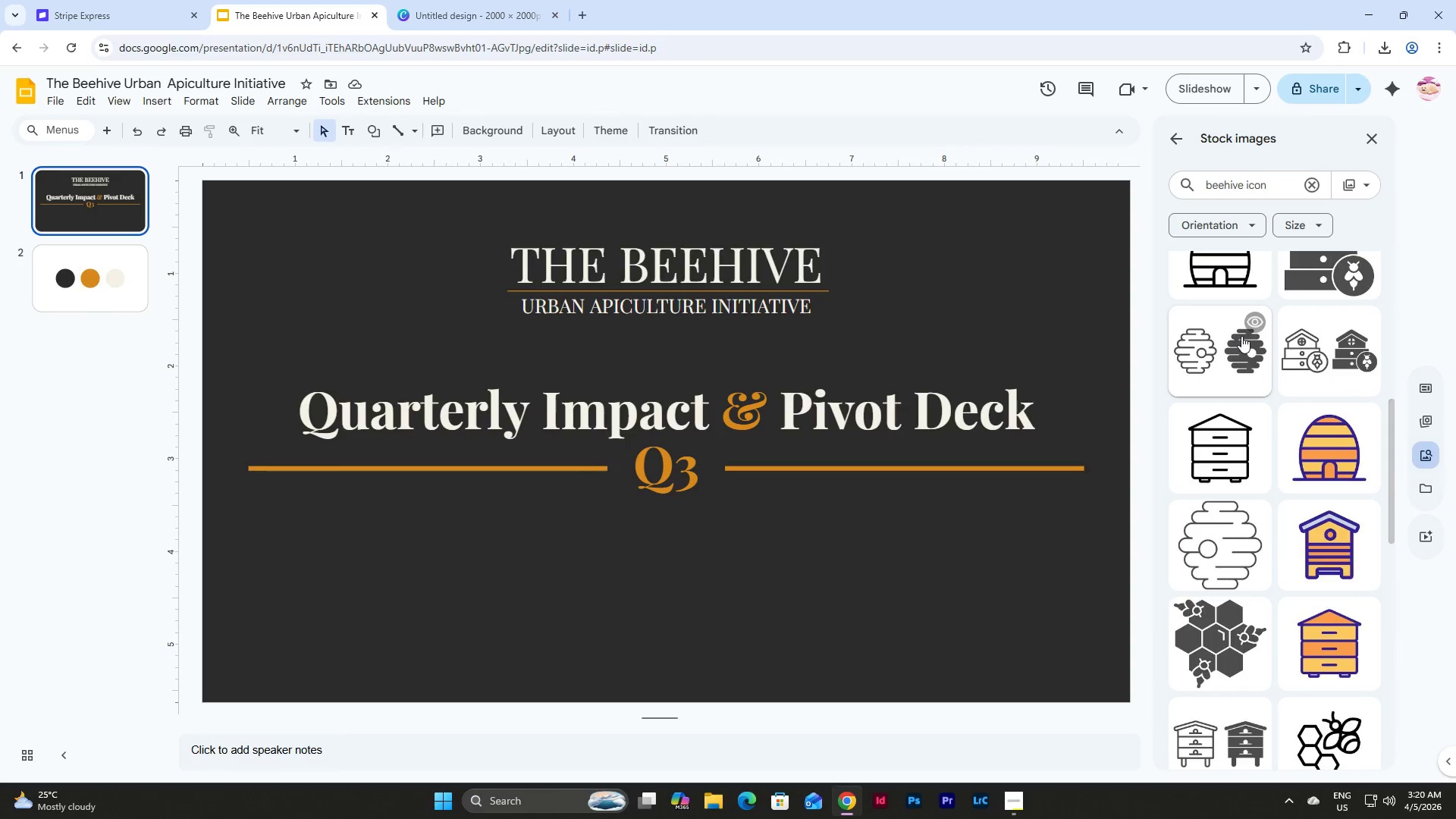 
scroll: coordinate [1337, 392], scroll_direction: up, amount: 2.0
 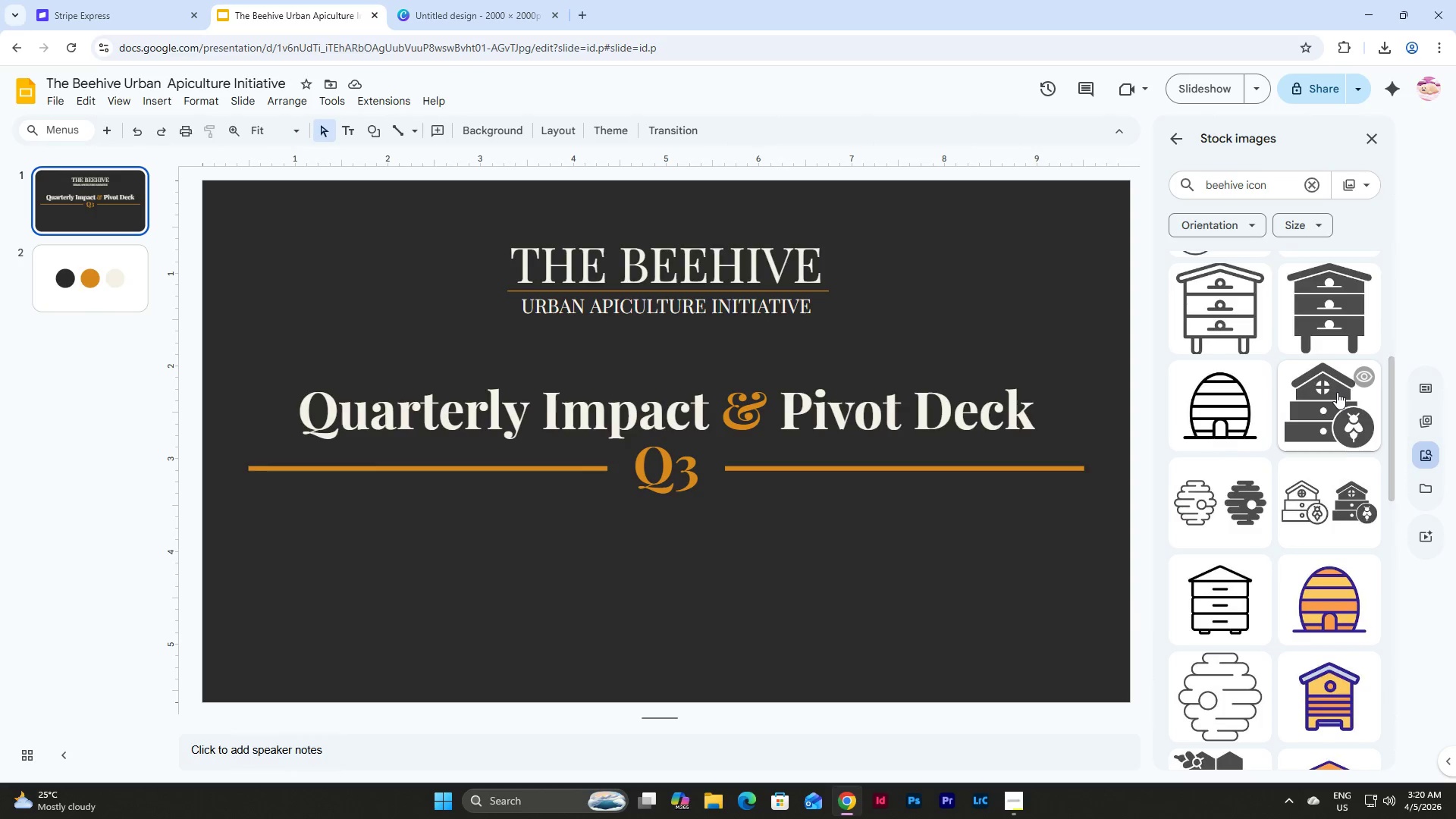 
scroll: coordinate [1337, 392], scroll_direction: down, amount: 9.0
 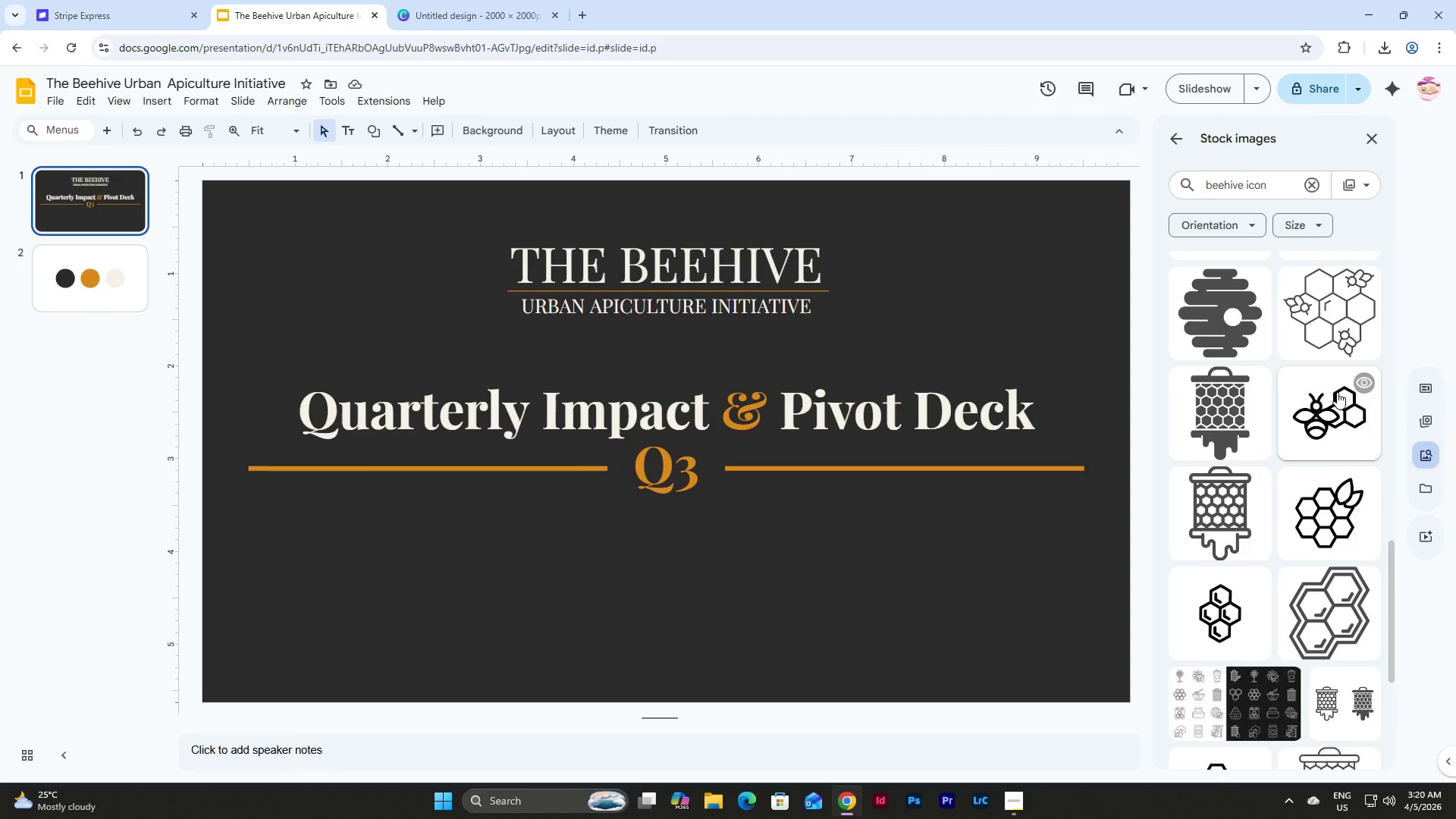 
scroll: coordinate [1337, 392], scroll_direction: up, amount: 1.0
 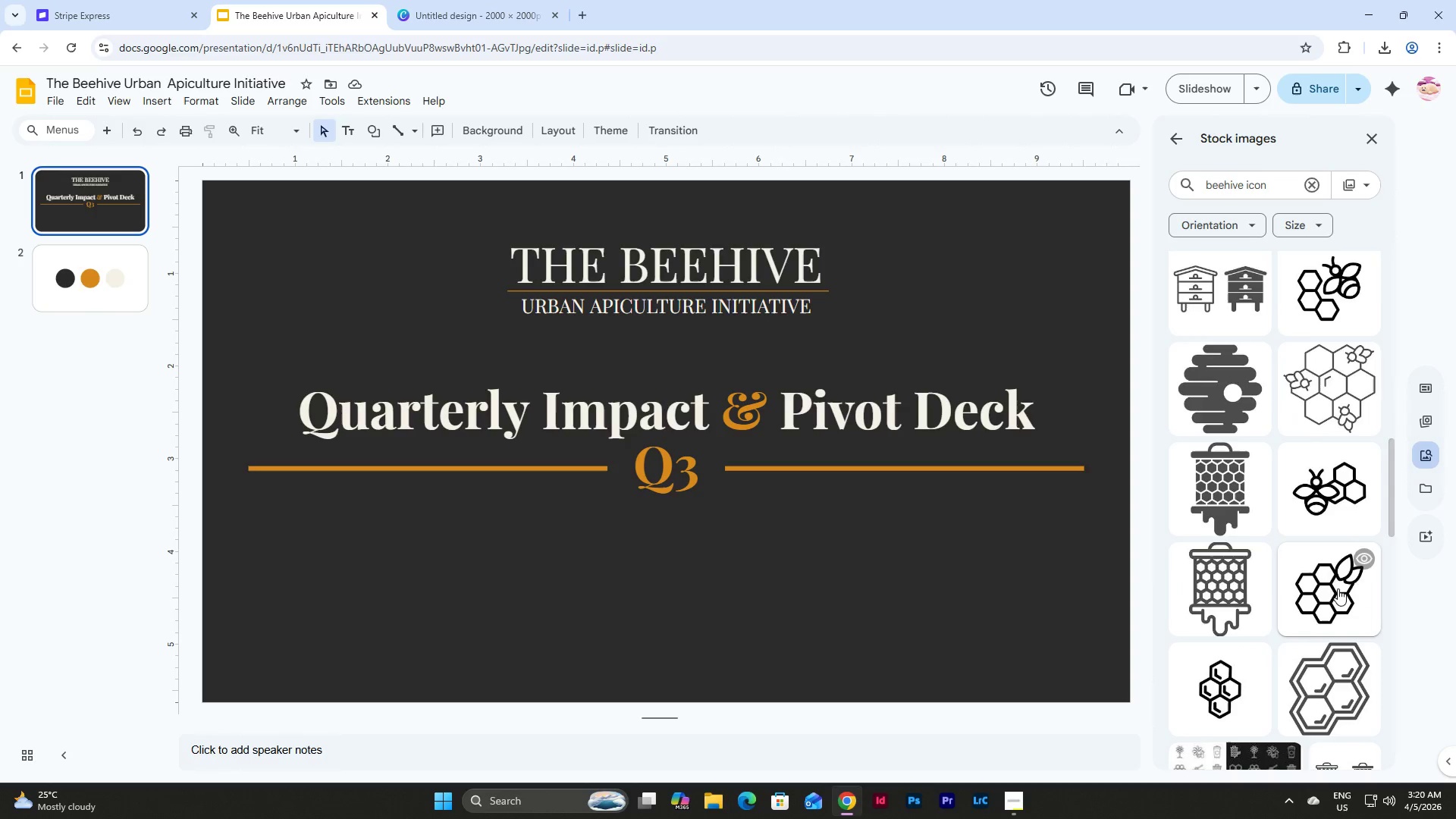 
left_click([1334, 588])
 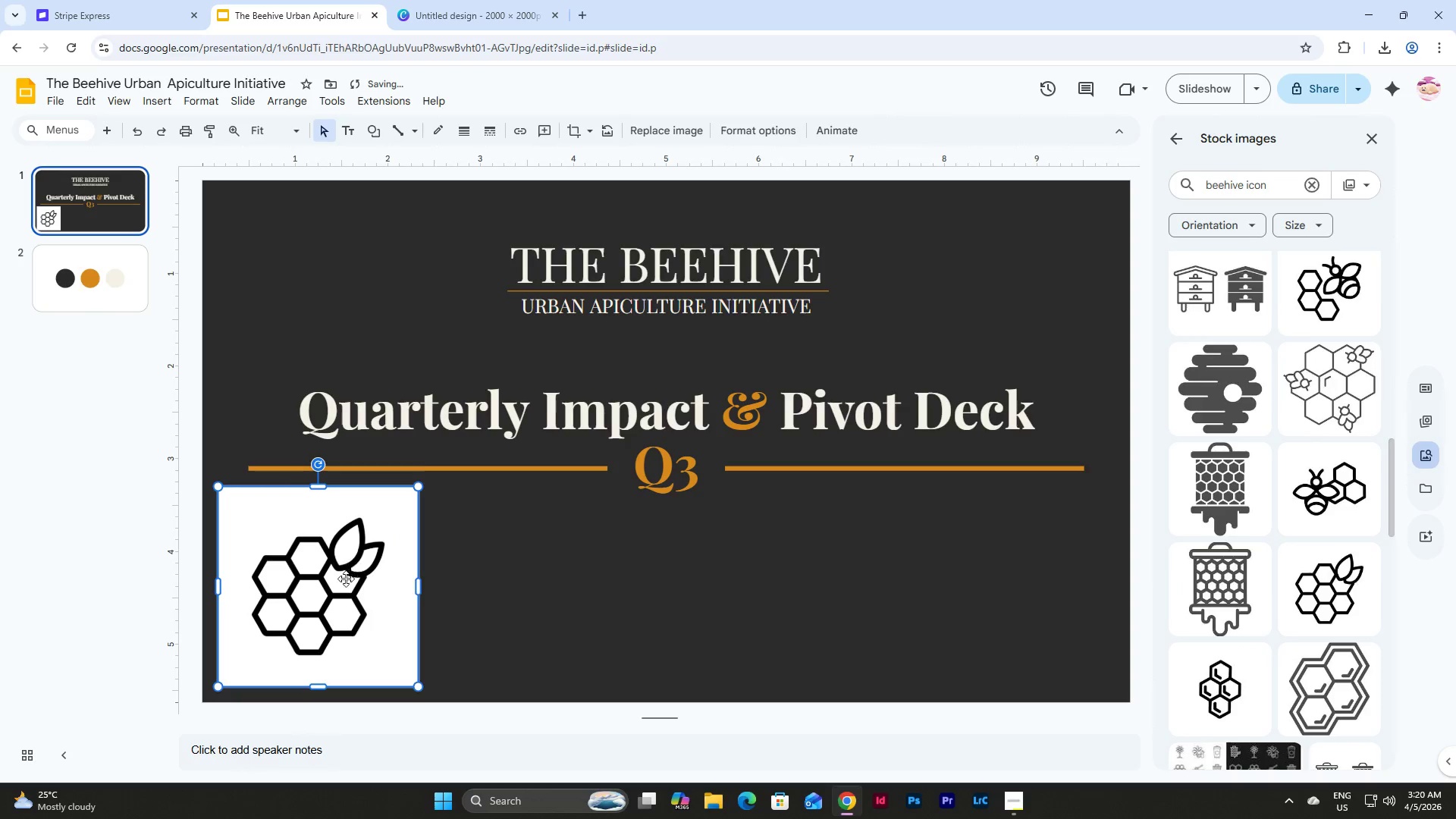 
left_click_drag(start_coordinate=[315, 590], to_coordinate=[684, 544])
 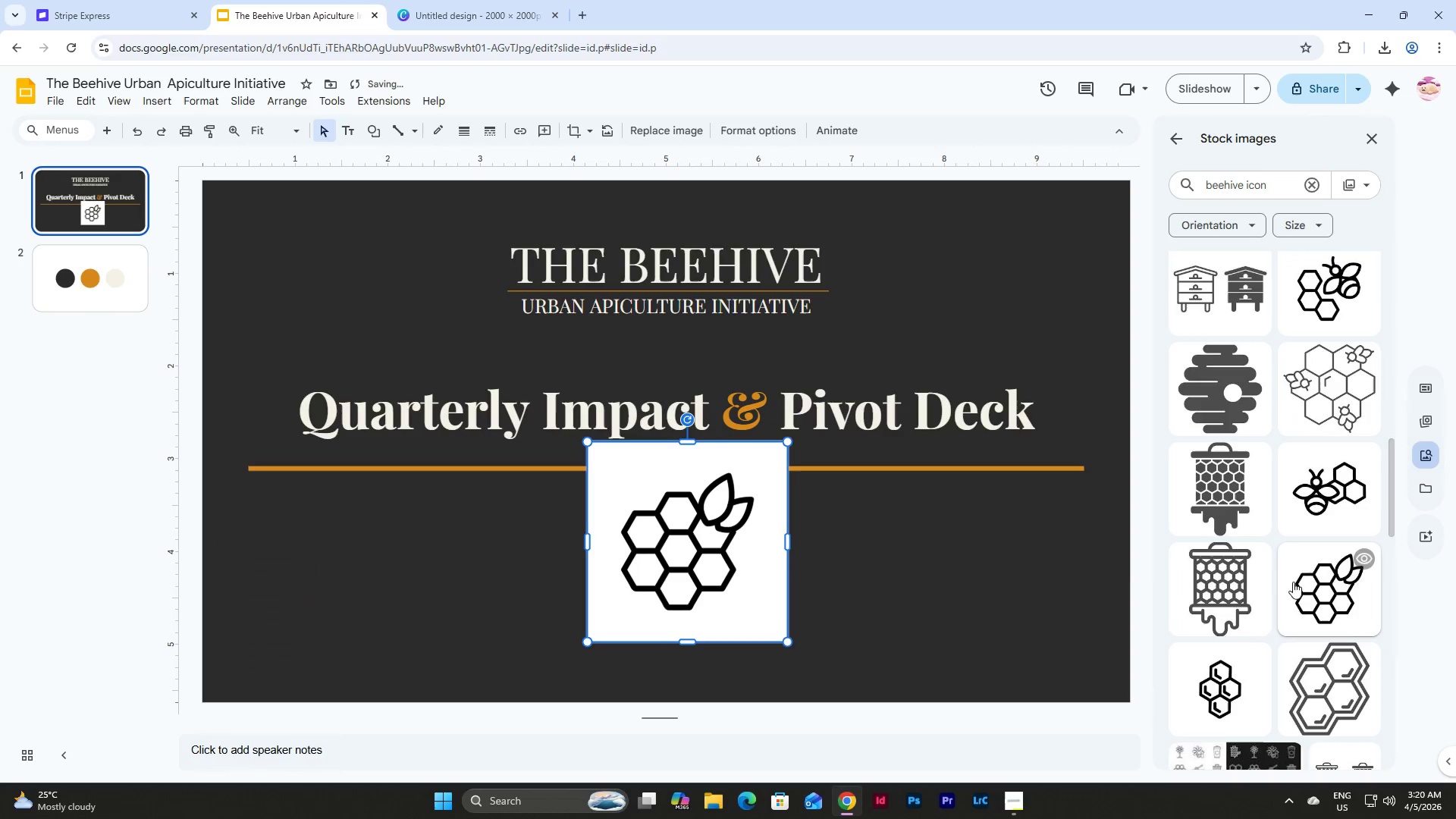 
right_click([1323, 569])
 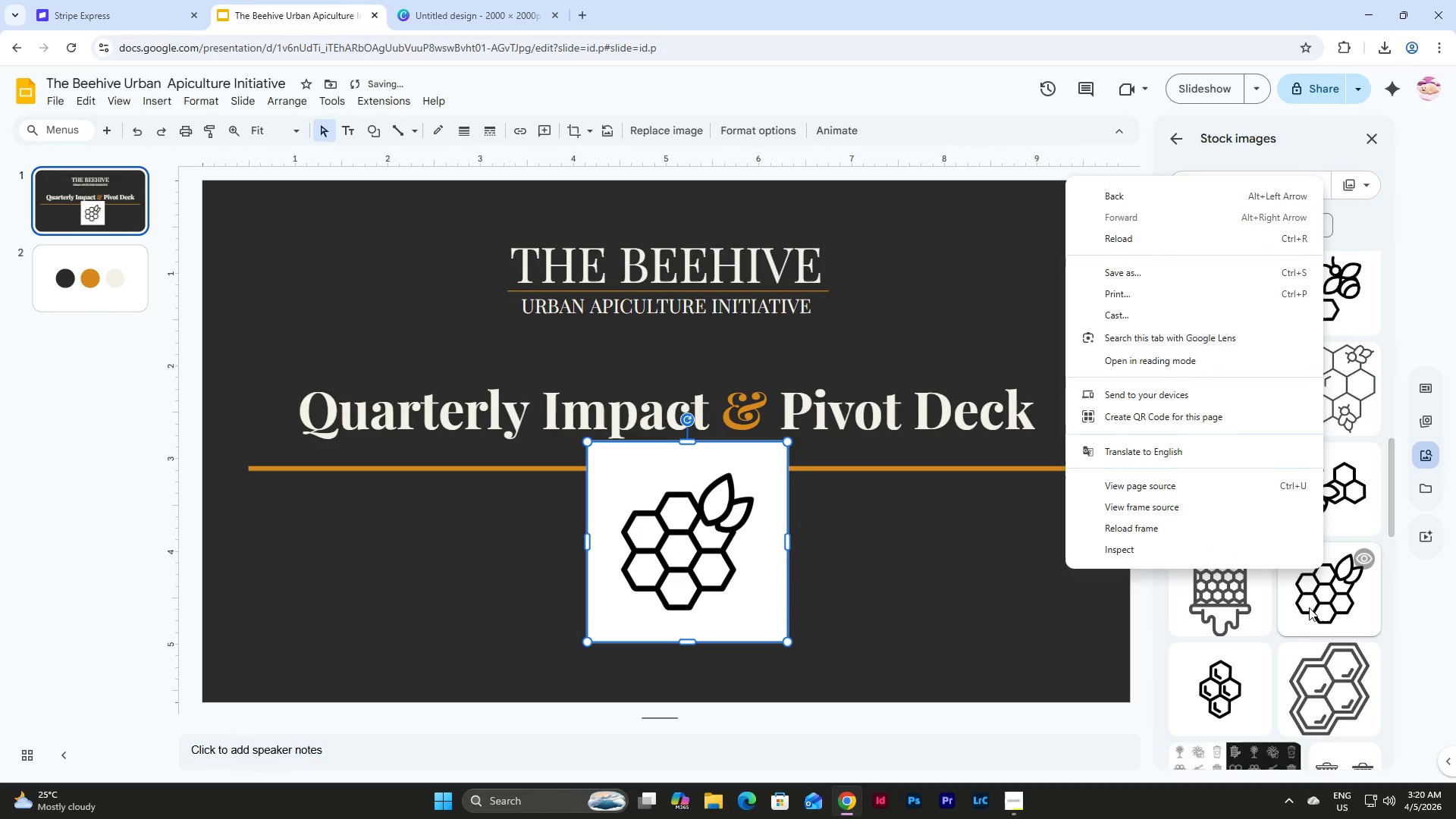 
left_click([1309, 607])
 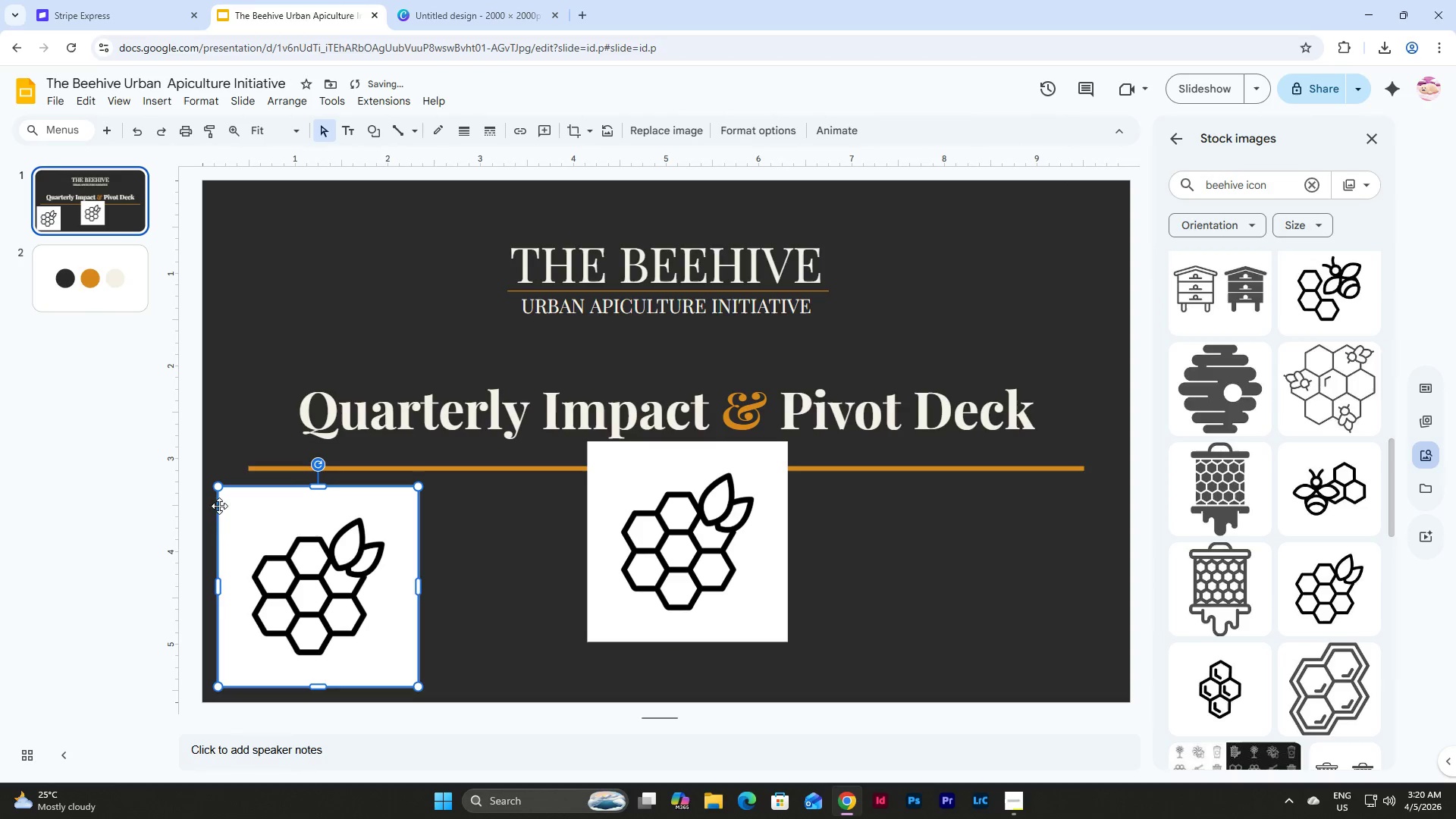 
left_click([312, 542])
 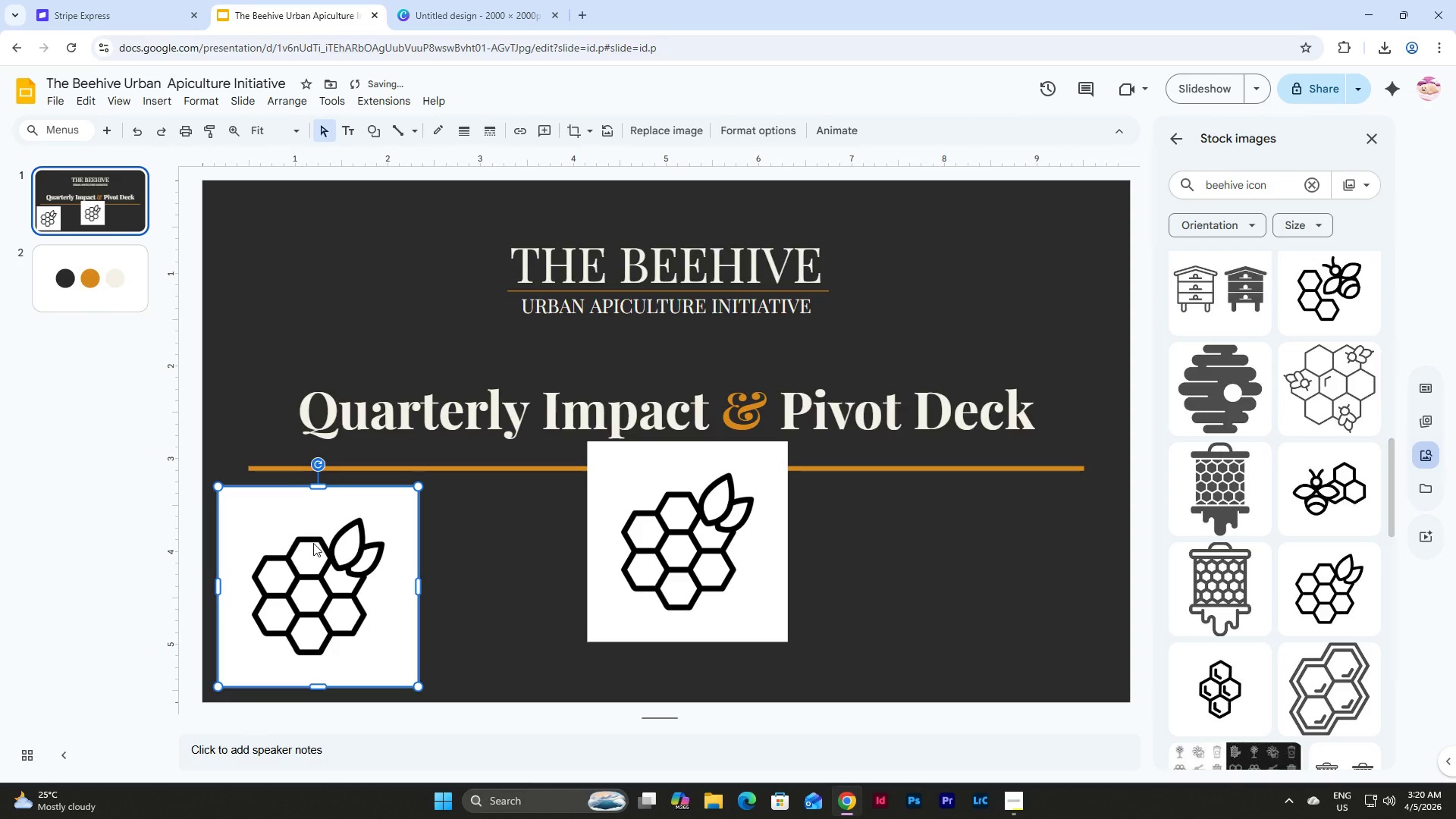 
key(Control+Z)
 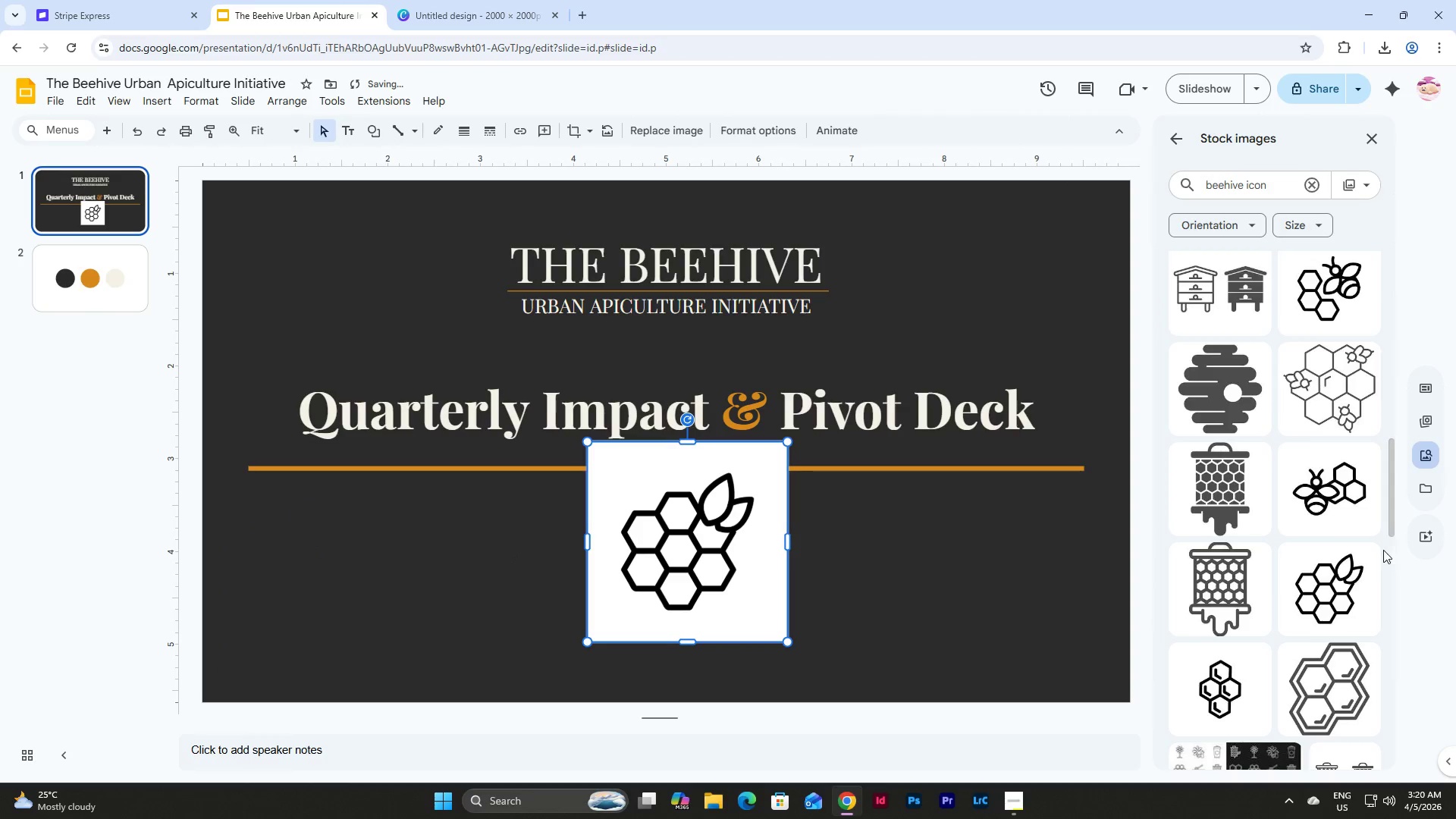 
left_click([1366, 554])
 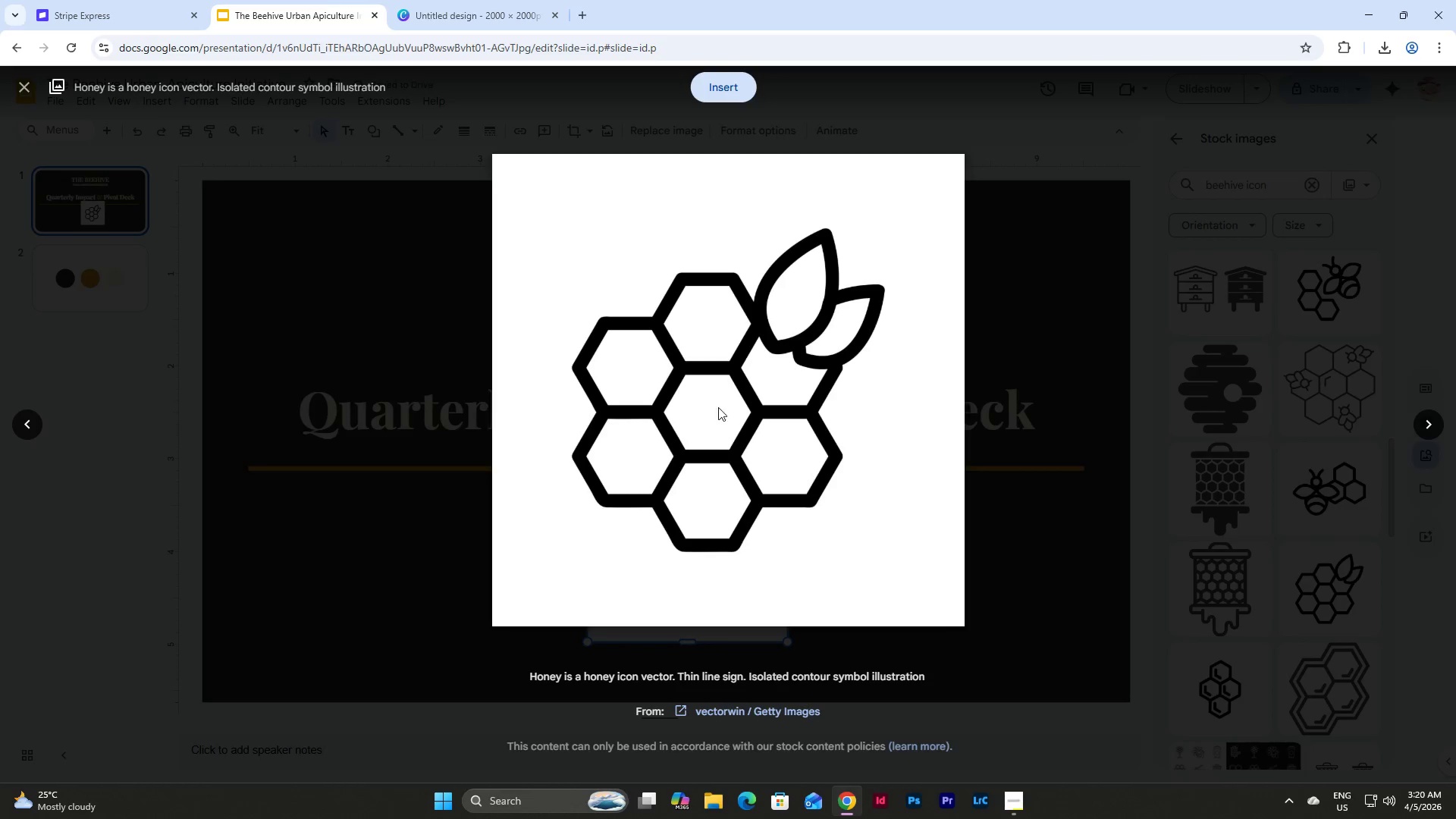 
right_click([673, 451])
 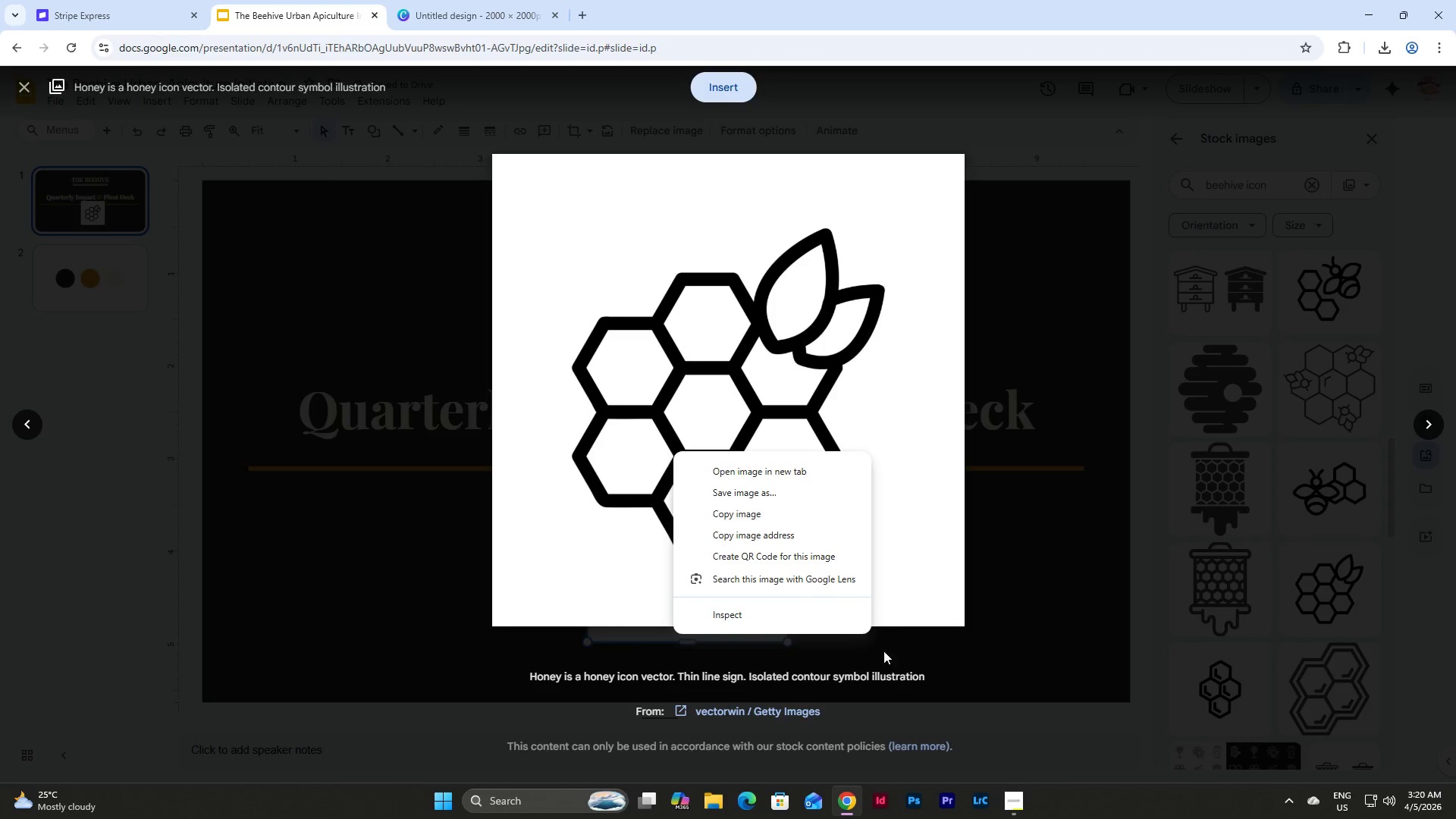 
right_click([769, 714])
 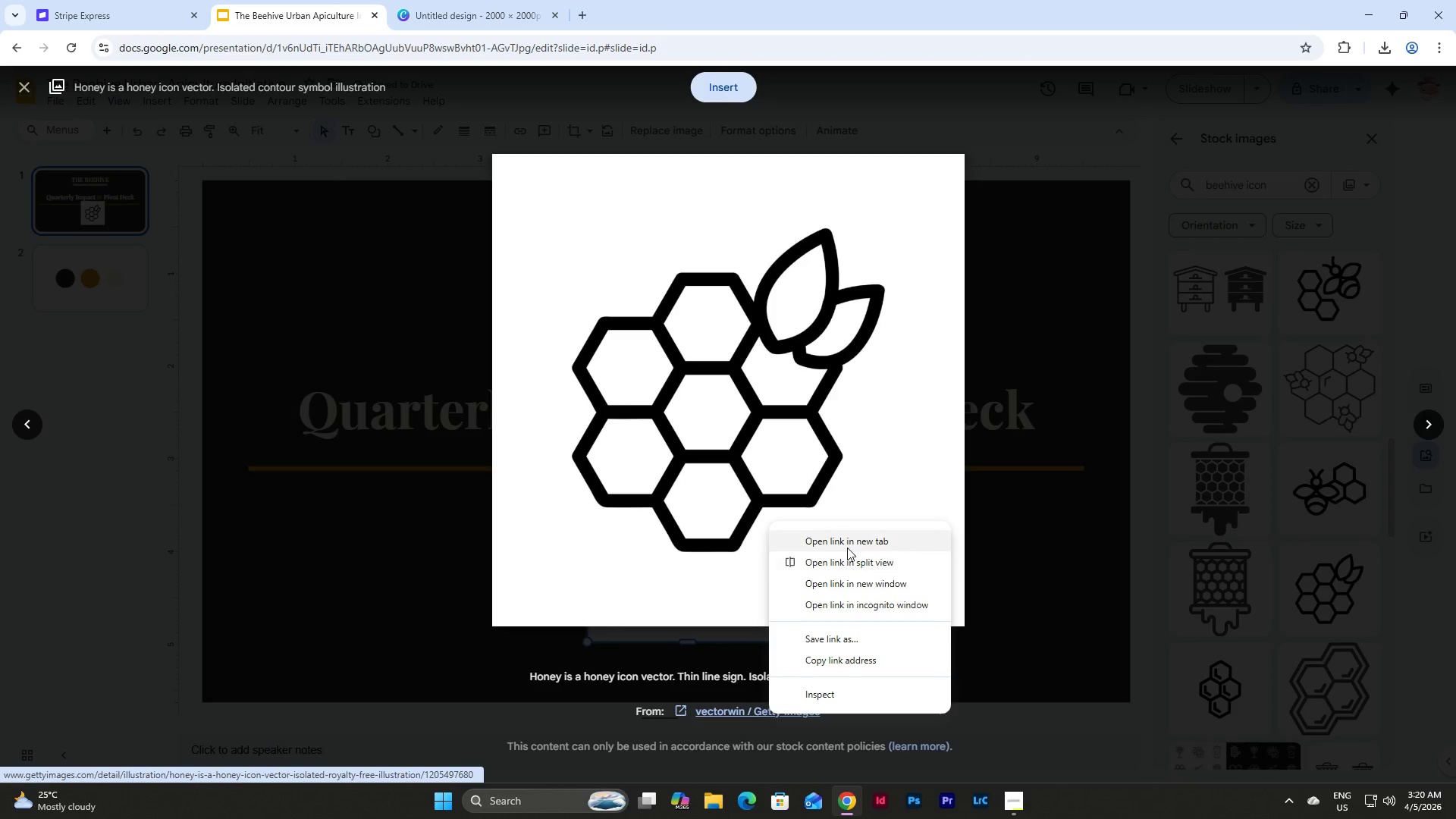 
left_click([847, 535])
 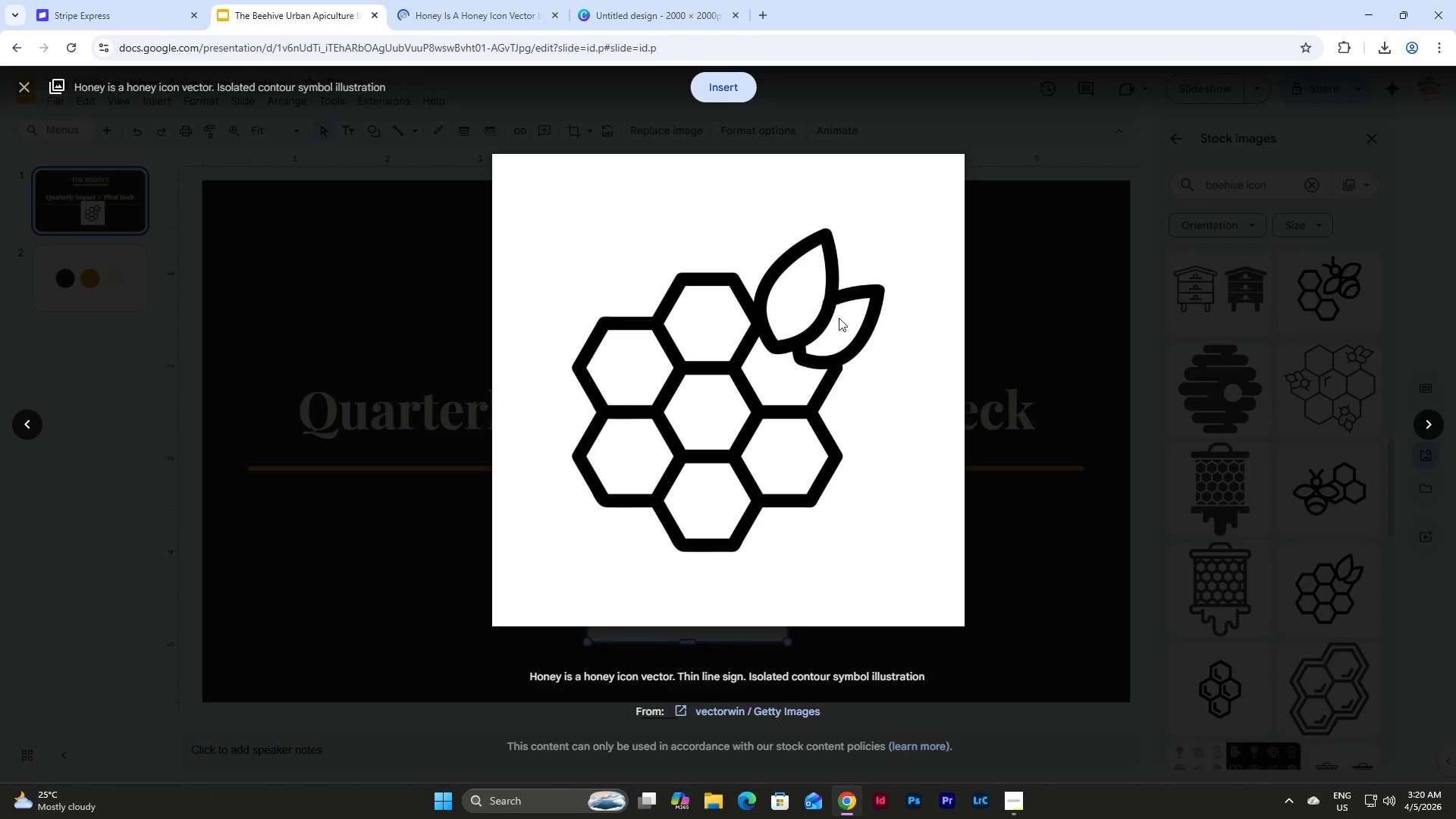 
left_click([952, 163])
 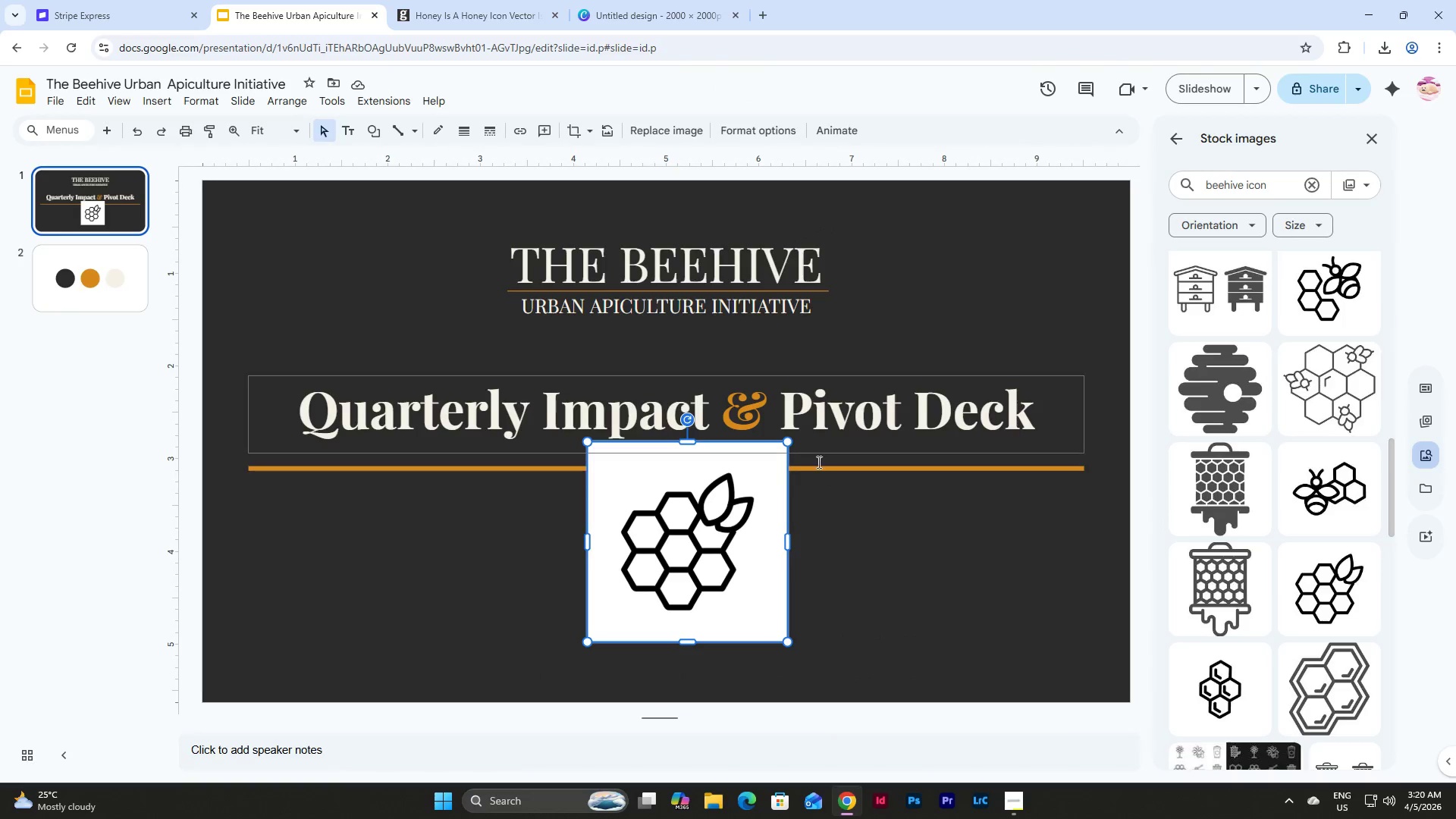 
left_click([649, 545])
 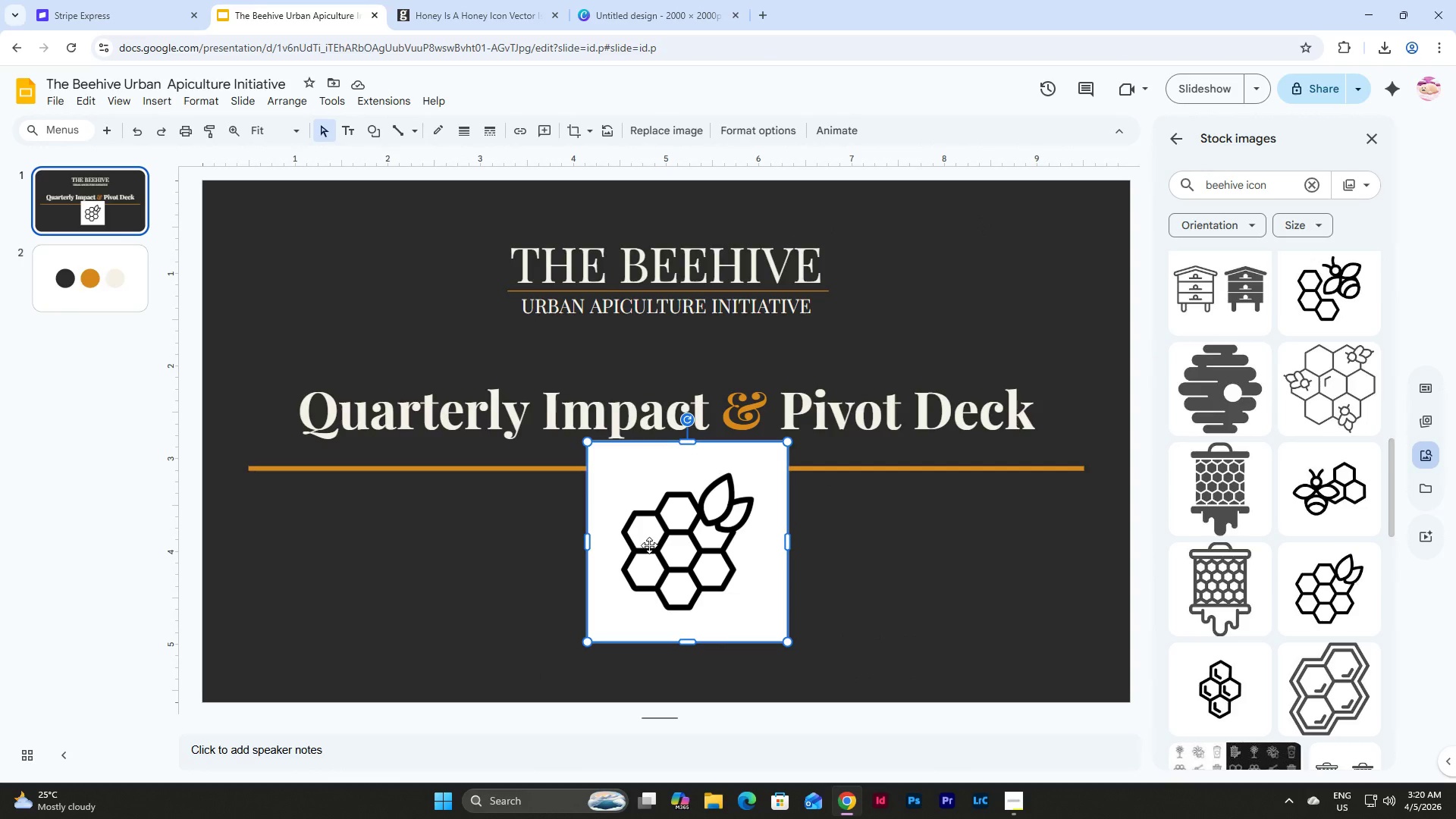 
key(Control+C)
 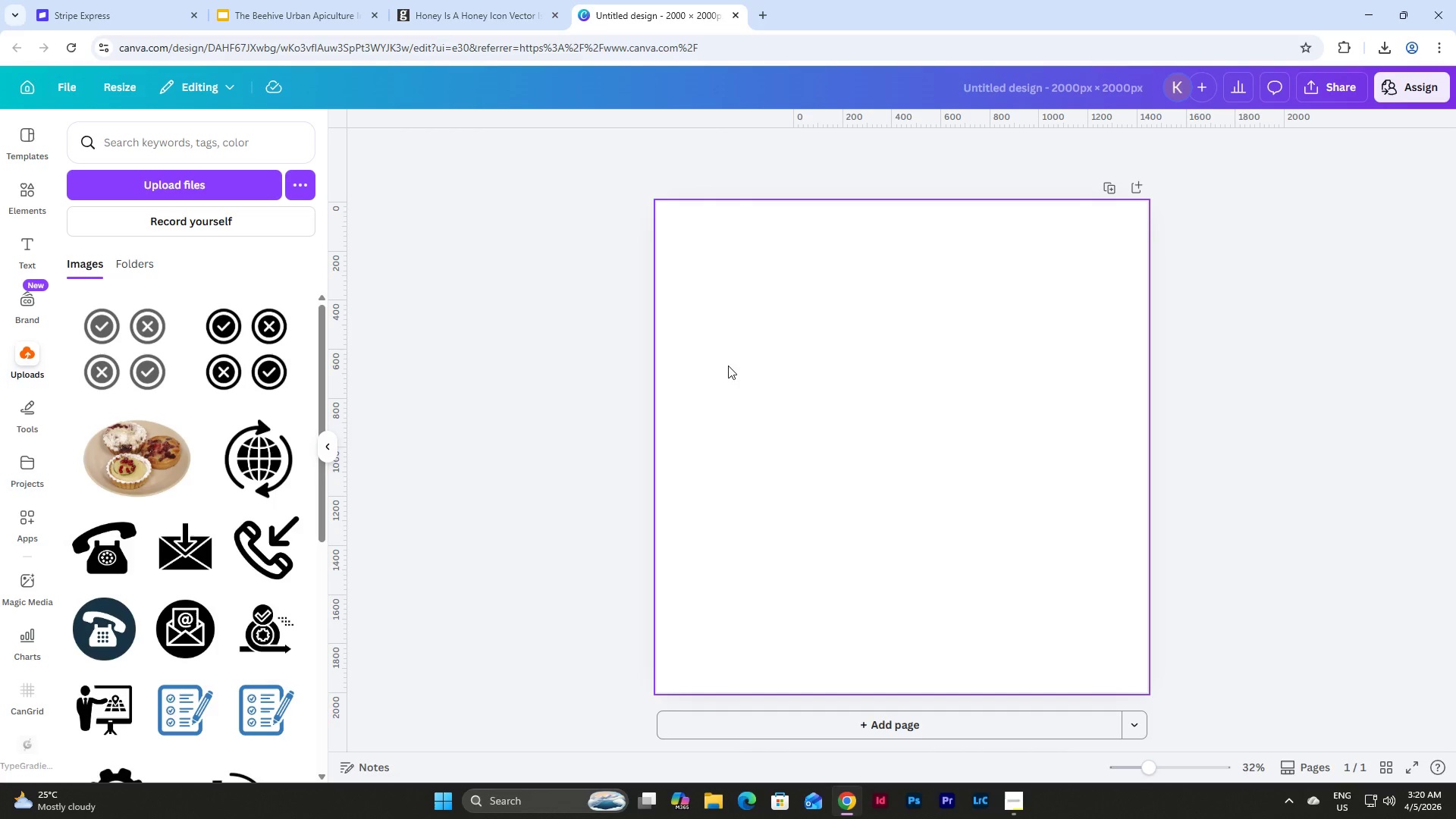 
double_click([760, 461])
 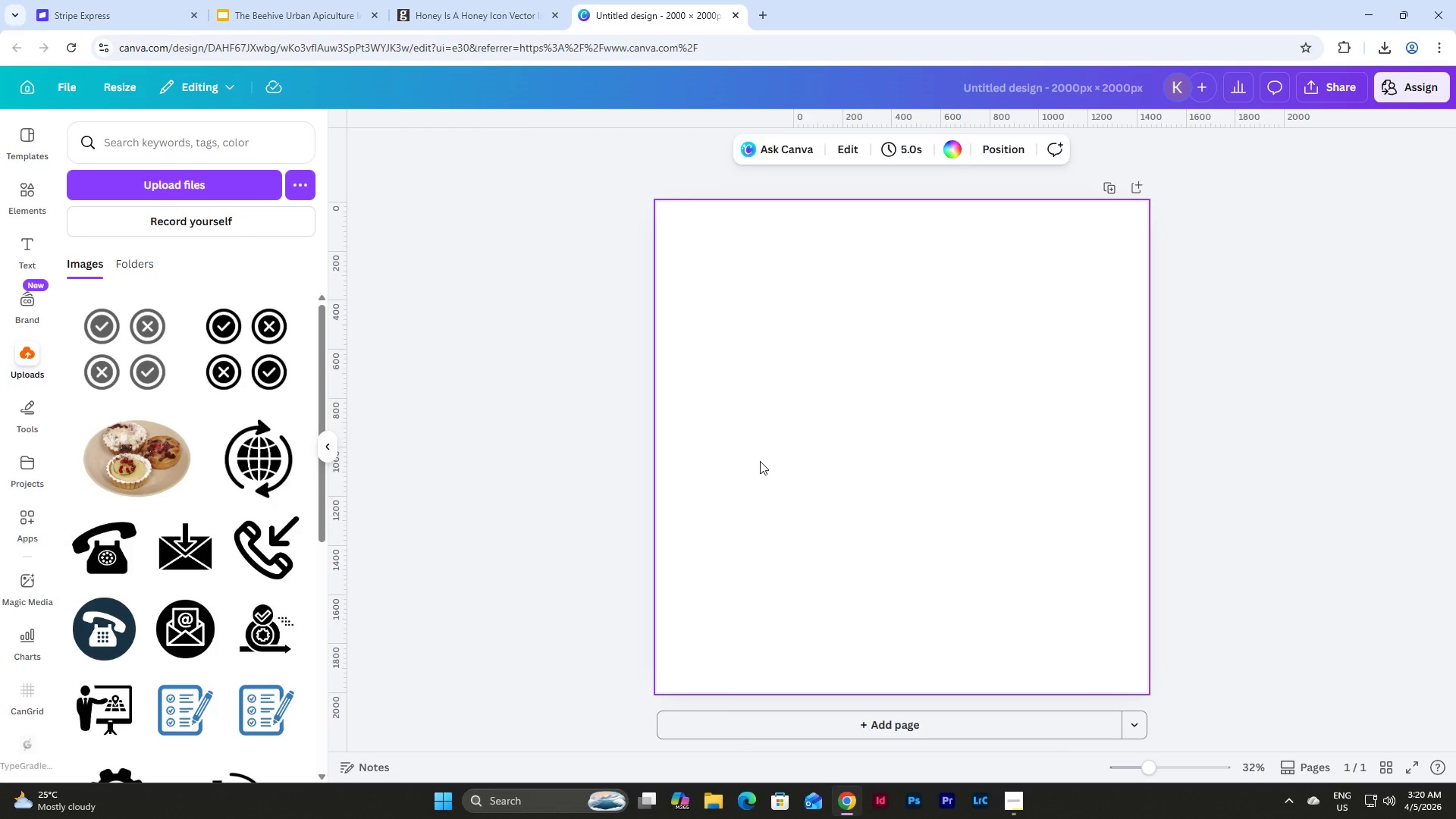 
key(Control+V)
 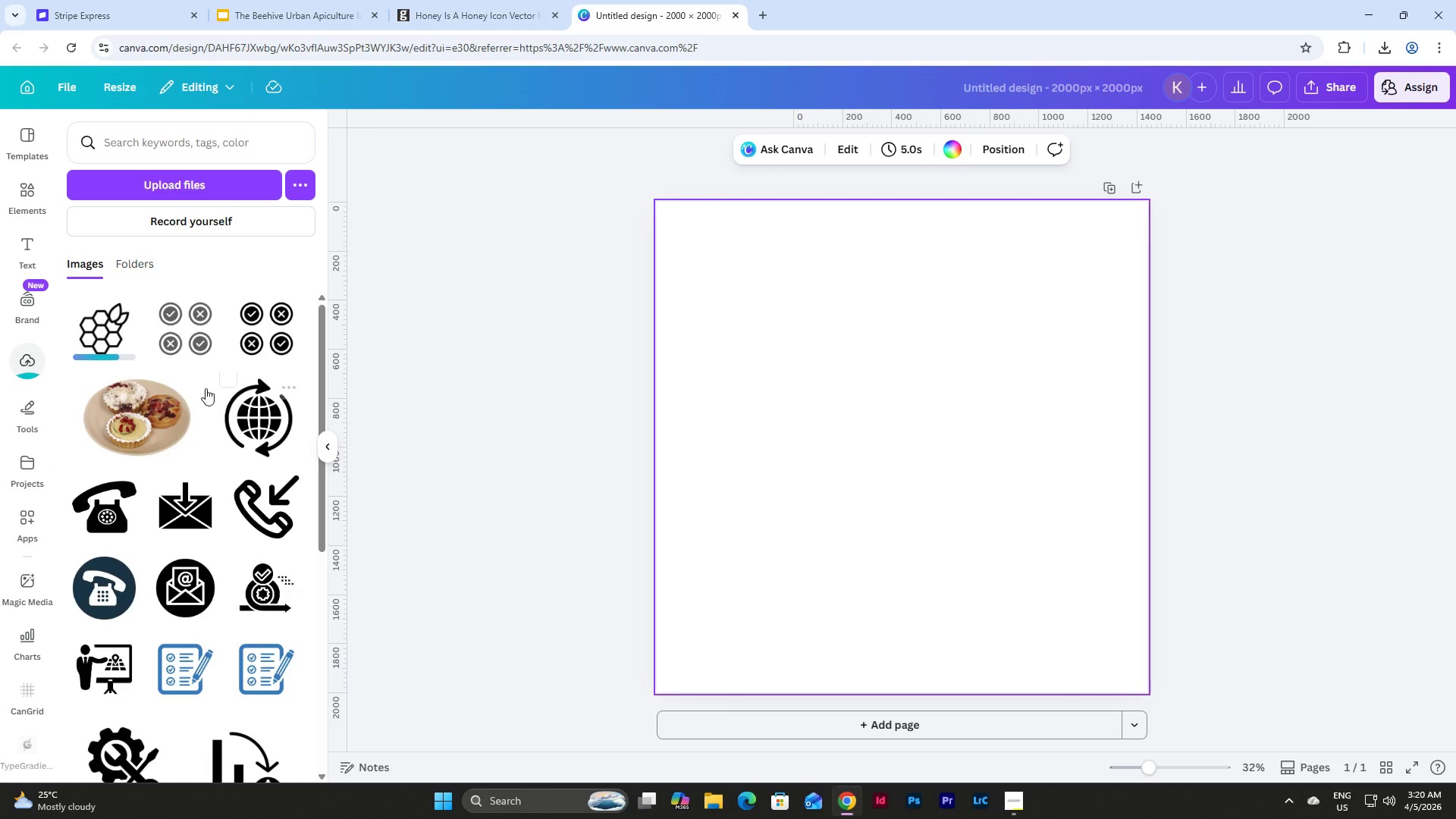 
left_click([111, 336])
 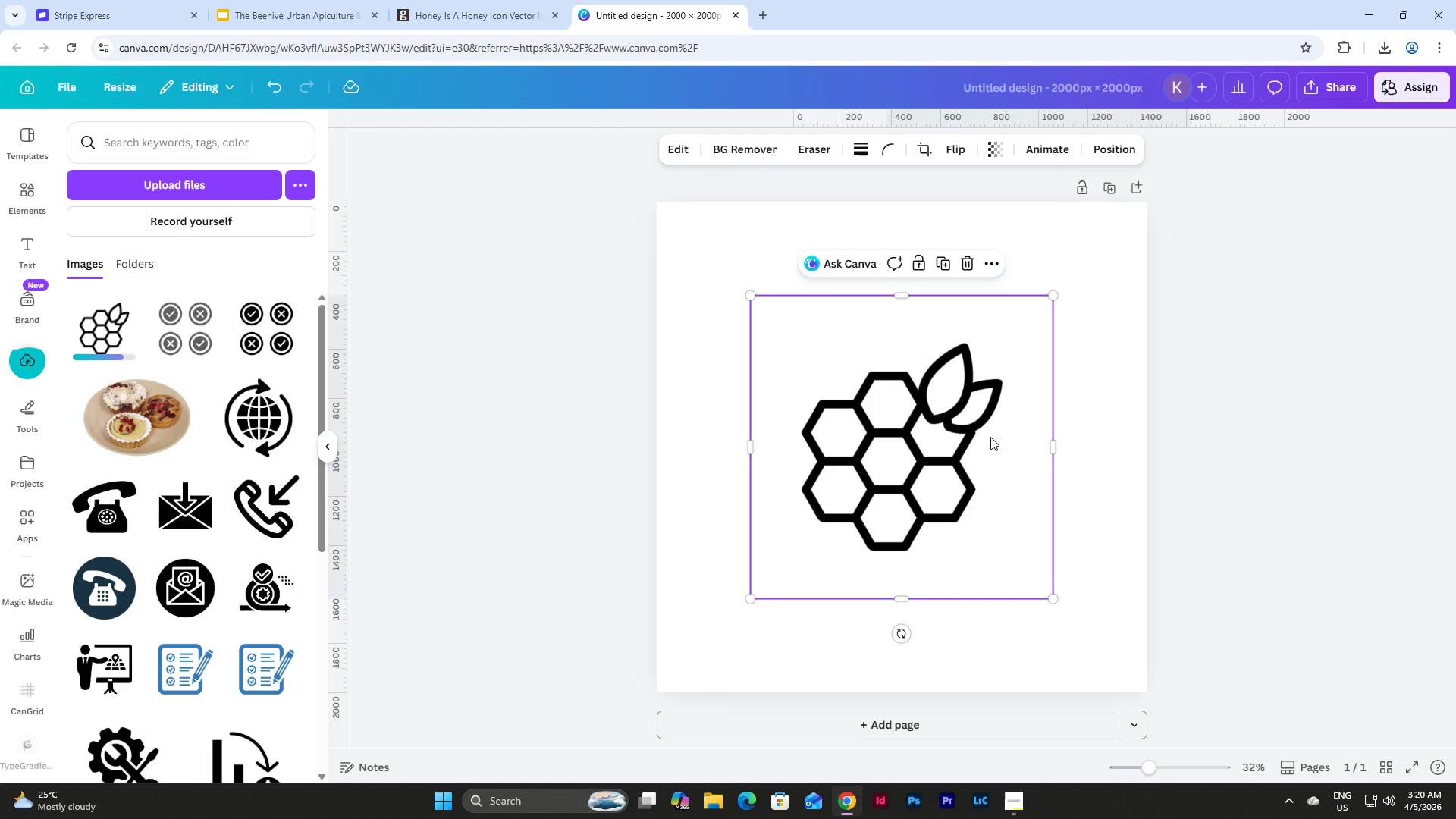 
left_click_drag(start_coordinate=[983, 448], to_coordinate=[893, 355])
 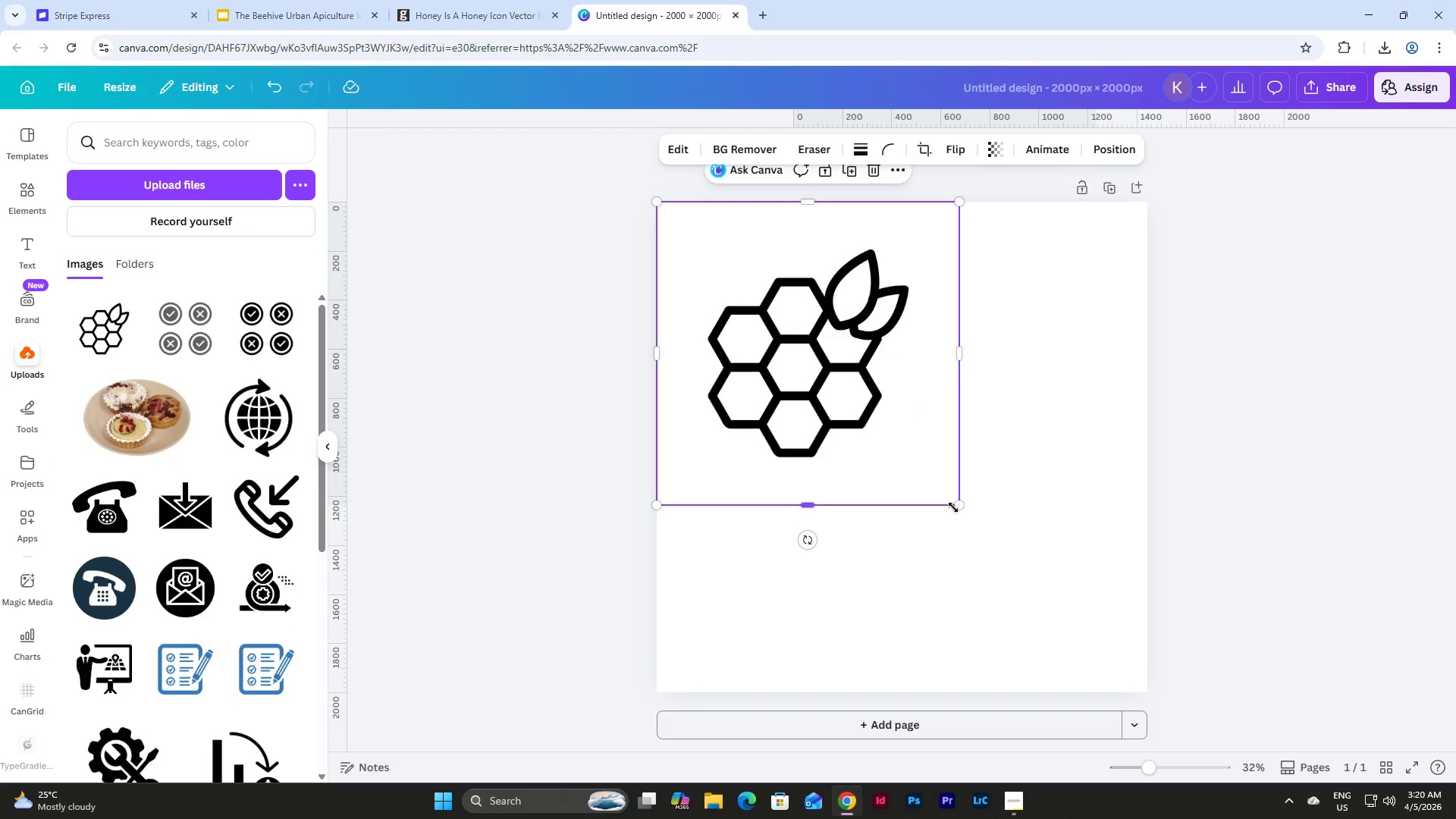 
left_click_drag(start_coordinate=[956, 507], to_coordinate=[1149, 682])
 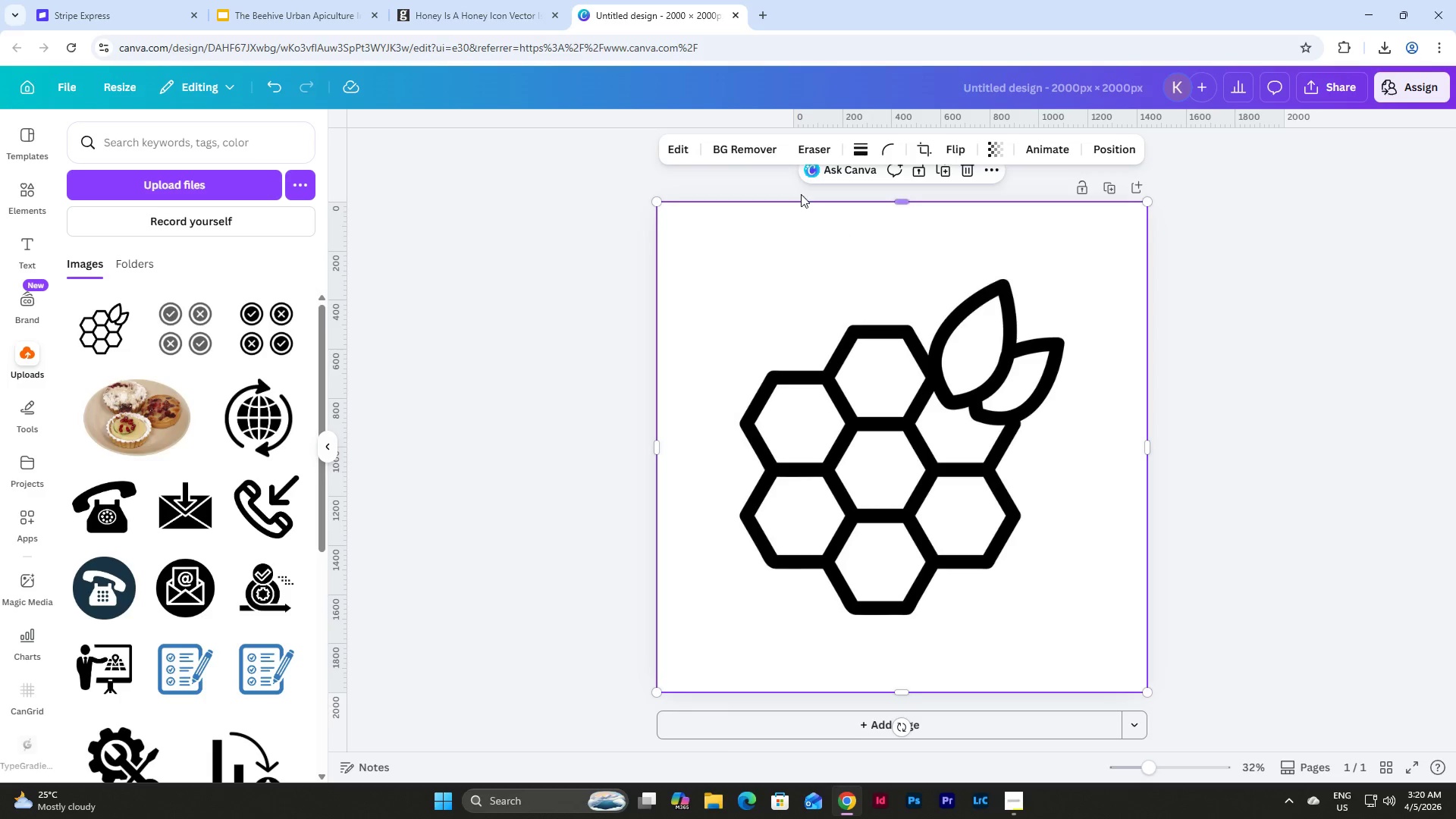 
left_click([758, 155])
 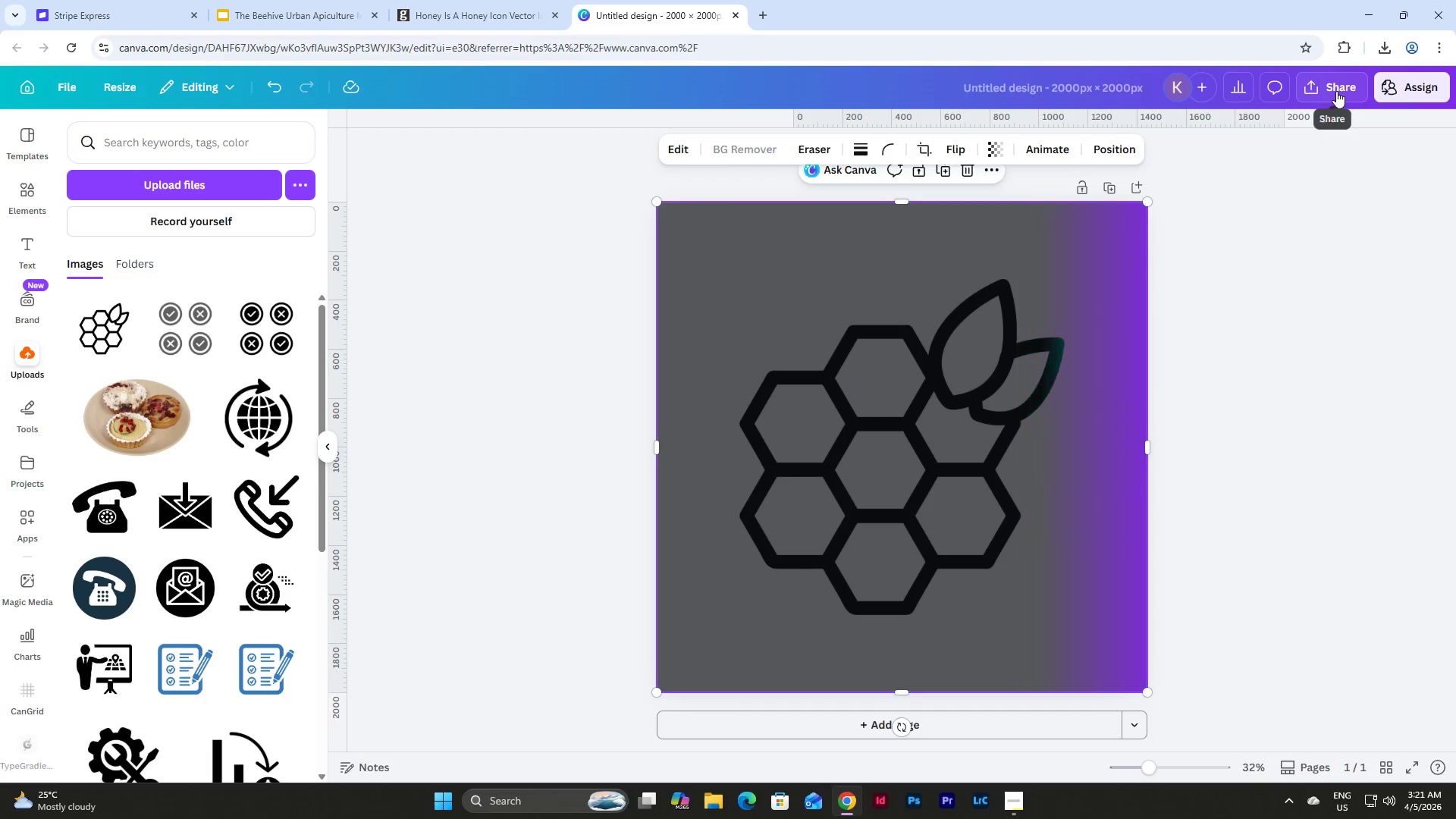 
left_click([1336, 84])
 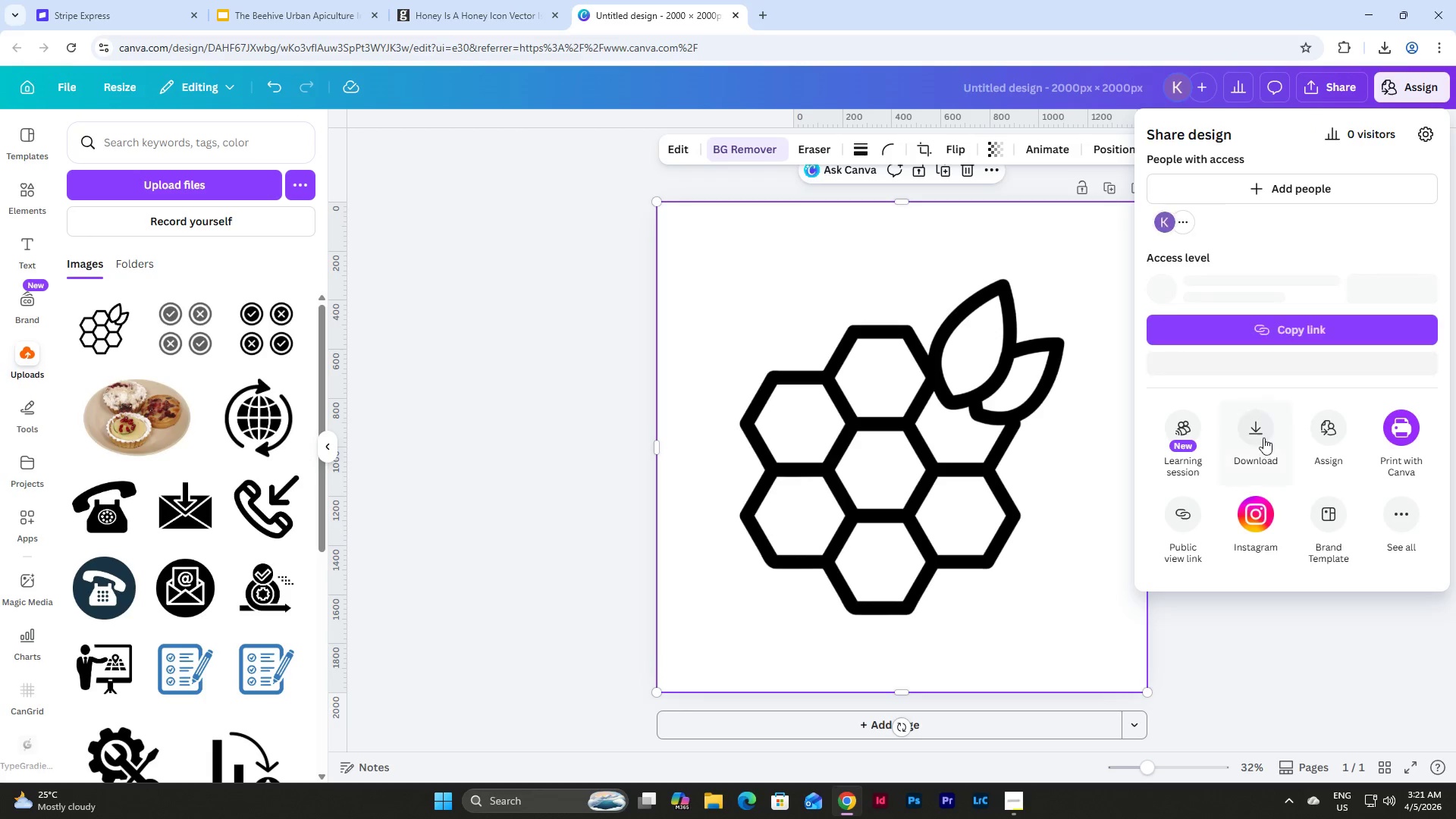 
left_click([1260, 444])
 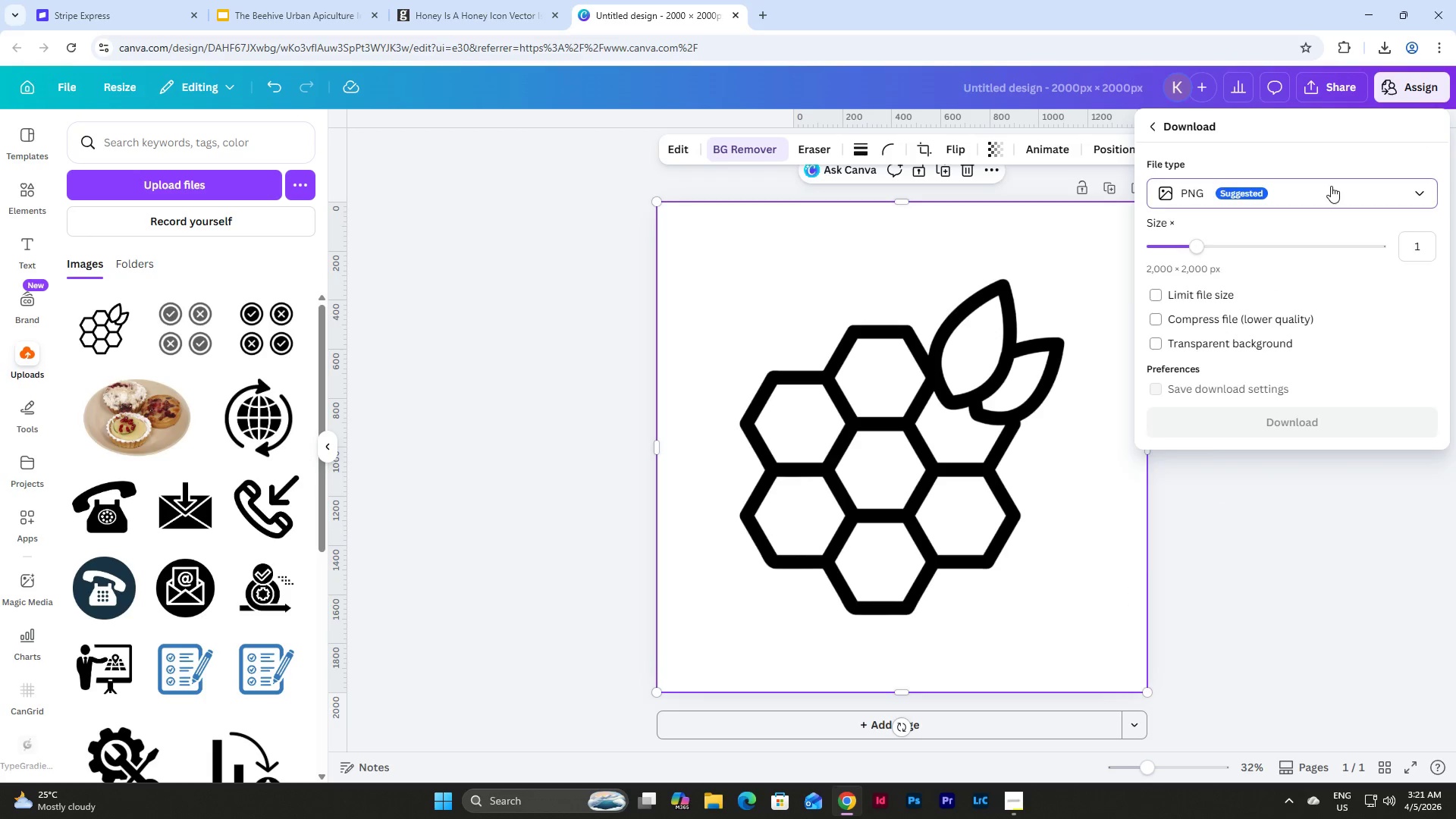 
double_click([1331, 186])
 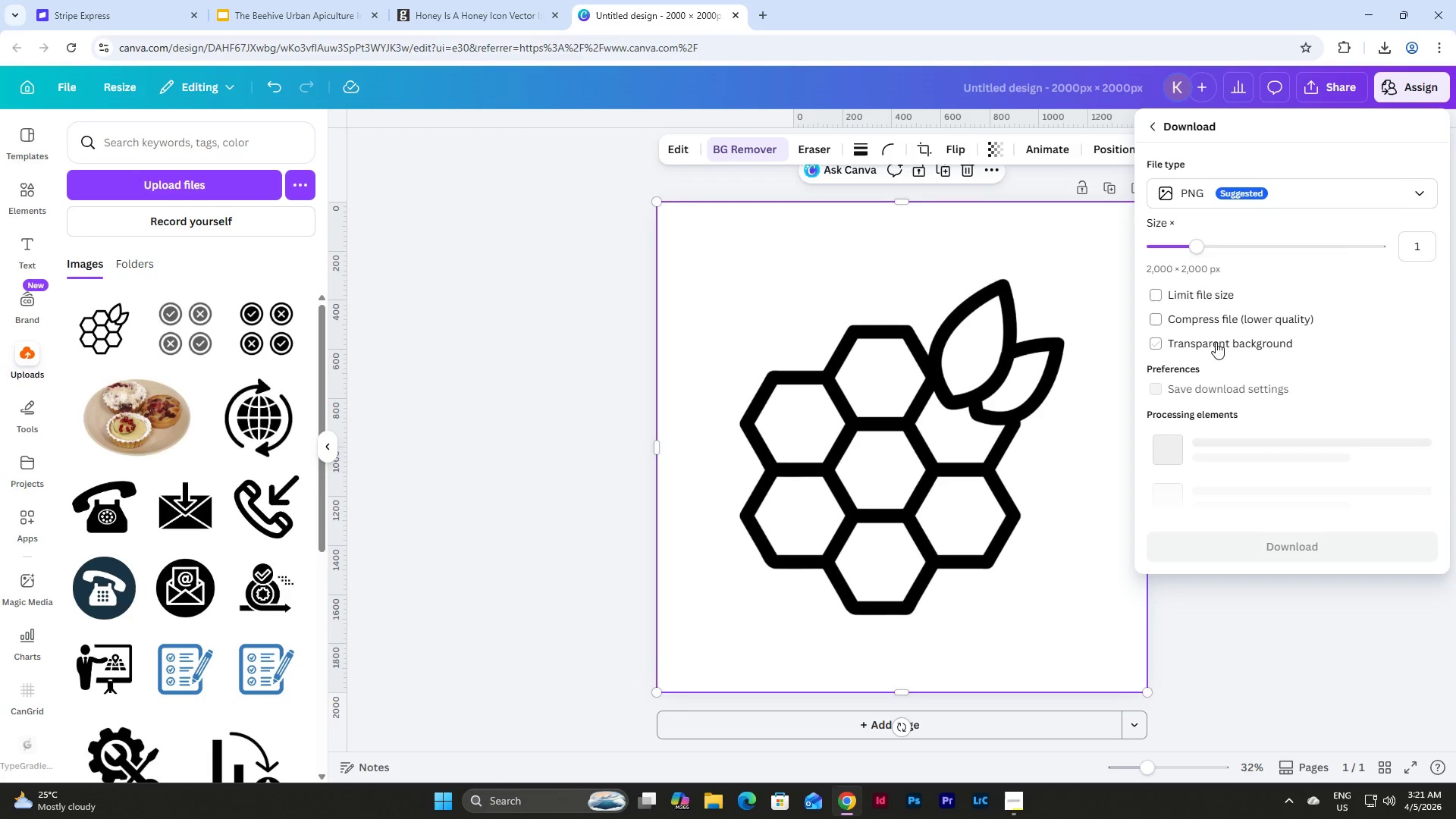 
left_click([1216, 342])
 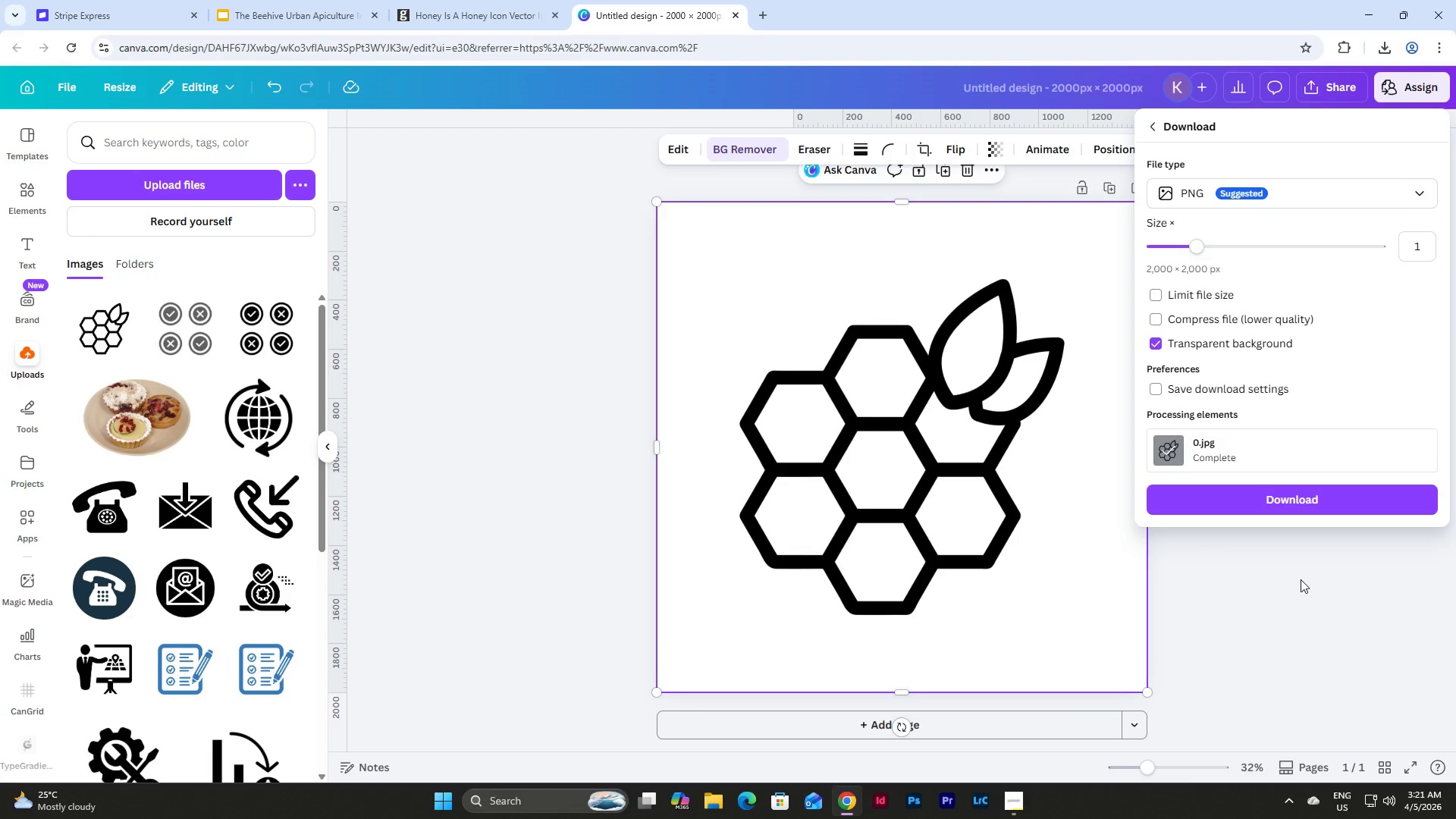 
left_click([1309, 497])
 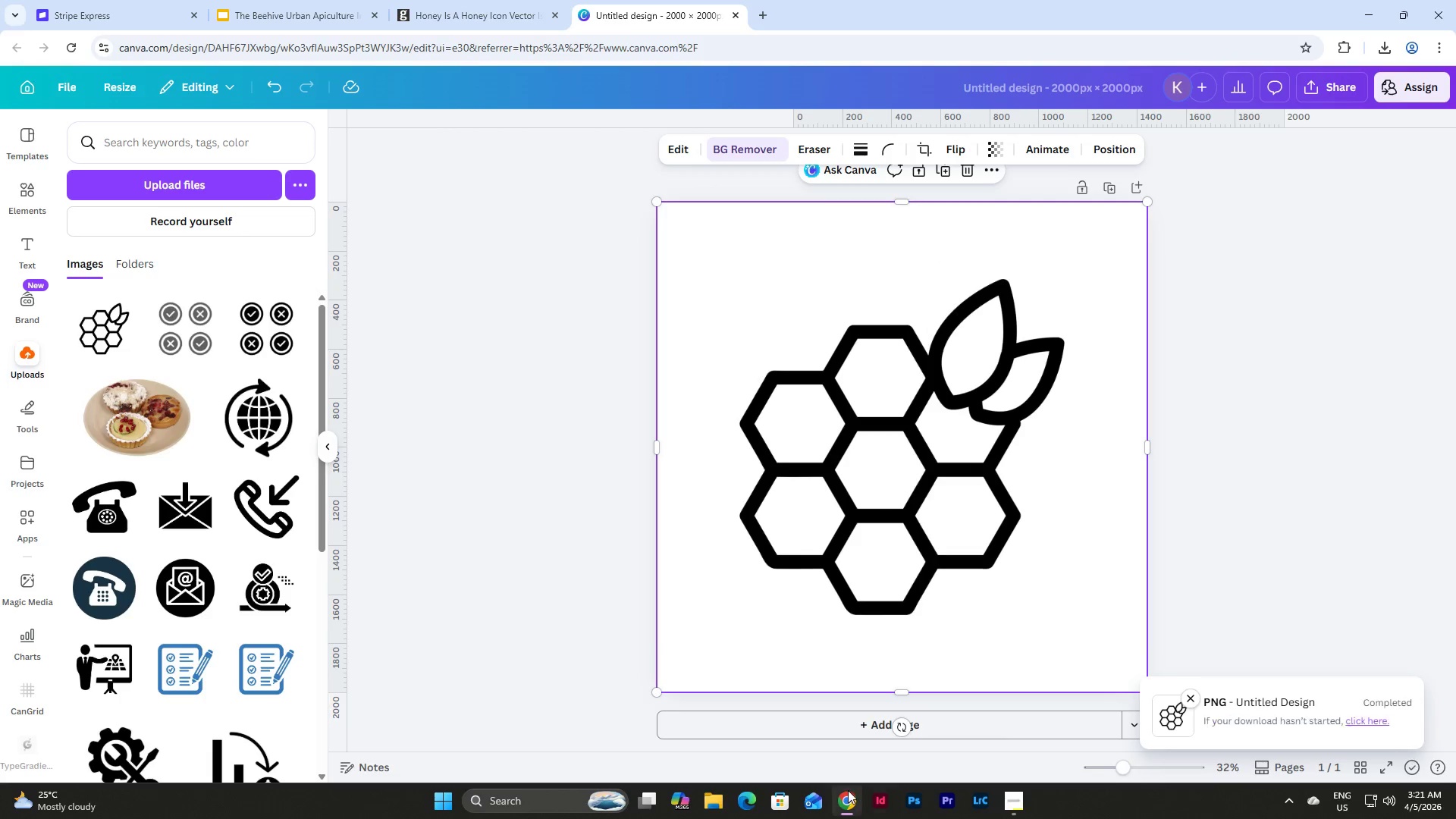 
left_click([233, 0])
 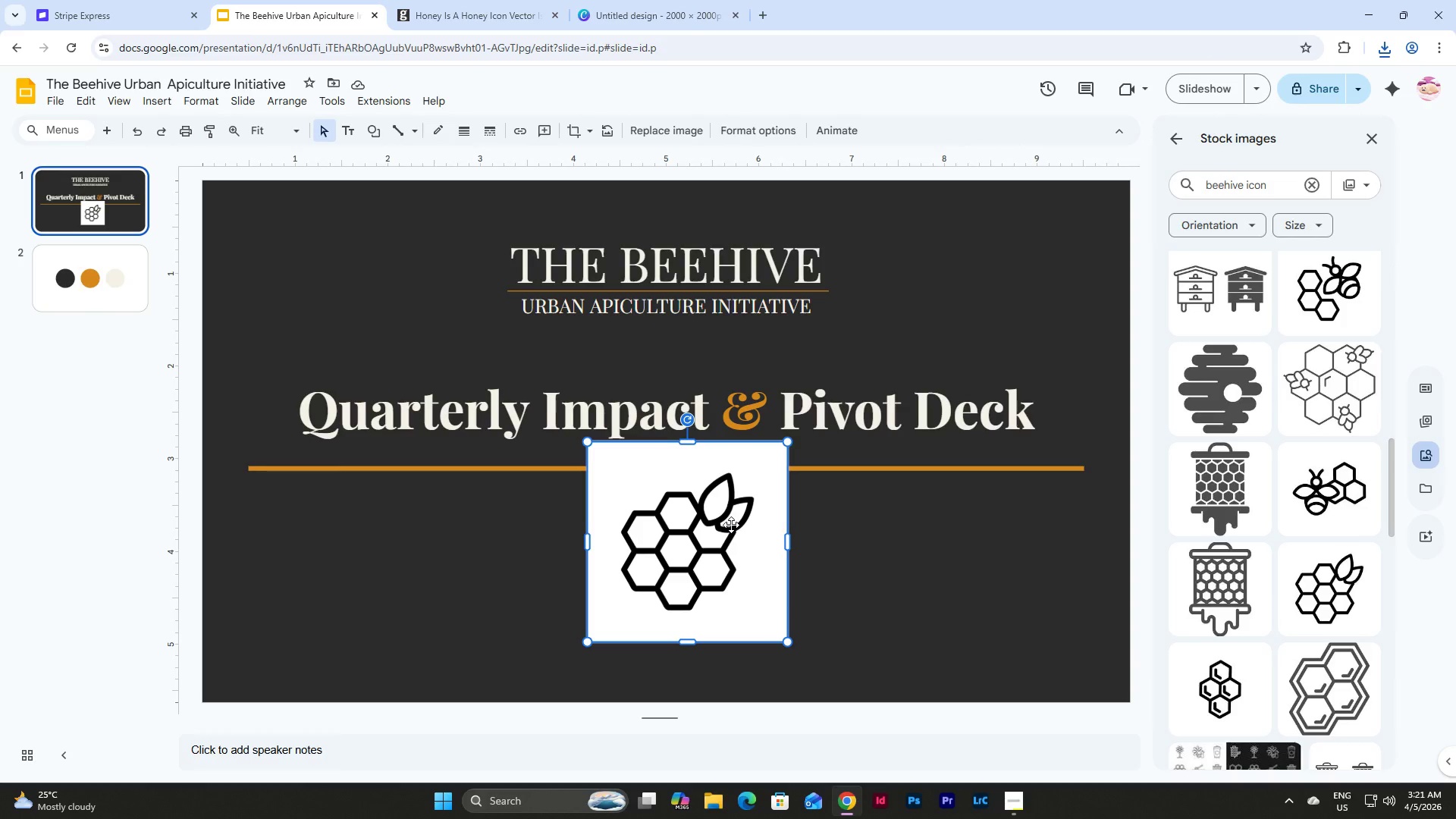 
key(Backspace)
 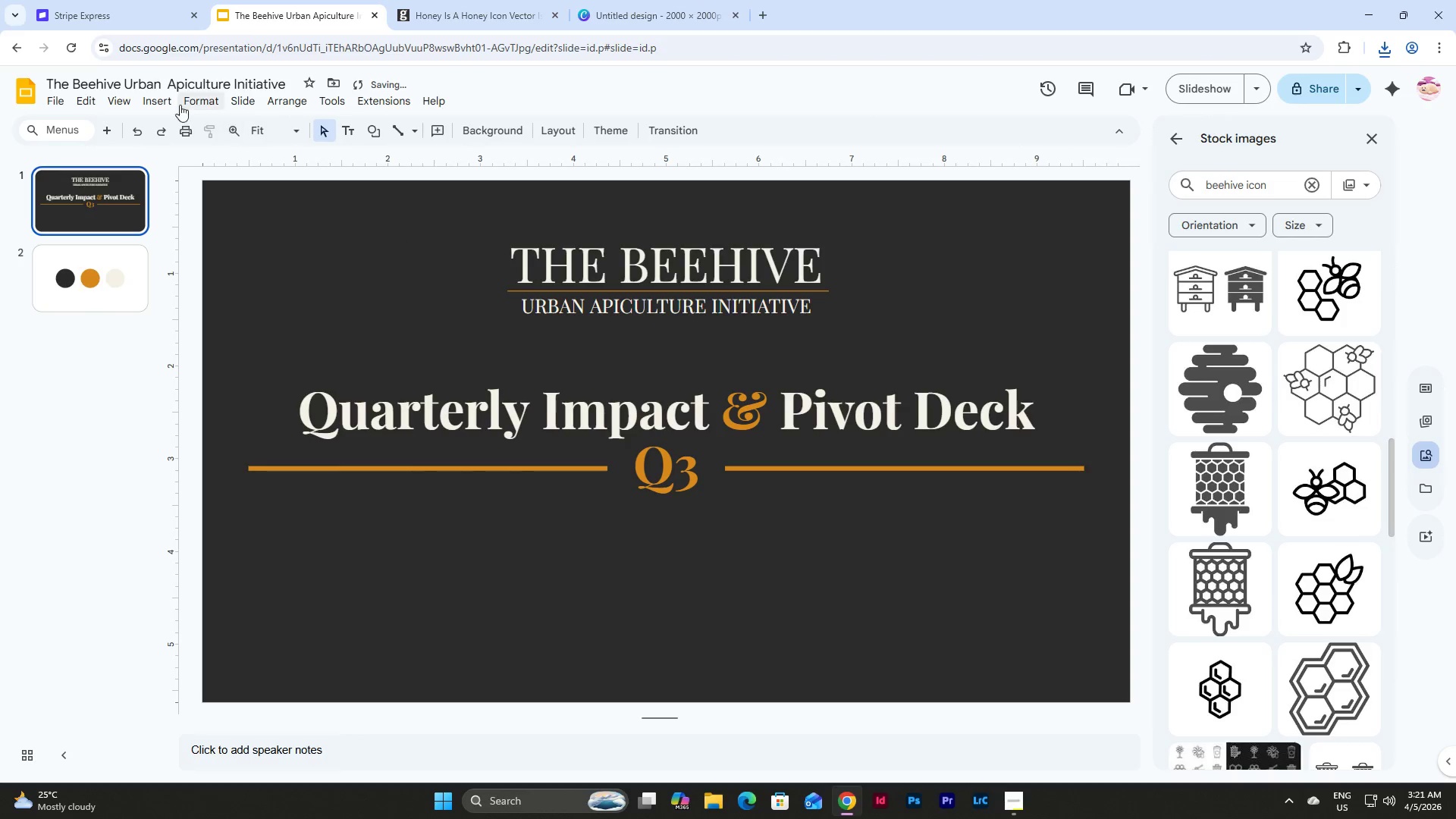 
double_click([200, 130])
 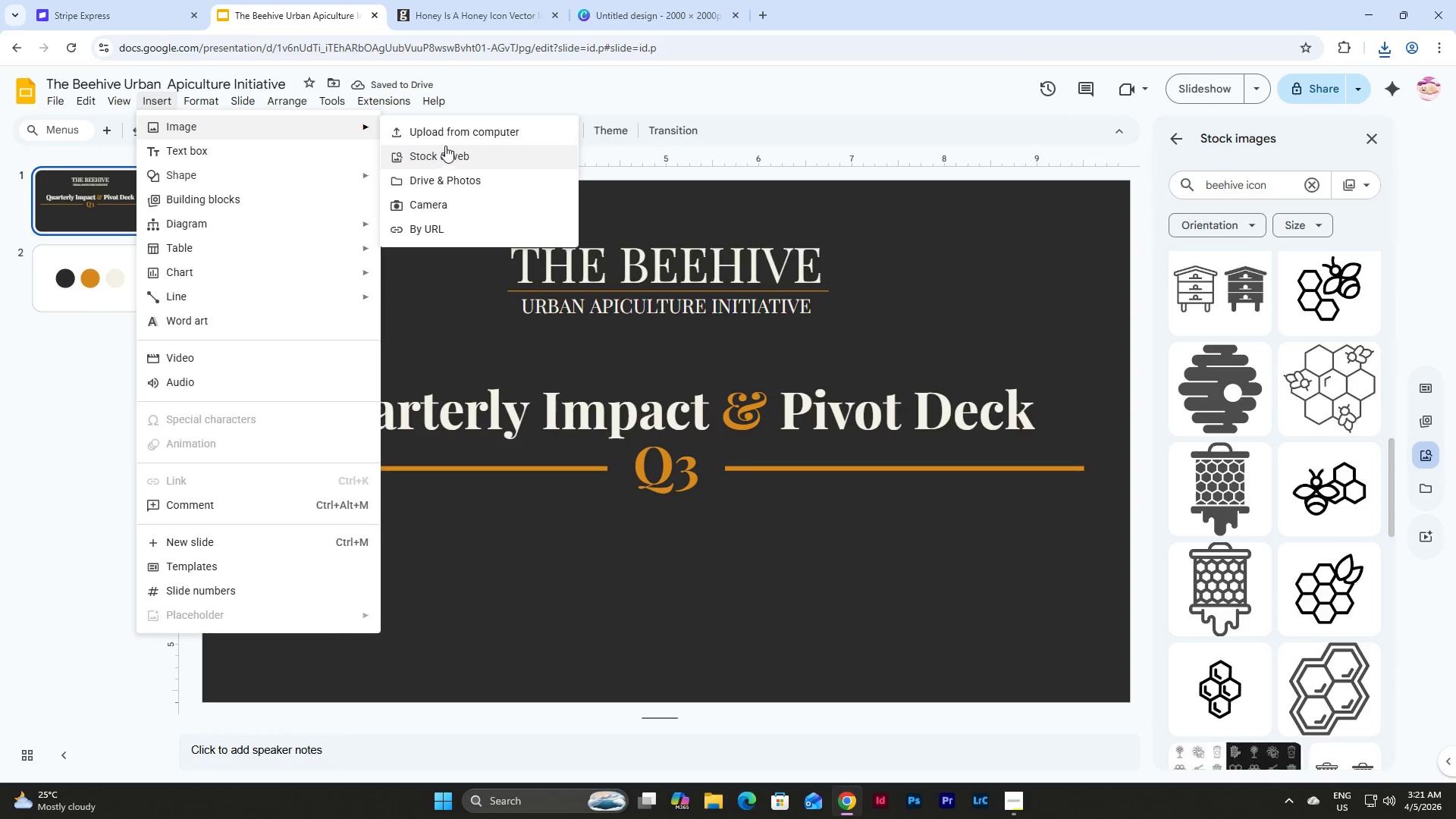 
left_click([441, 127])
 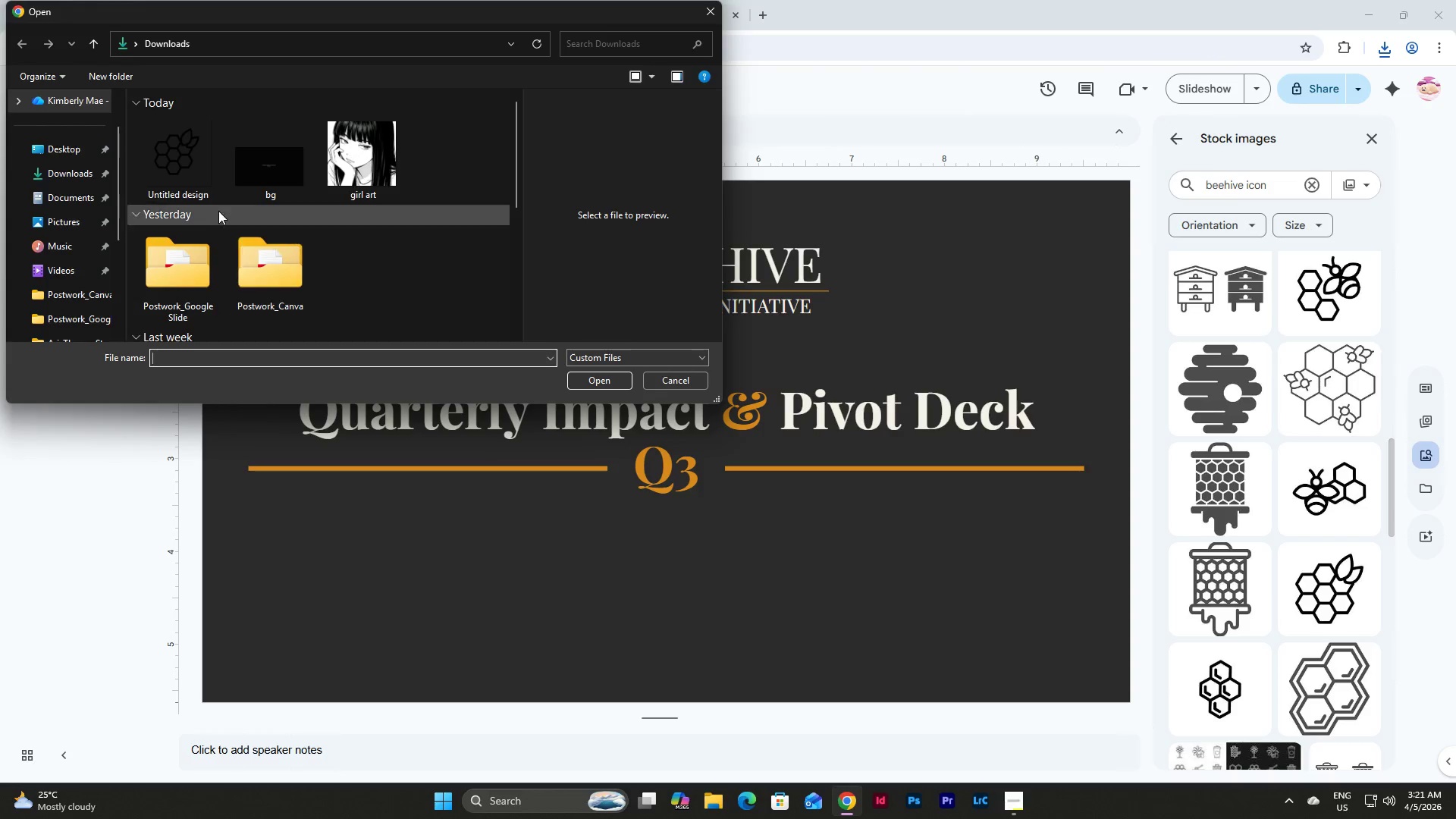 
left_click([173, 155])
 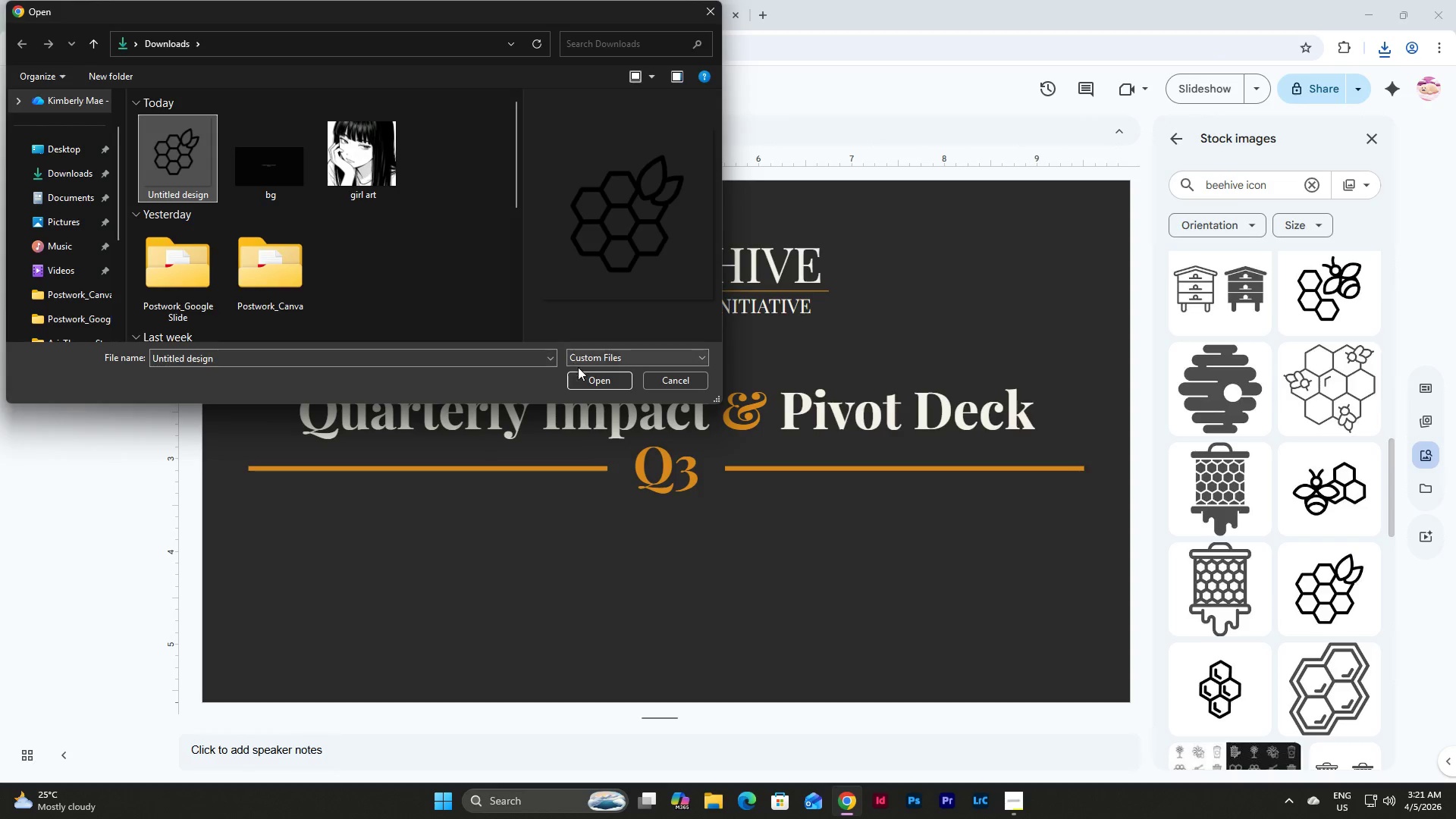 
left_click([592, 377])
 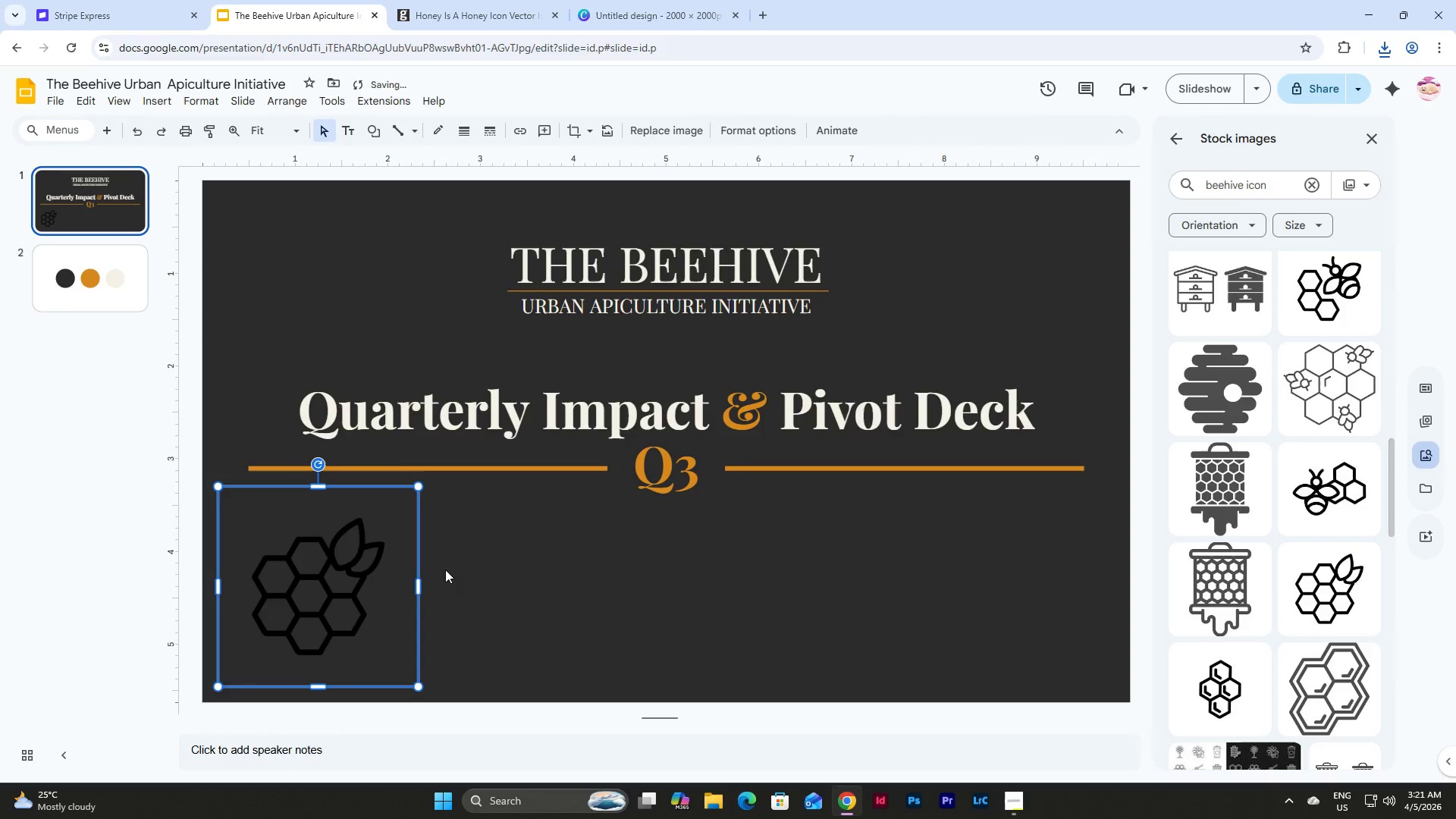 
left_click_drag(start_coordinate=[332, 560], to_coordinate=[582, 563])
 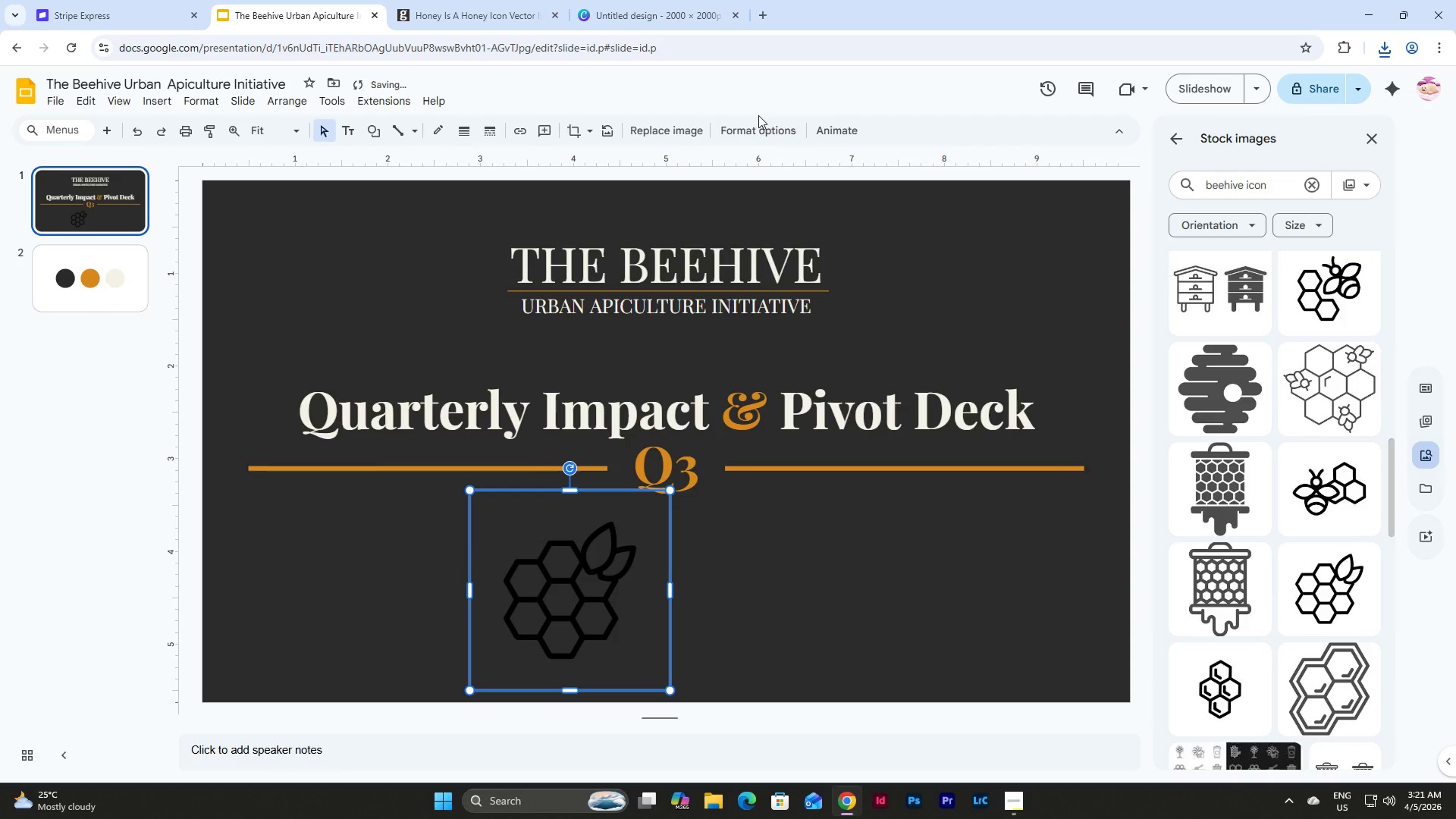 
double_click([760, 118])
 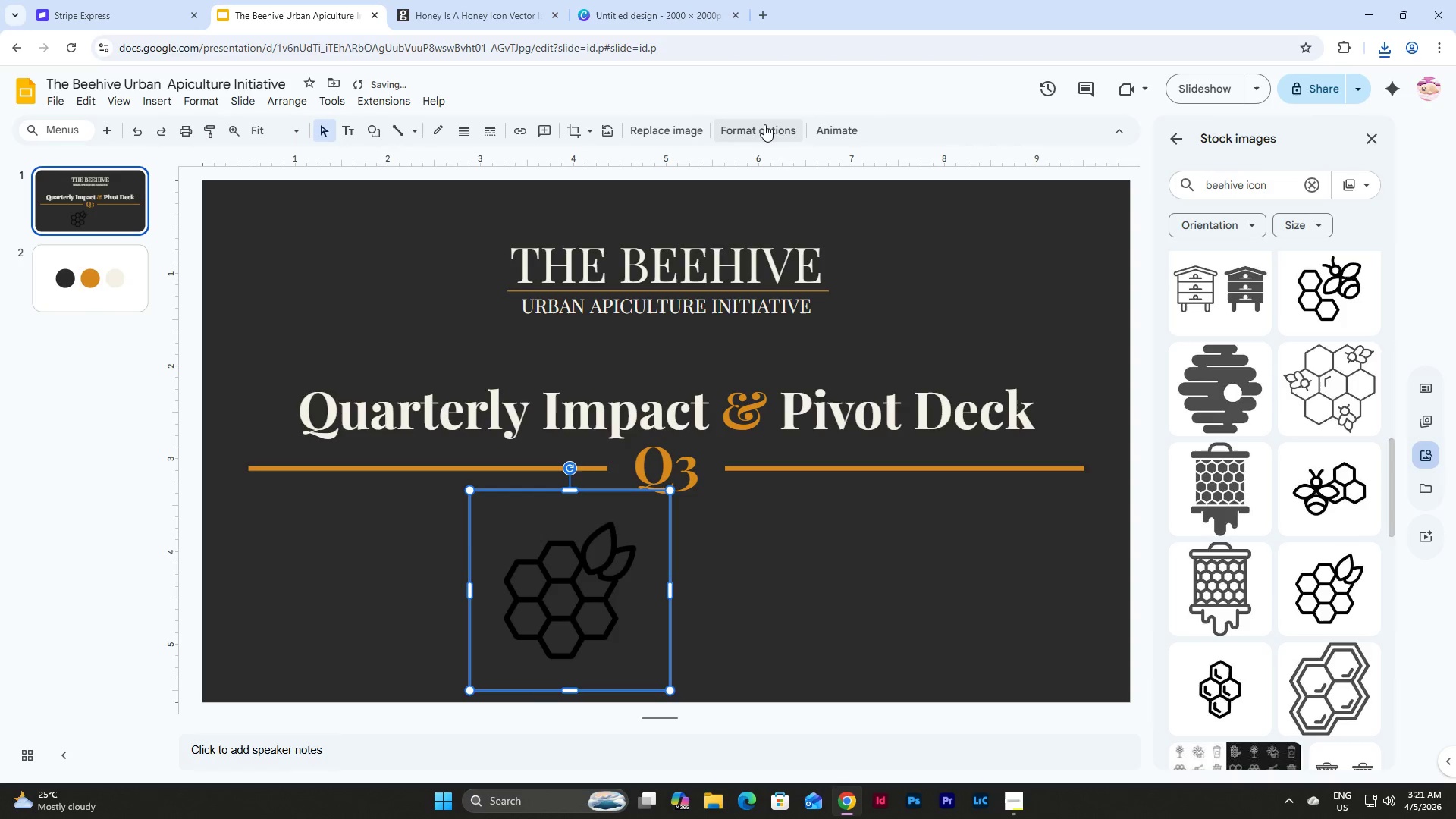 
triple_click([764, 124])
 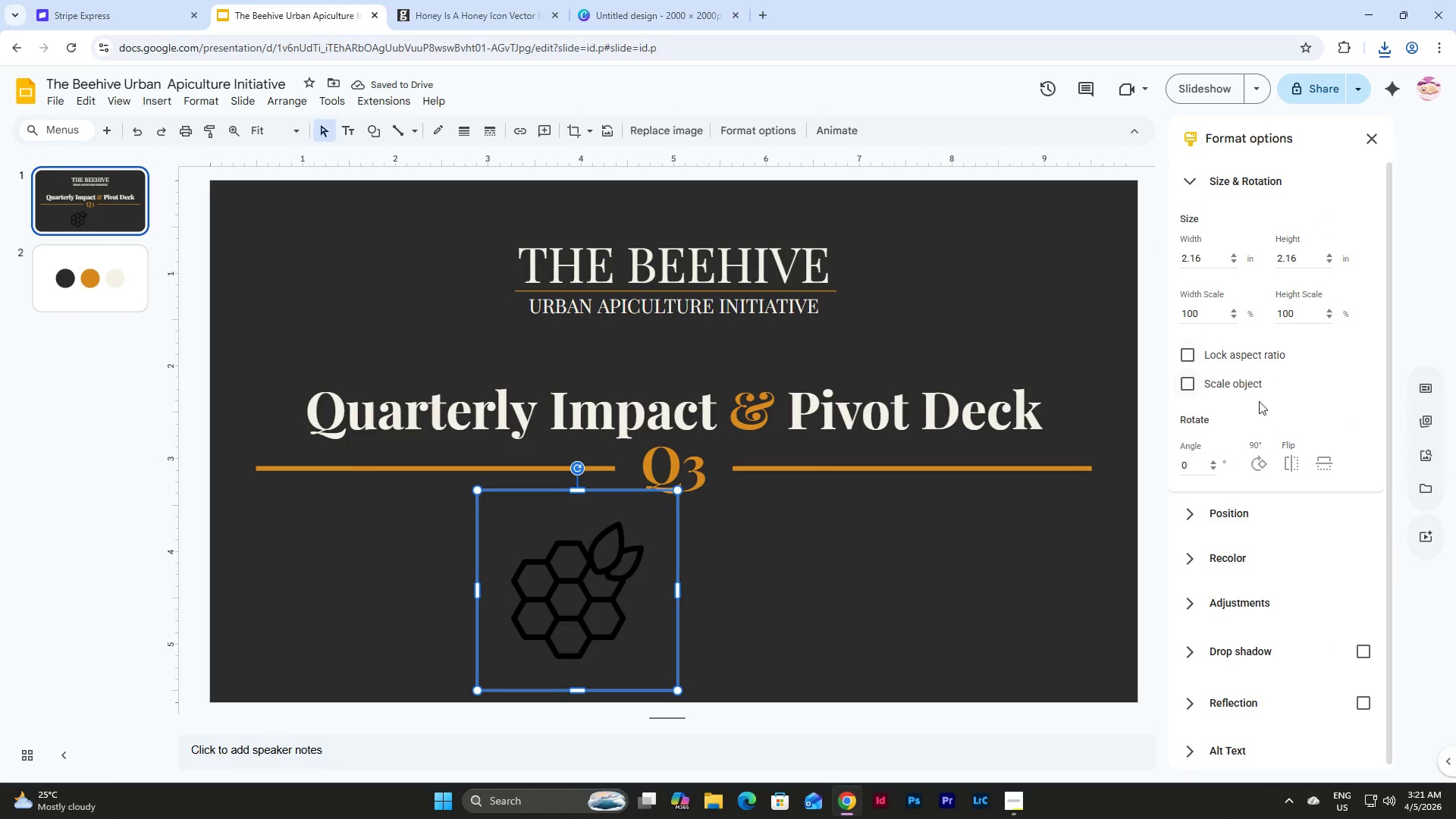 
scroll: coordinate [1252, 495], scroll_direction: up, amount: 5.0
 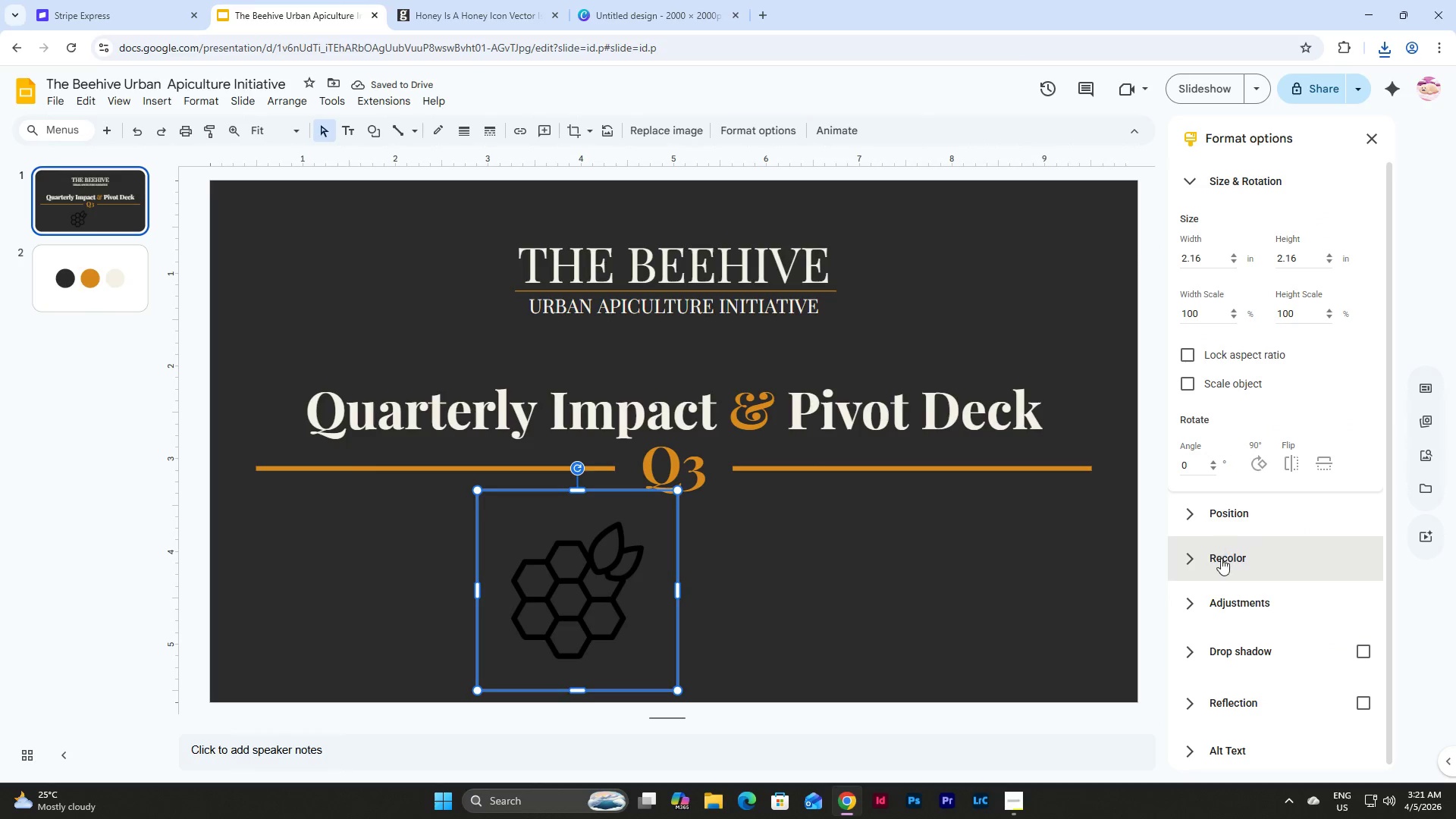 
left_click([1221, 563])
 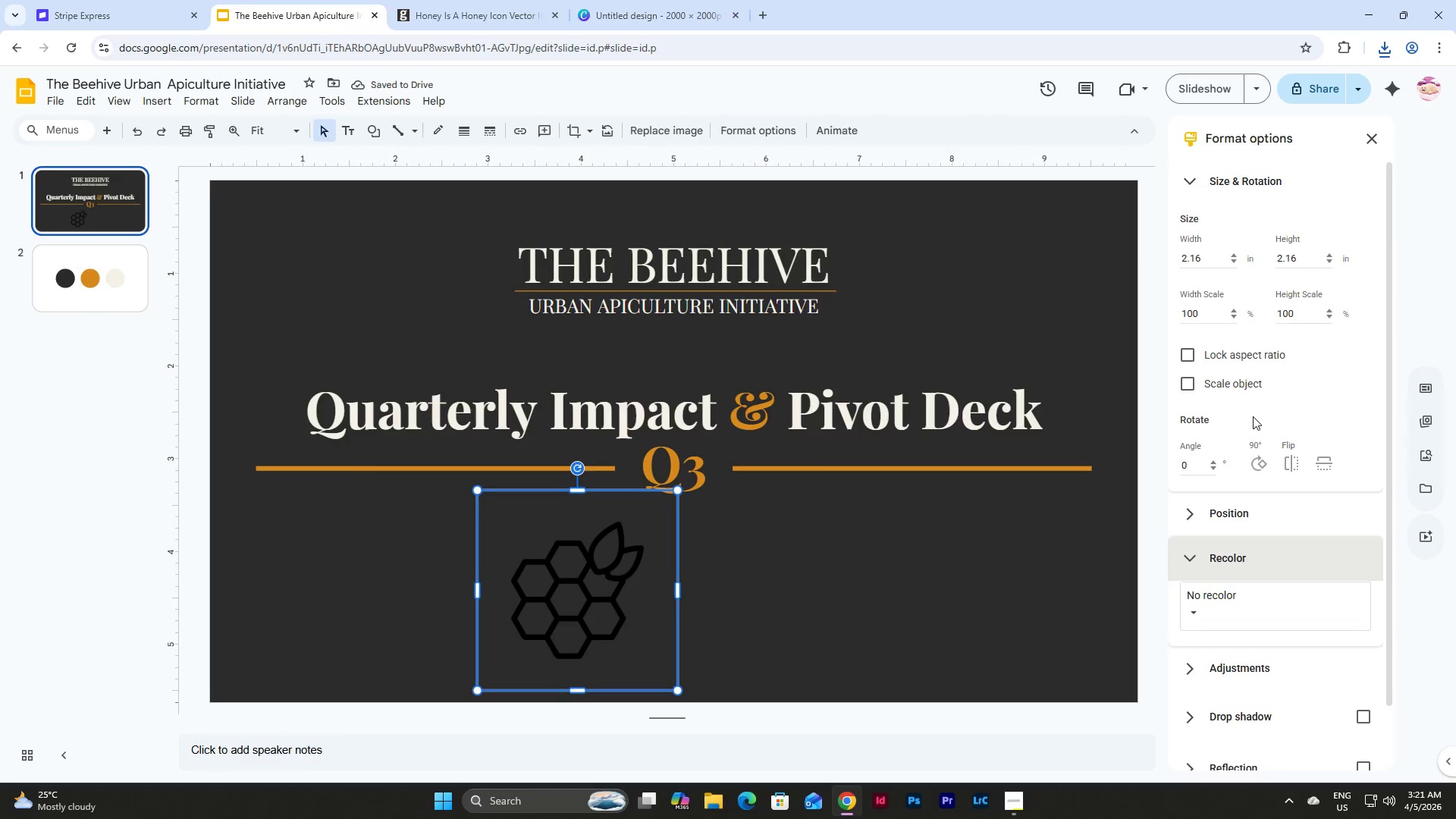 
scroll: coordinate [1253, 415], scroll_direction: down, amount: 4.0
 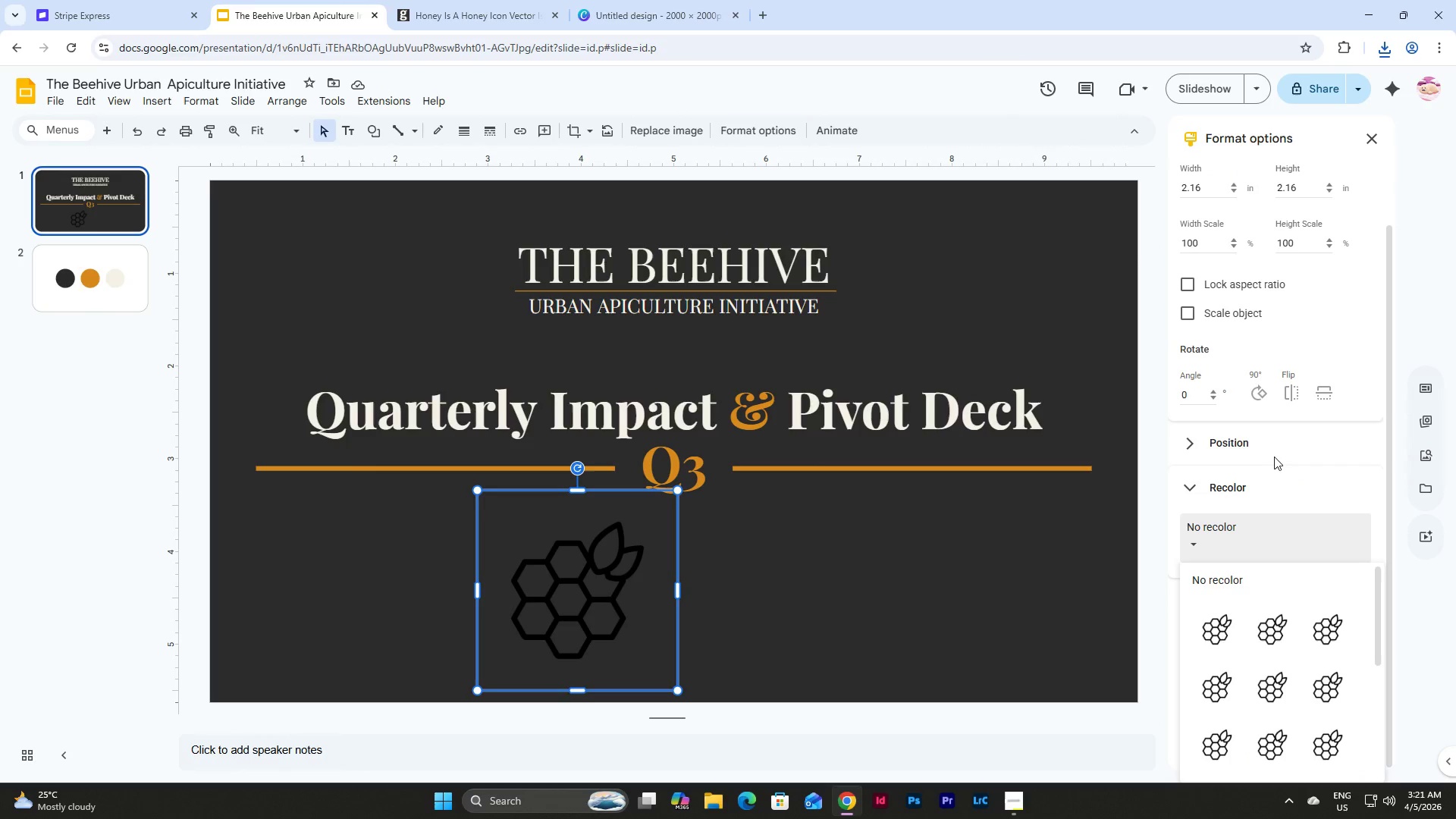 
left_click([1331, 674])
 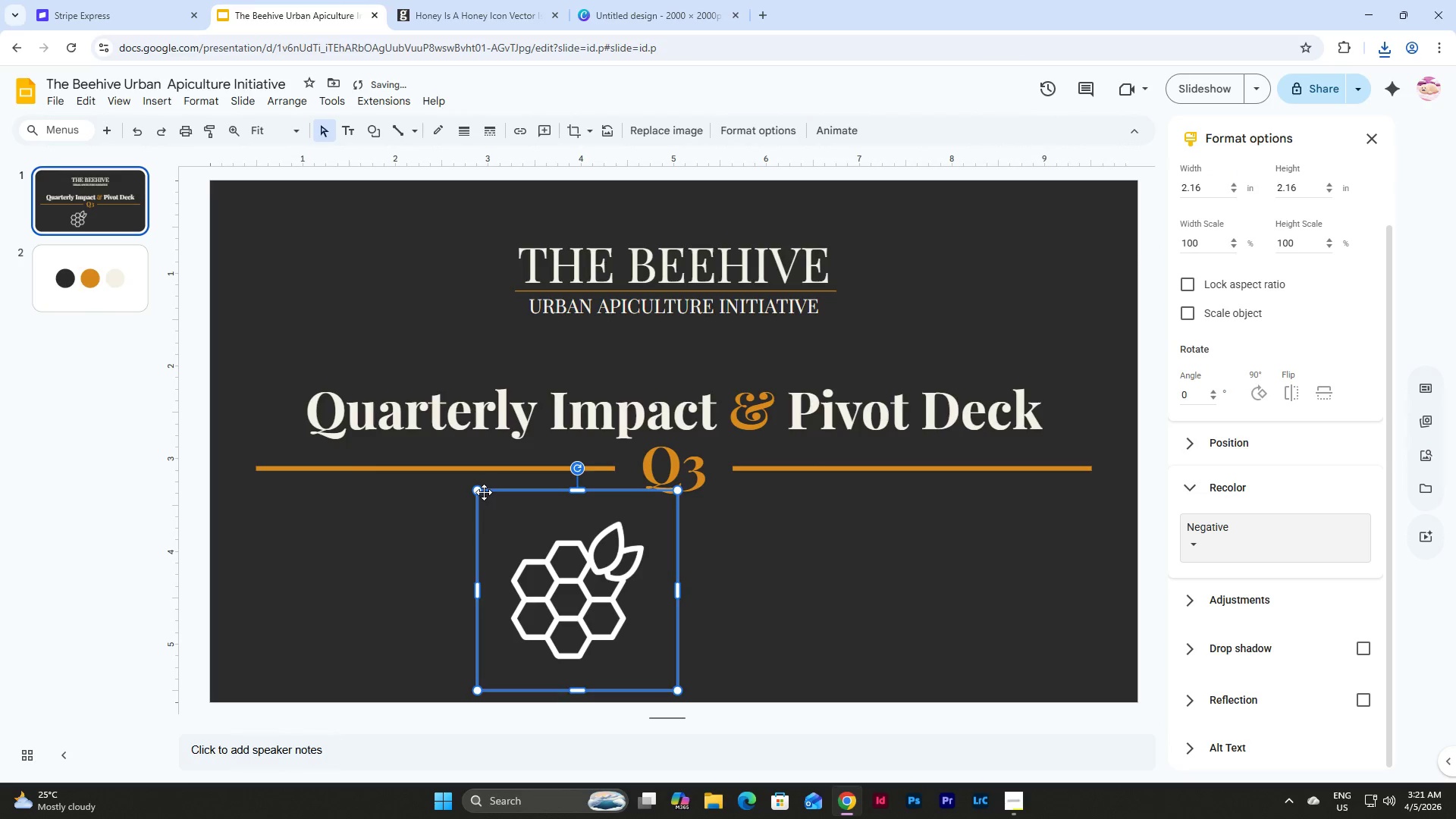 
scroll: coordinate [1307, 602], scroll_direction: down, amount: 15.0
 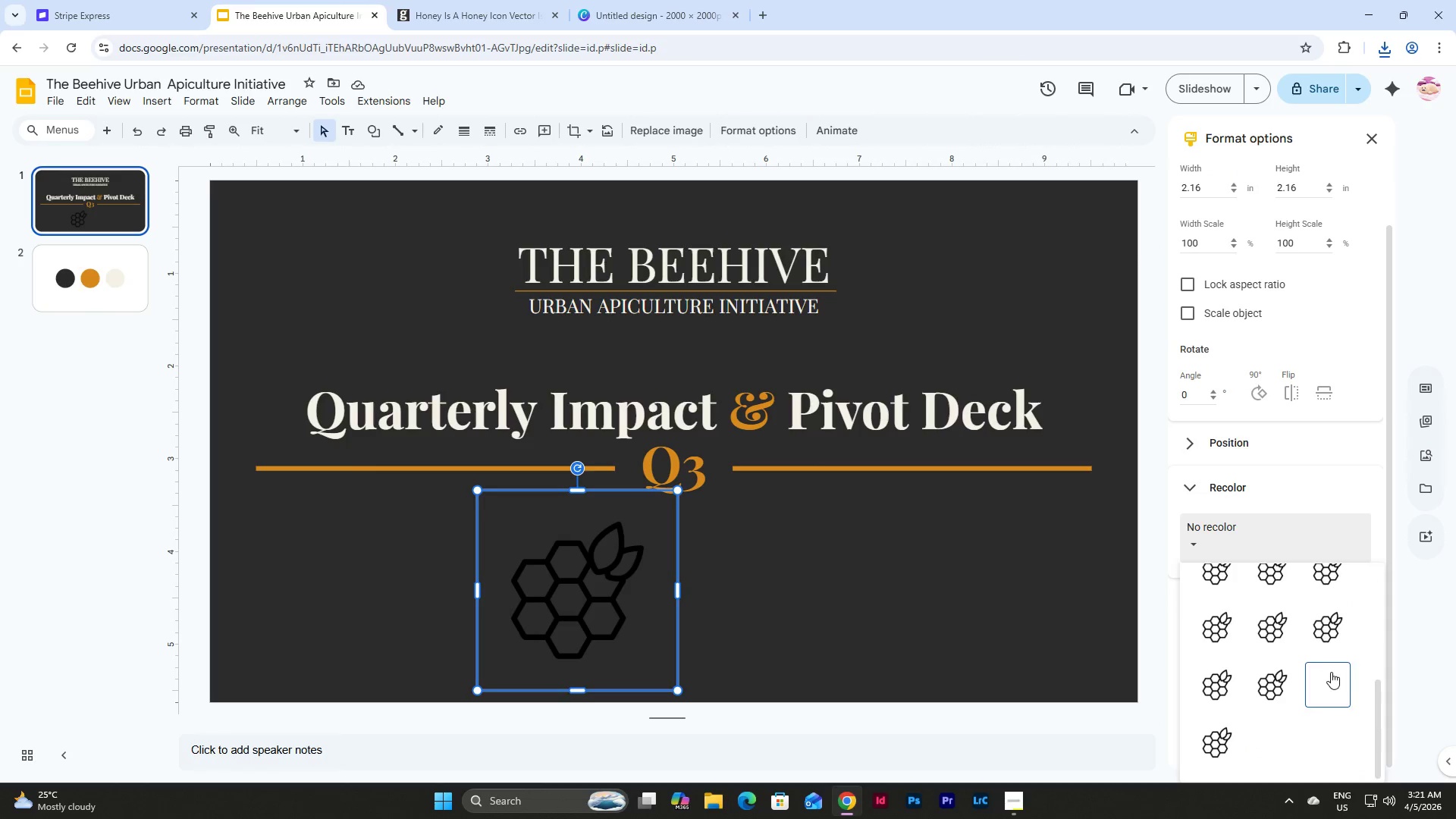 
left_click_drag(start_coordinate=[480, 491], to_coordinate=[670, 632])
 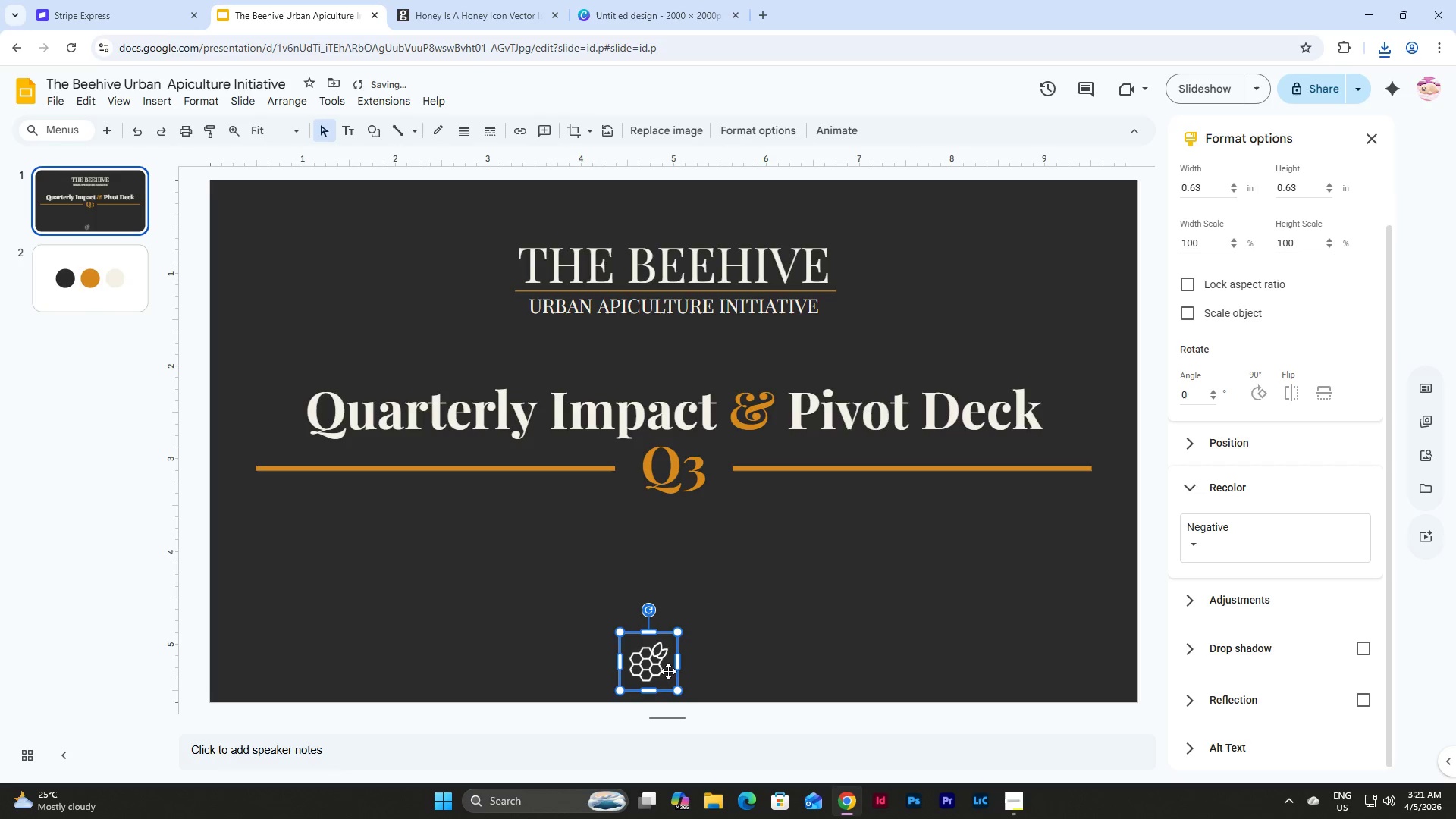 
left_click_drag(start_coordinate=[666, 665], to_coordinate=[496, 280])
 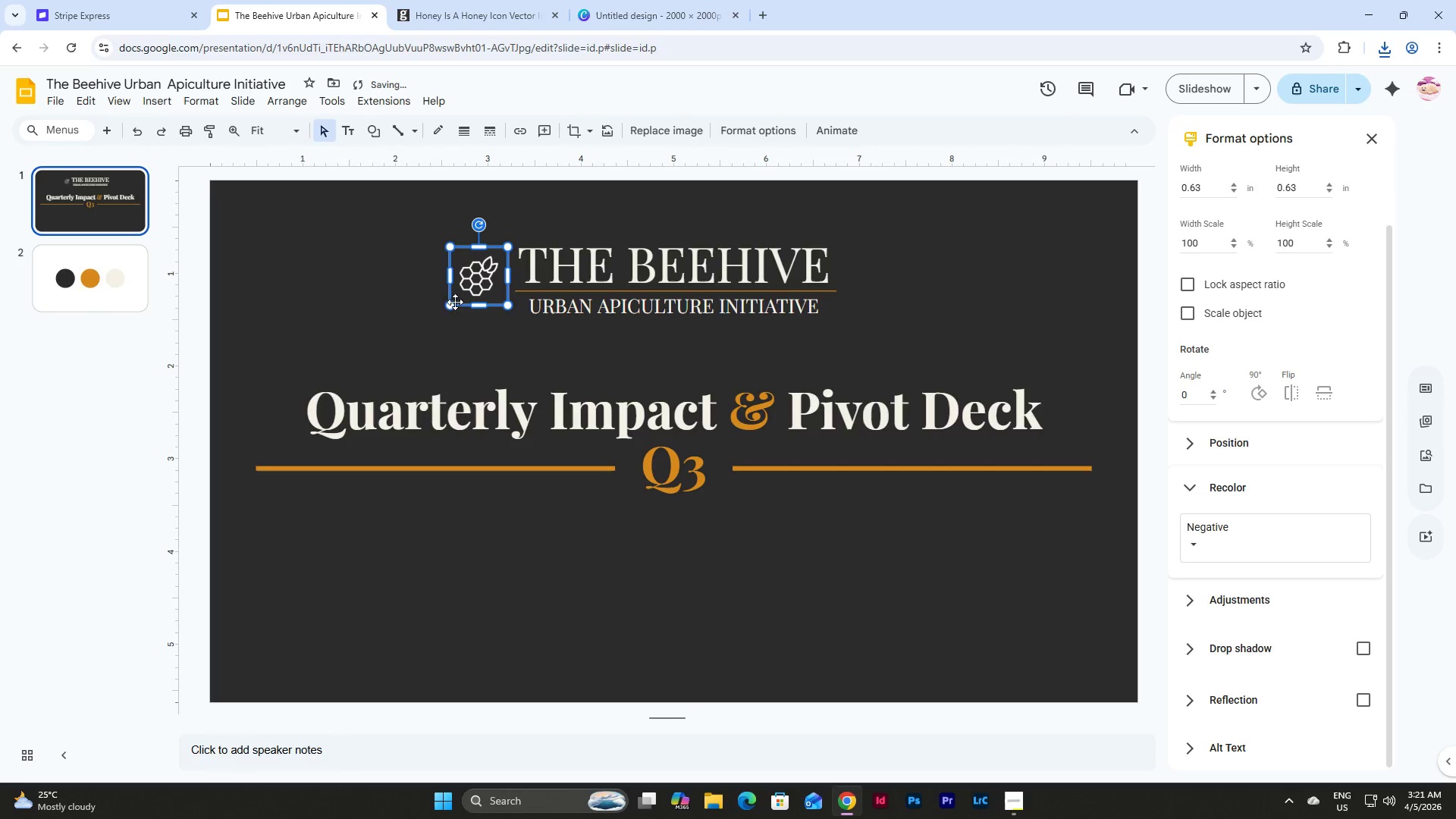 
left_click_drag(start_coordinate=[453, 303], to_coordinate=[439, 320])
 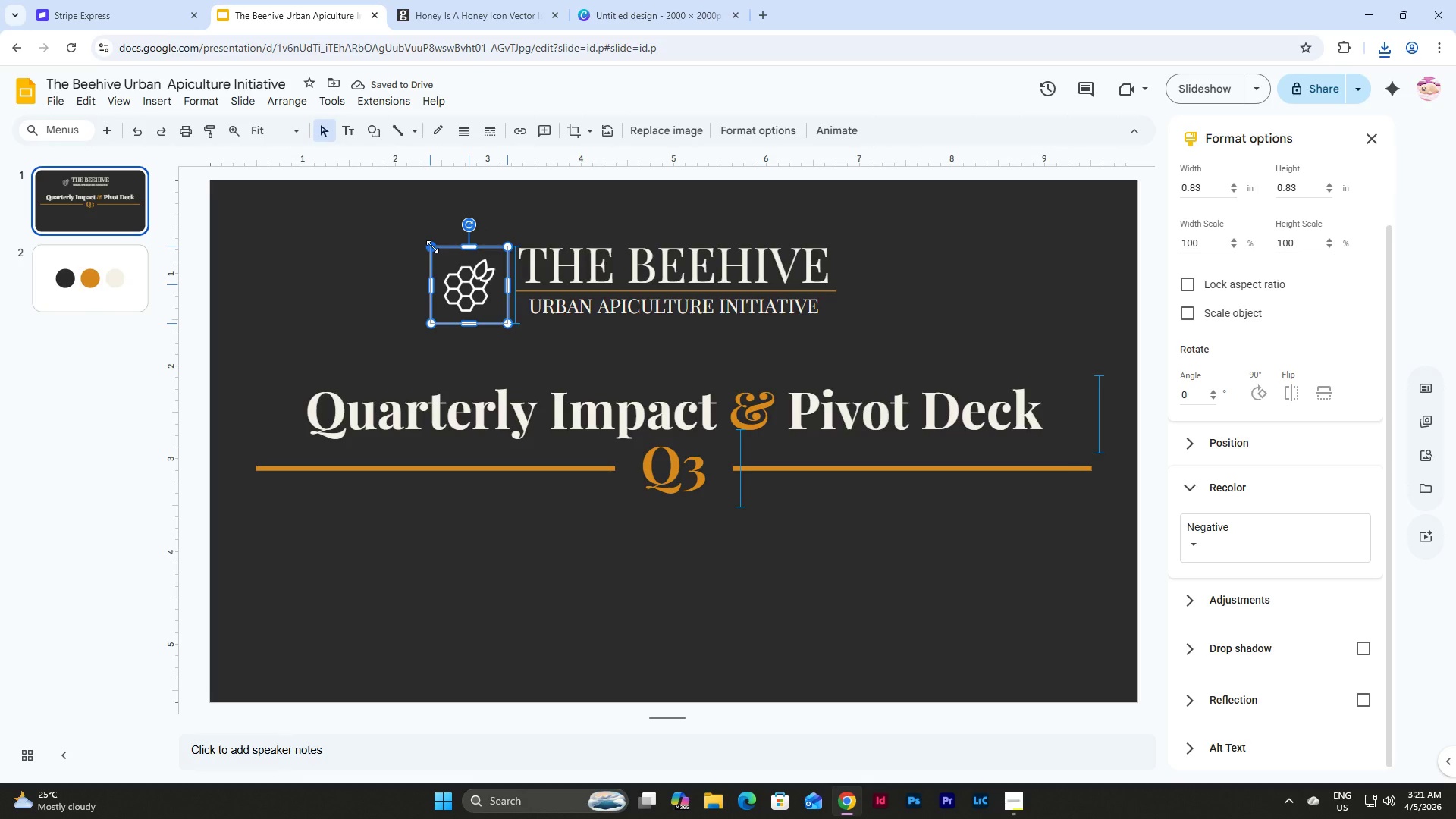 
left_click([596, 354])
 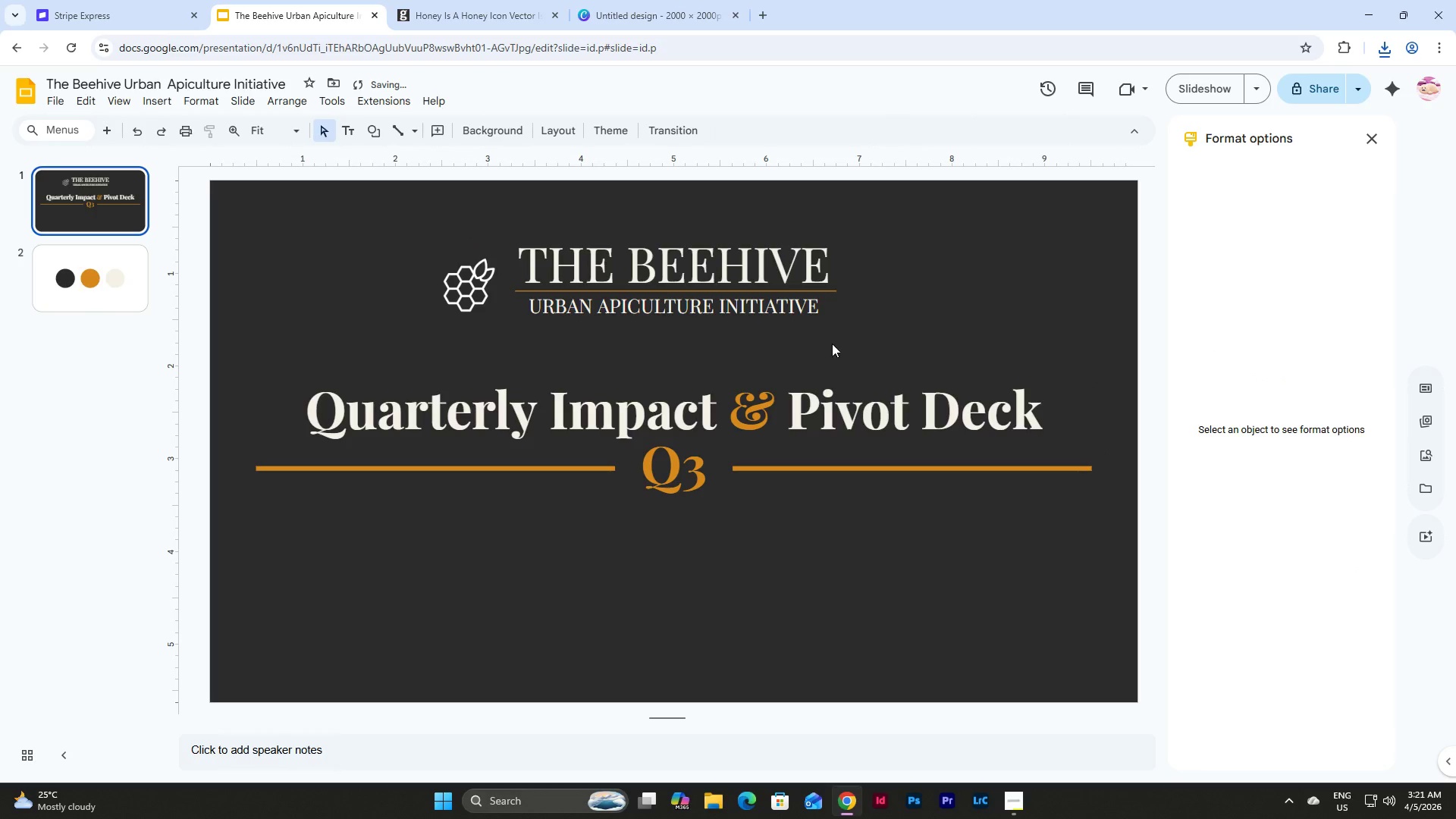 
left_click_drag(start_coordinate=[898, 344], to_coordinate=[375, 240])
 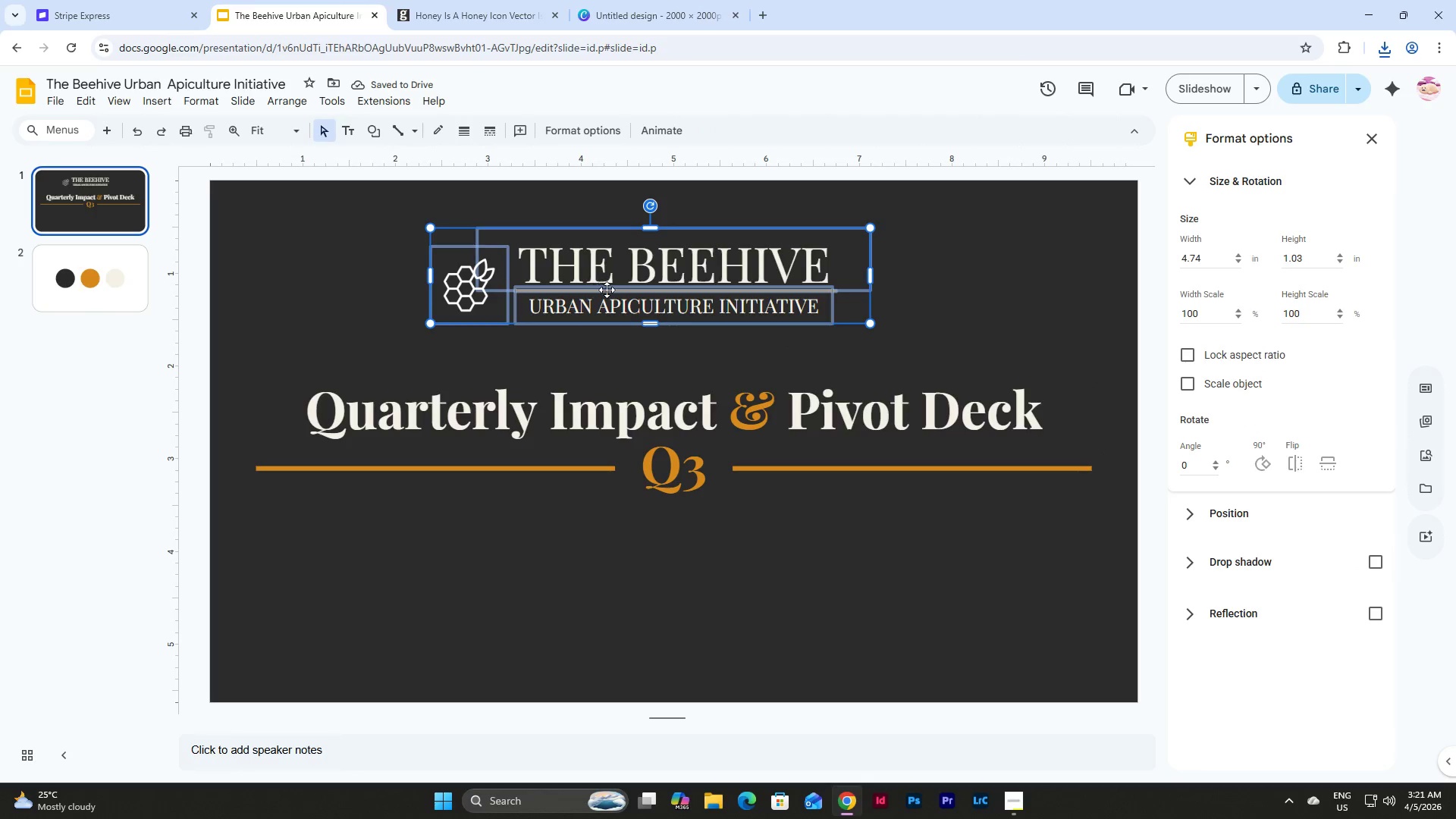 
left_click_drag(start_coordinate=[610, 290], to_coordinate=[632, 292])
 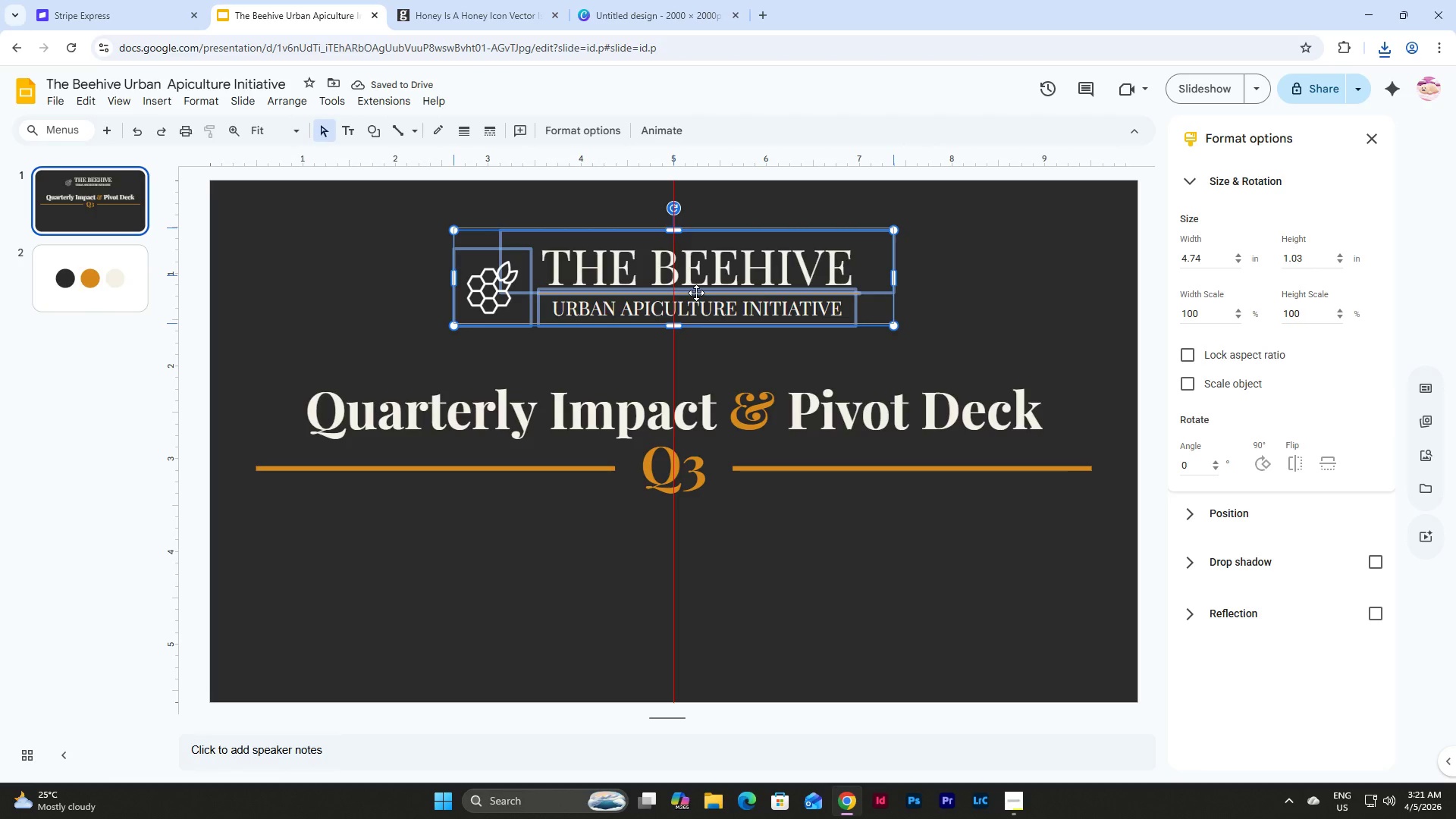 
left_click([942, 316])
 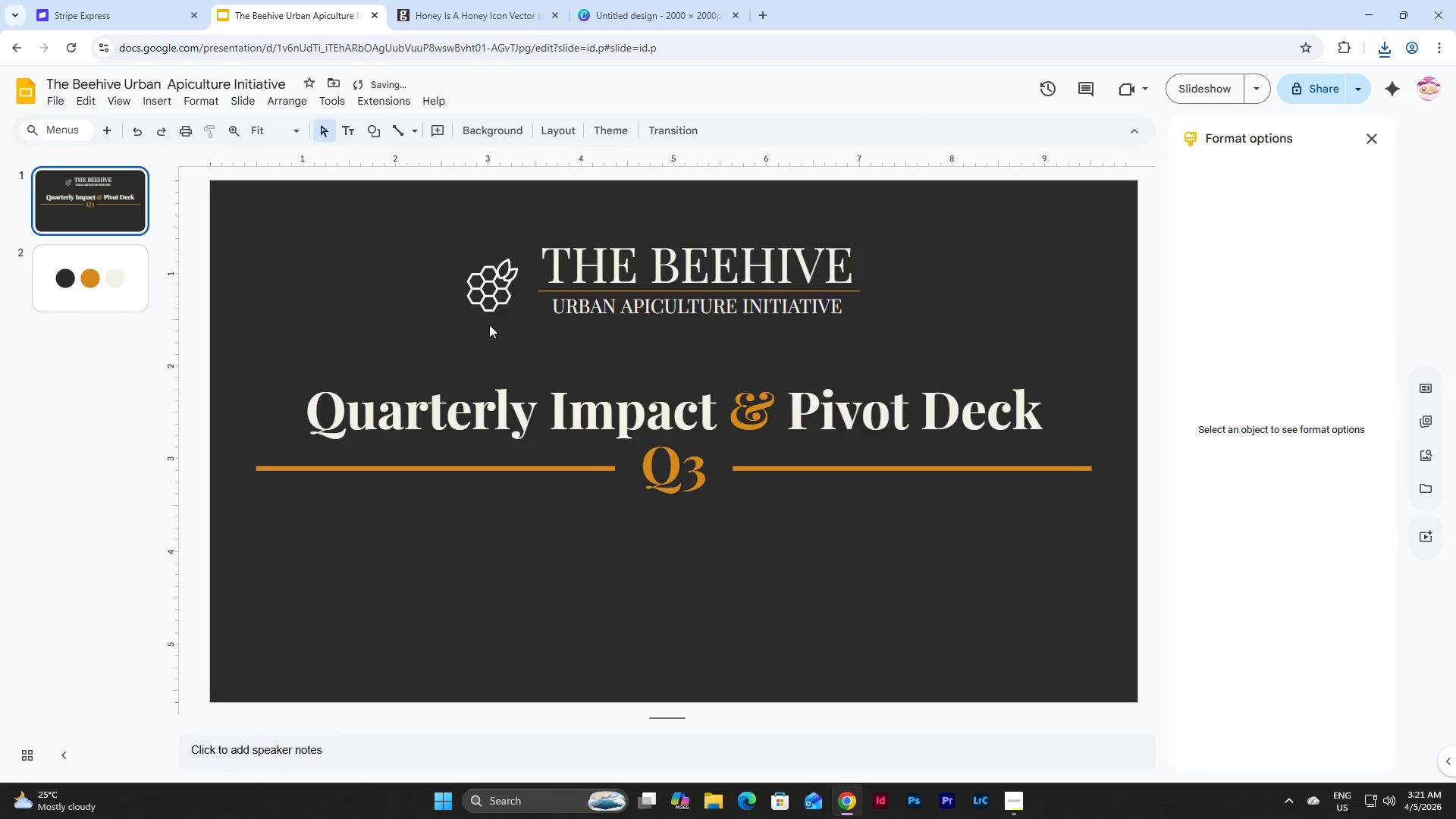 
left_click([499, 274])
 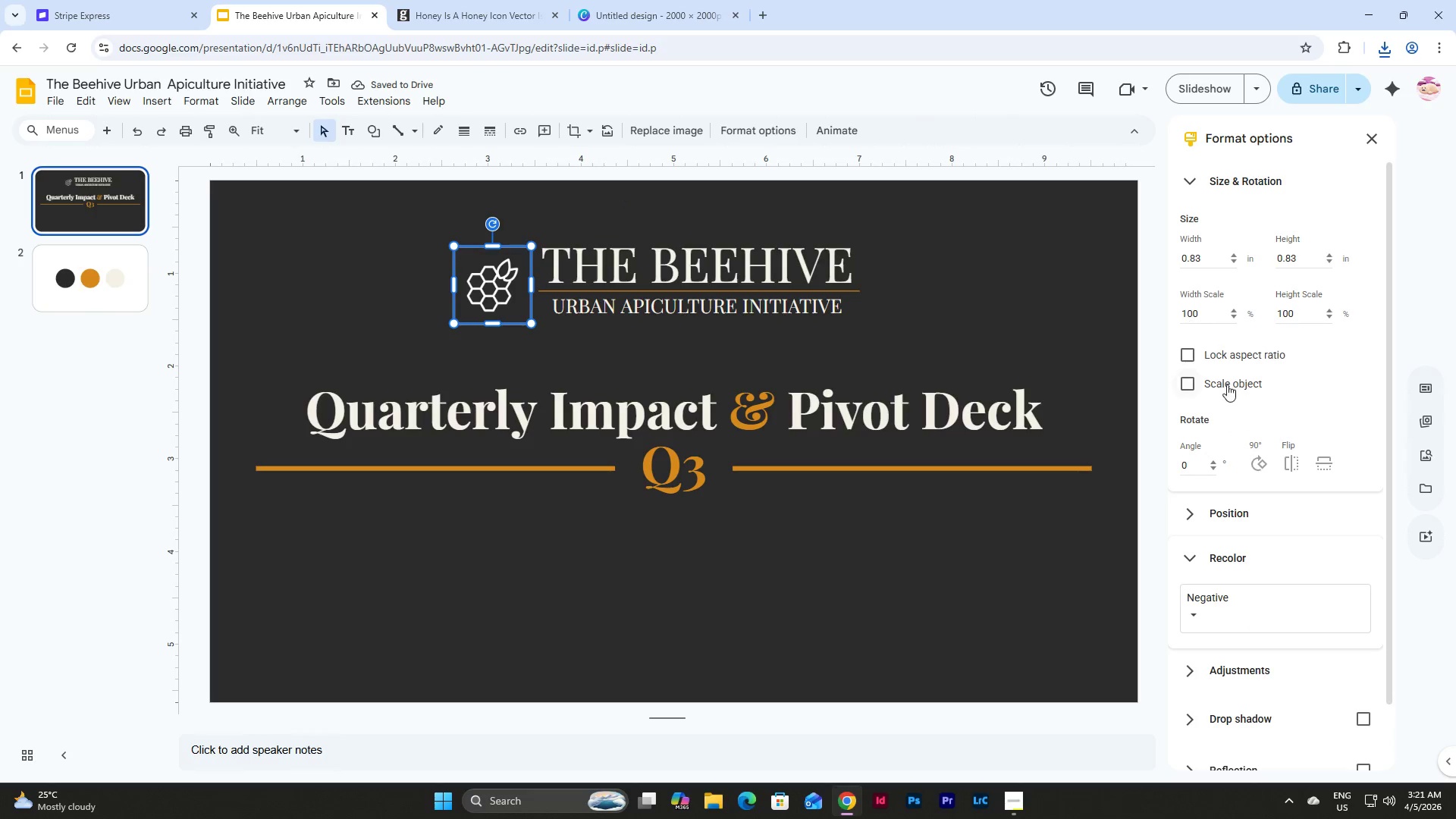 
scroll: coordinate [1257, 474], scroll_direction: down, amount: 5.0
 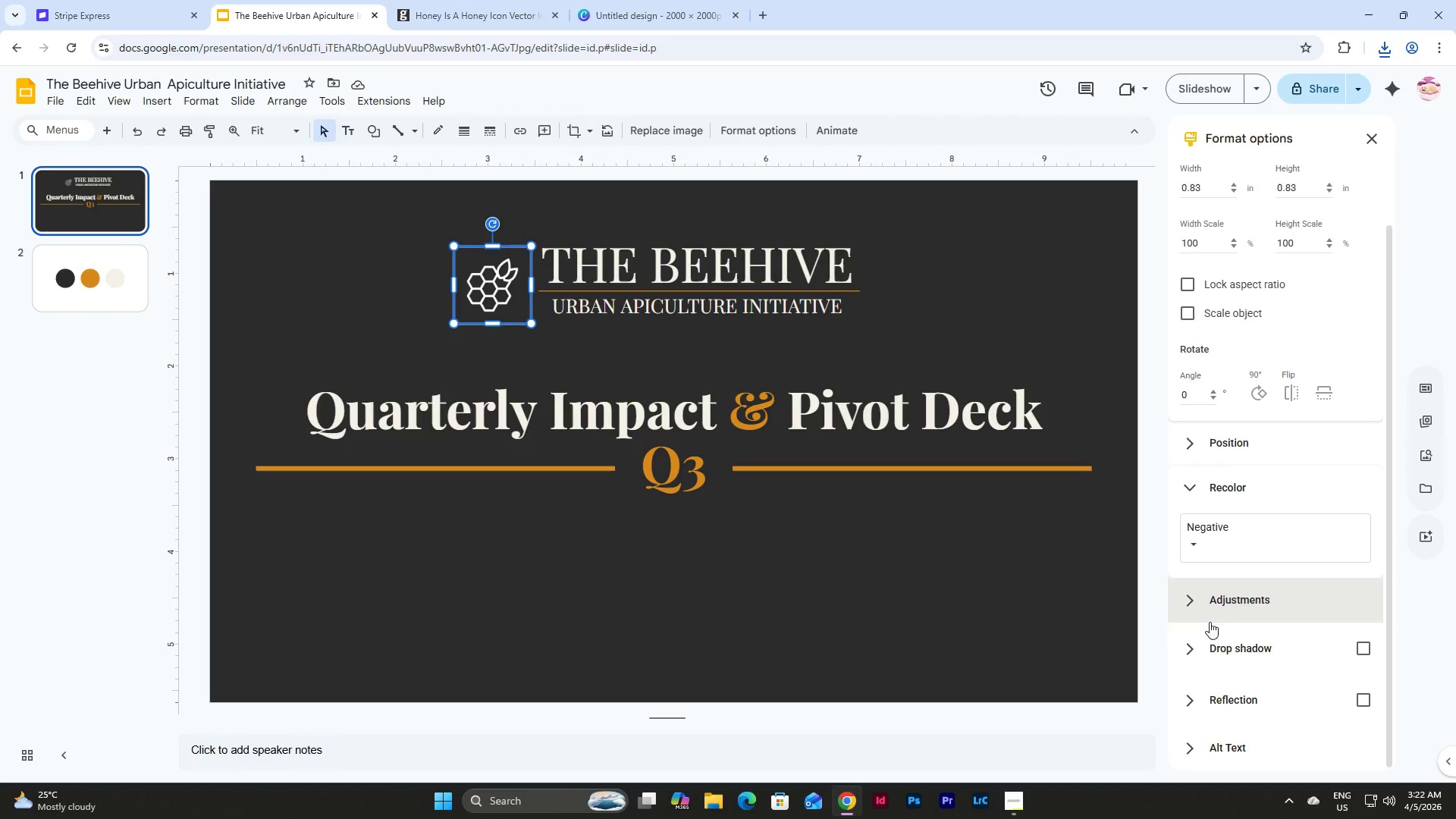 
left_click([1181, 616])
 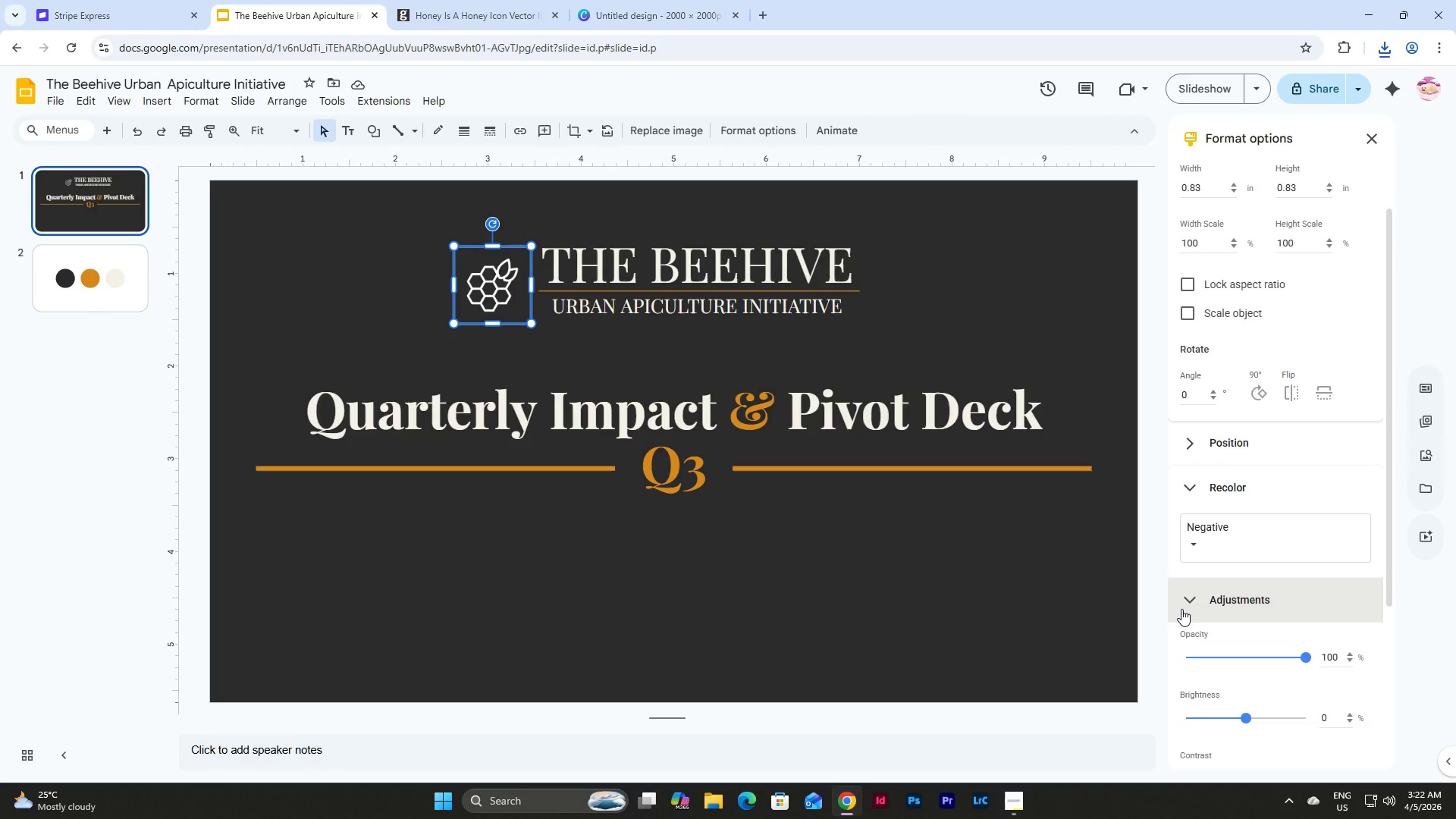 
left_click([1181, 609])
 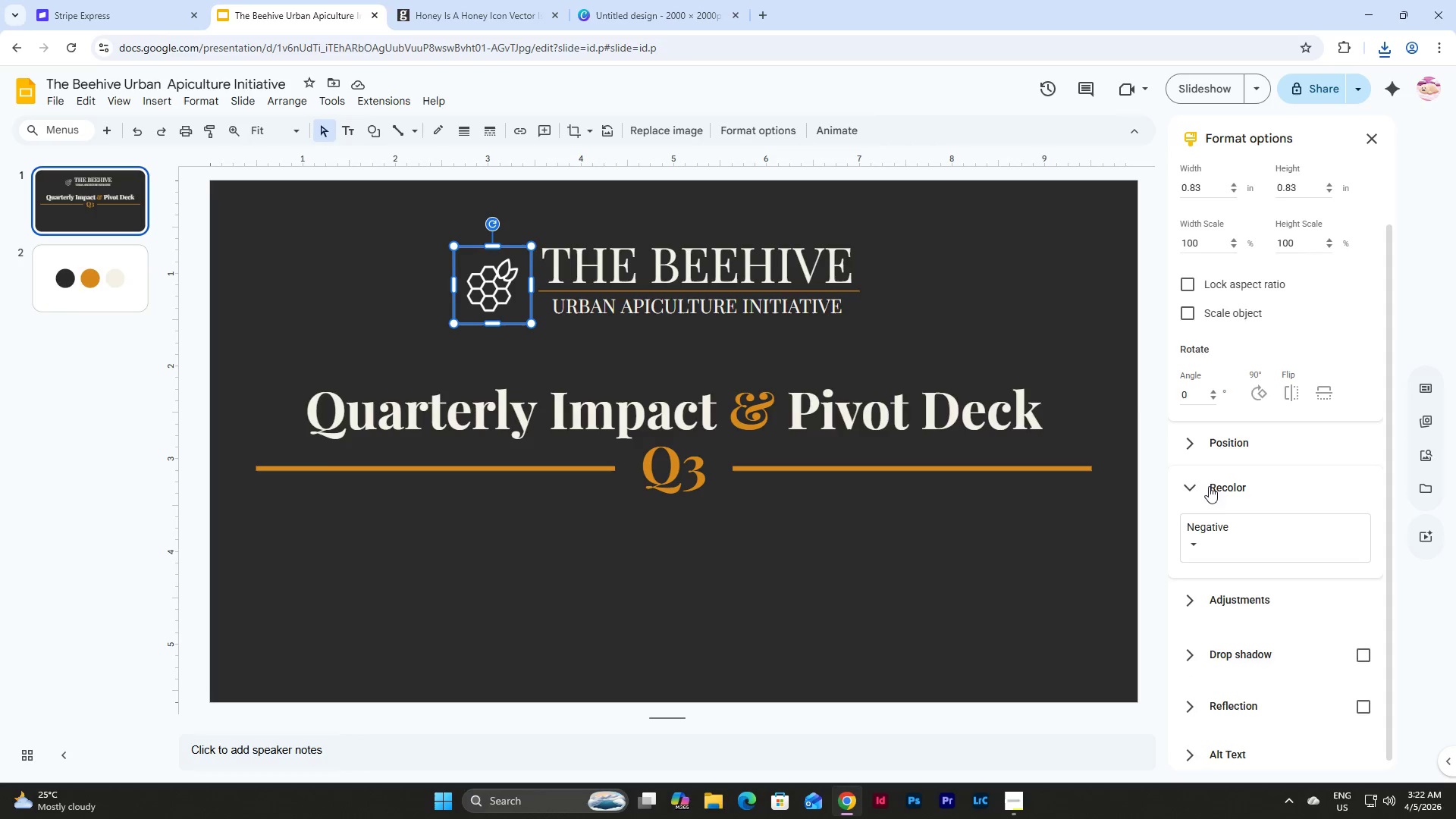 
scroll: coordinate [1209, 486], scroll_direction: up, amount: 10.0
 